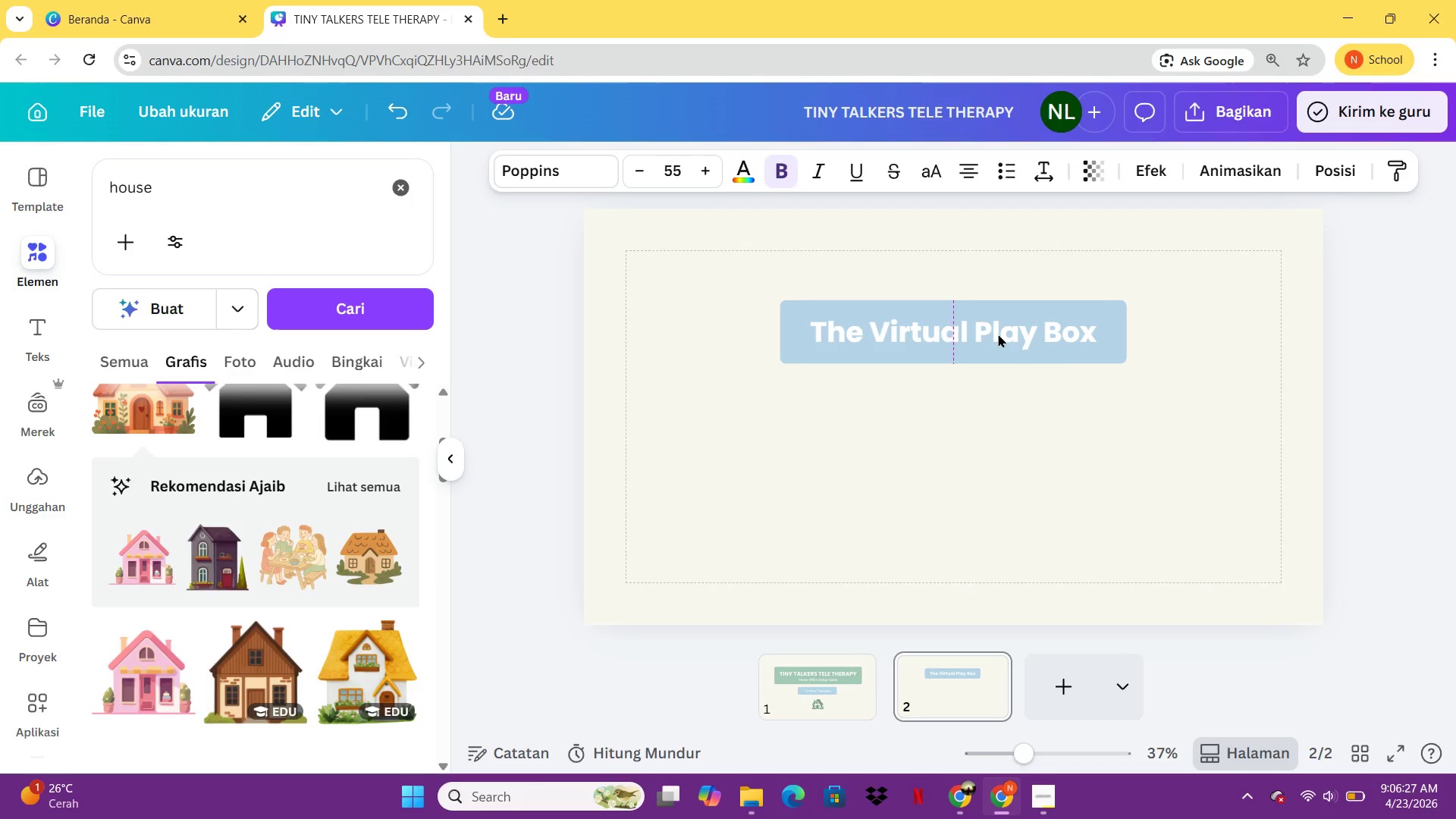 
key(ArrowRight)
 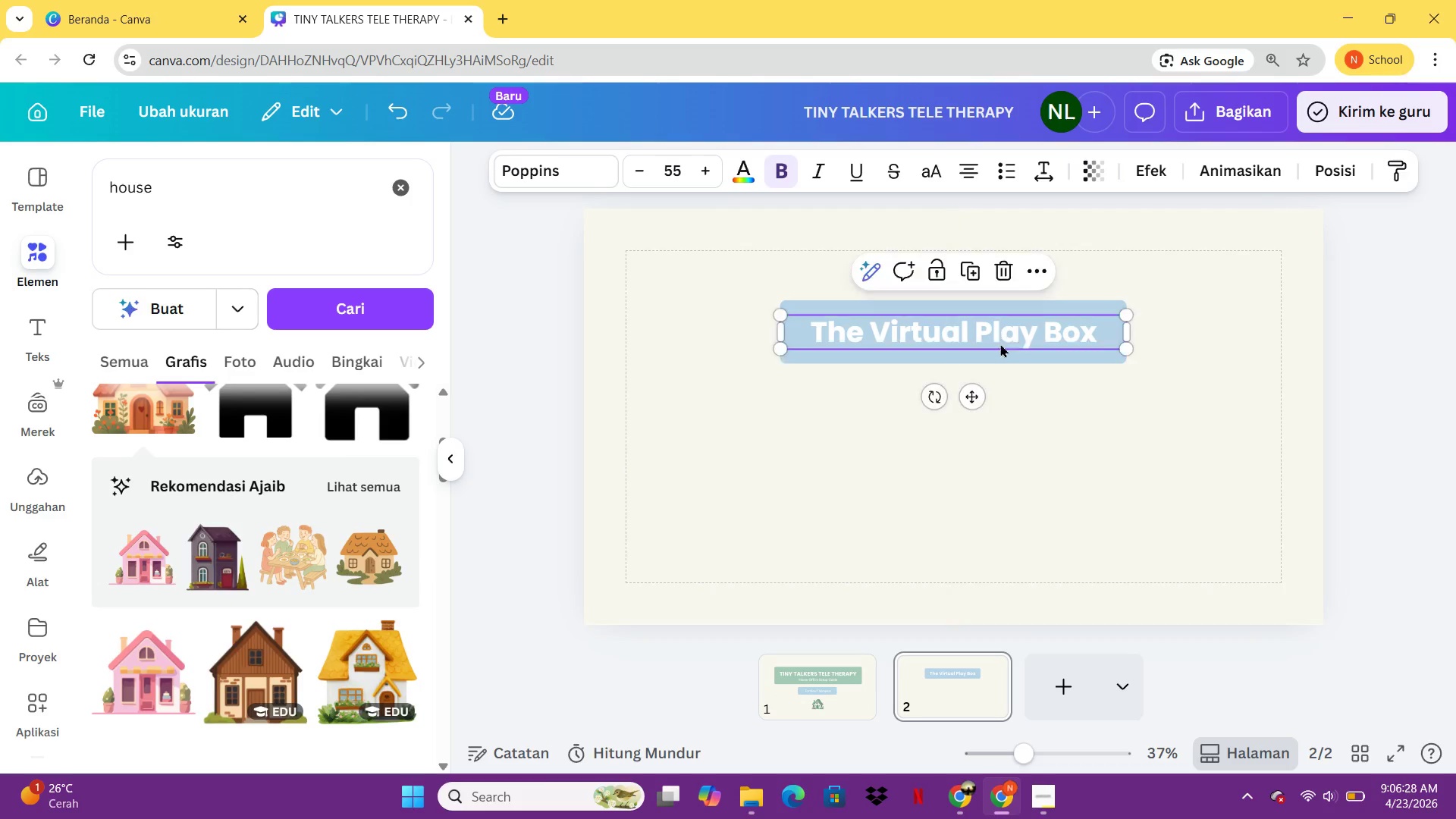 
left_click([1024, 403])
 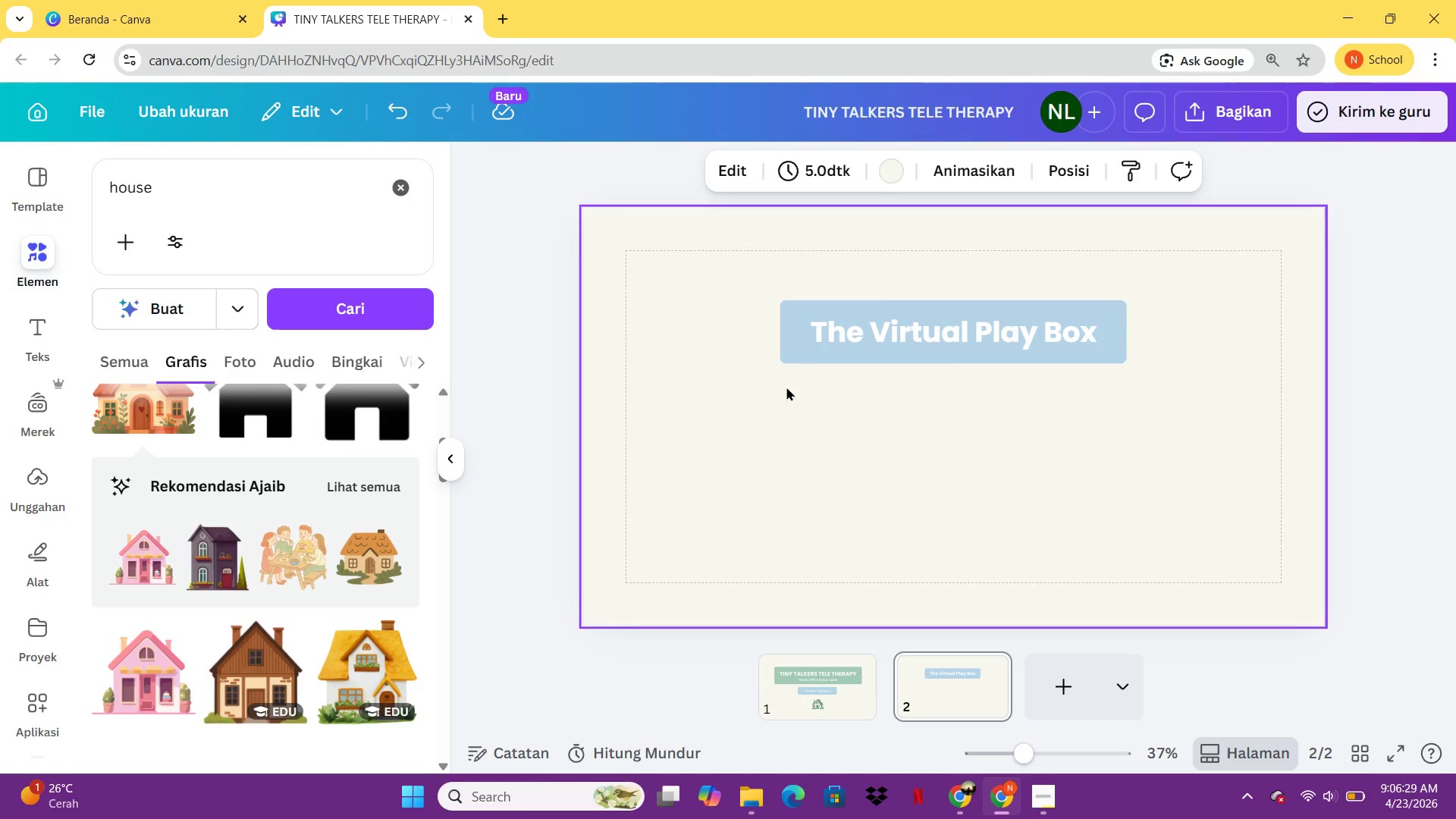 
left_click_drag(start_coordinate=[786, 387], to_coordinate=[1023, 308])
 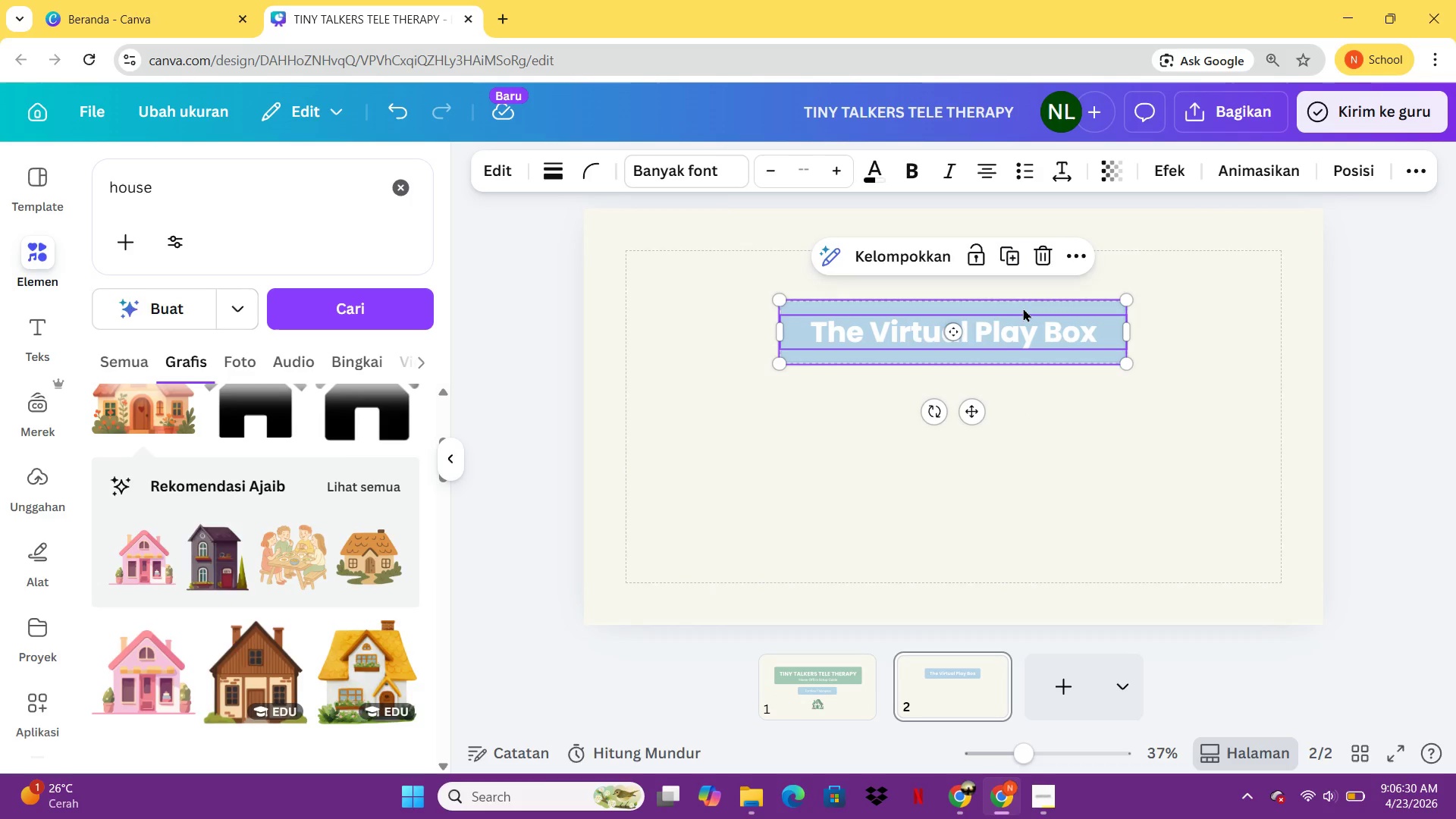 
key(Control+G)
 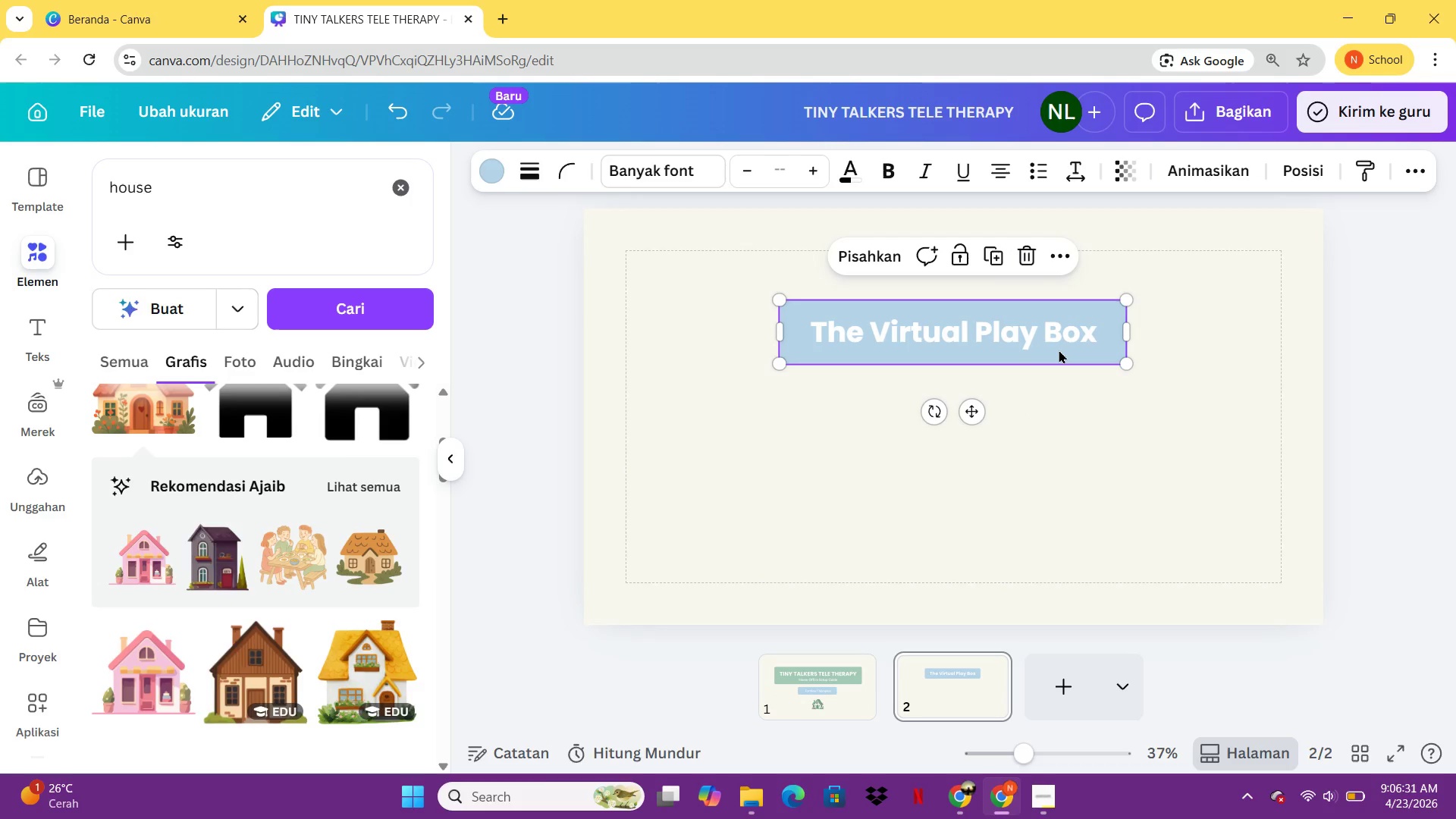 
left_click_drag(start_coordinate=[1059, 350], to_coordinate=[1058, 303])
 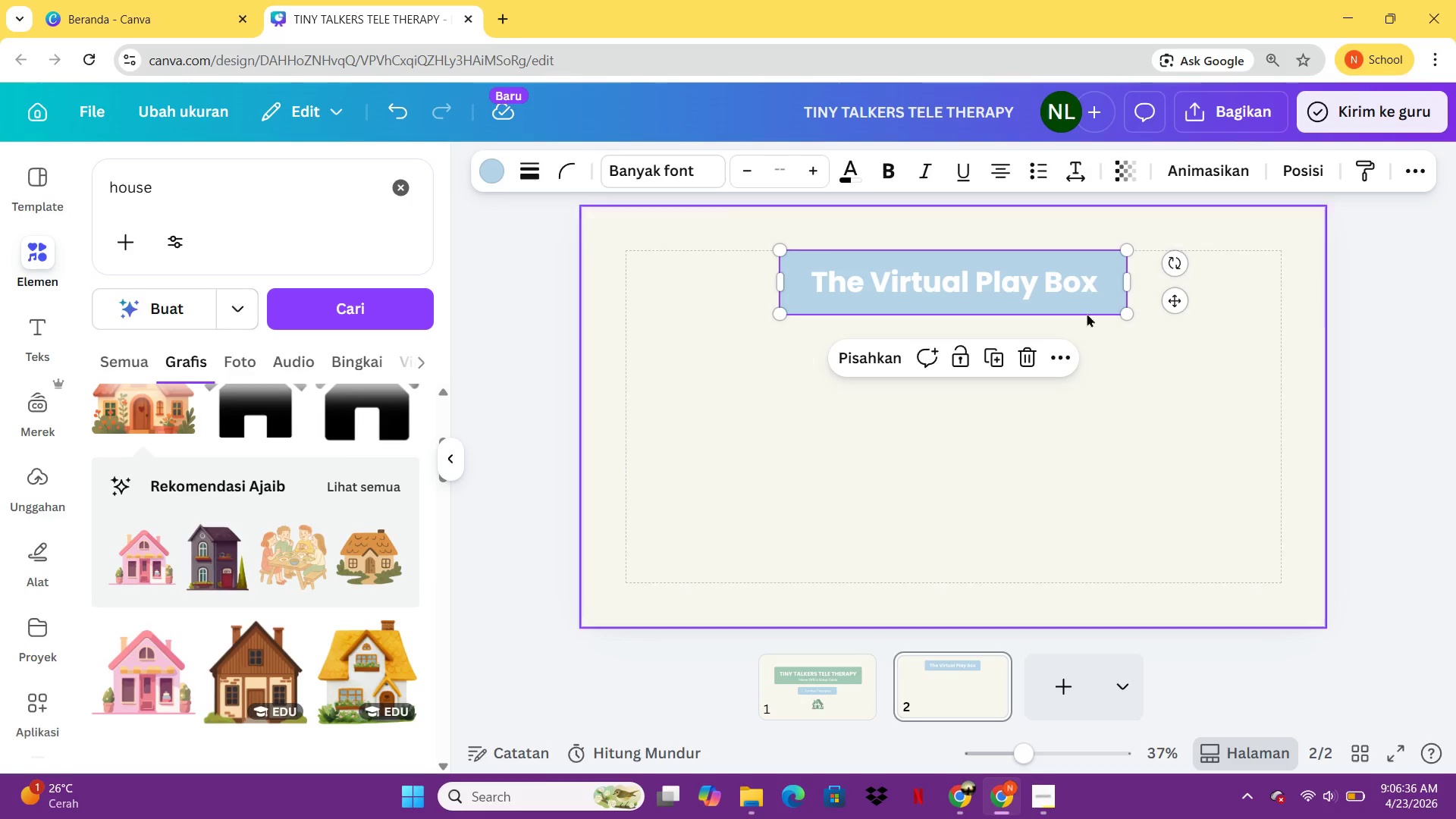 
wait(5.23)
 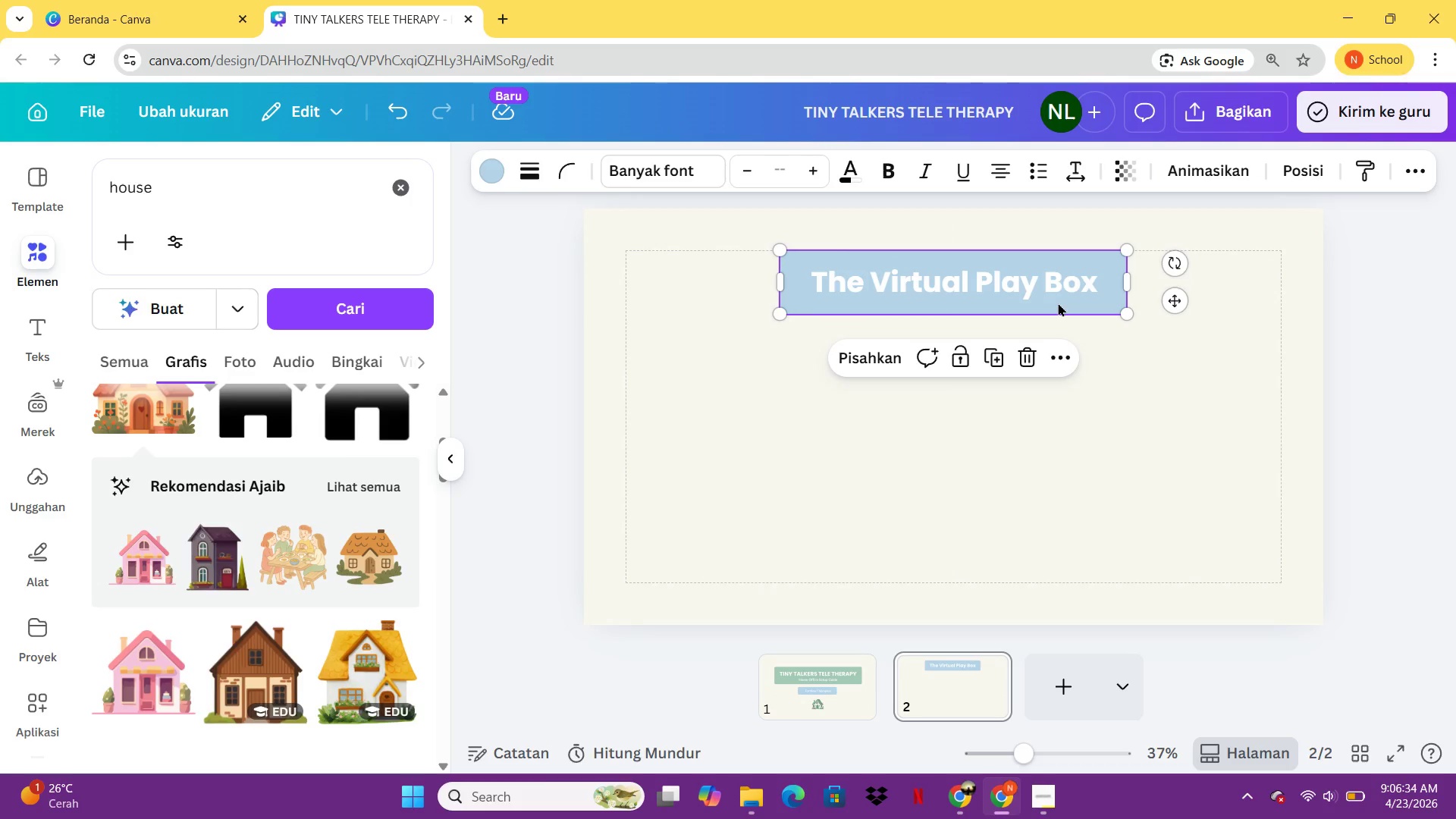 
left_click_drag(start_coordinate=[1123, 312], to_coordinate=[1089, 285])
 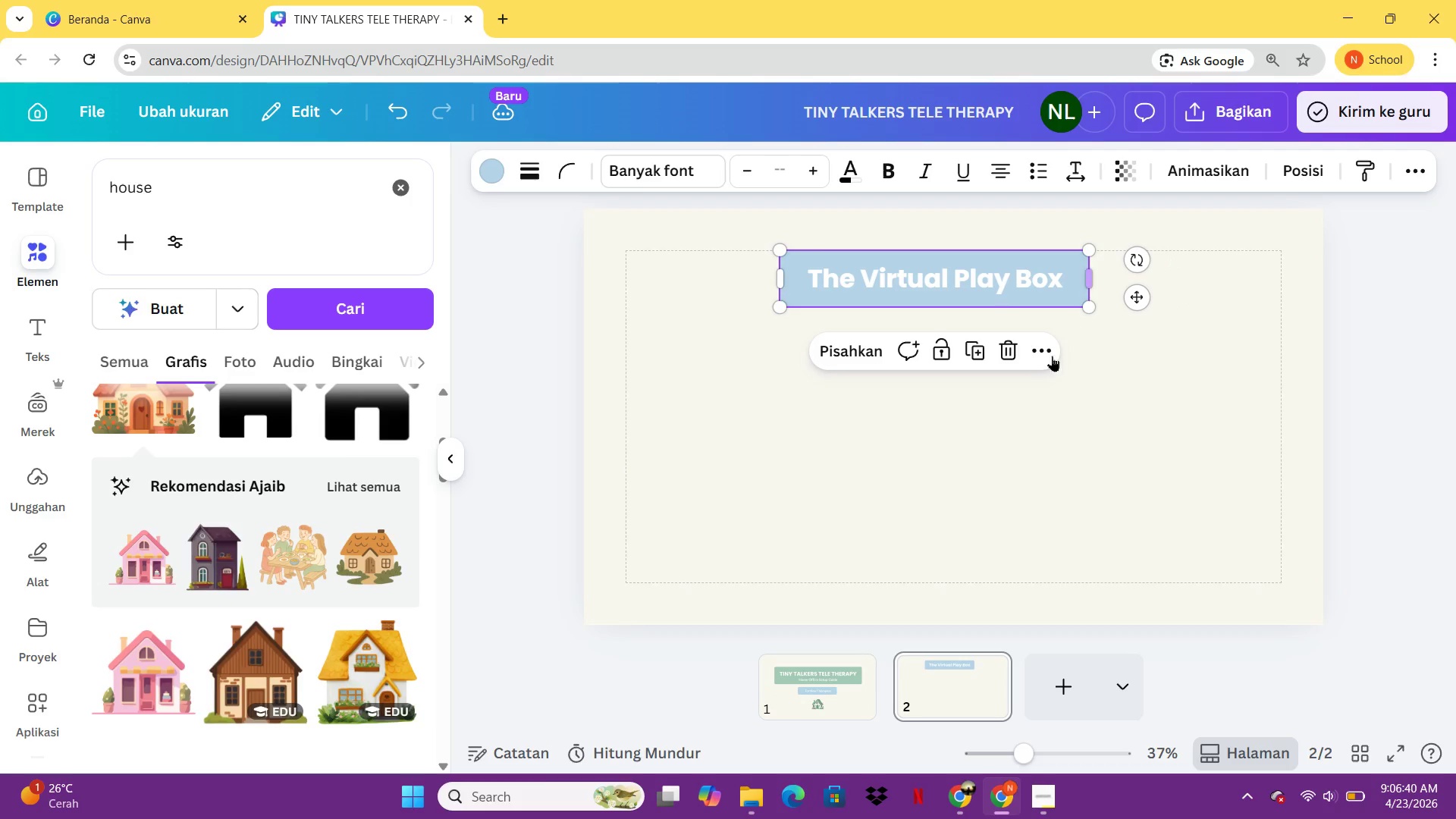 
left_click([1050, 359])
 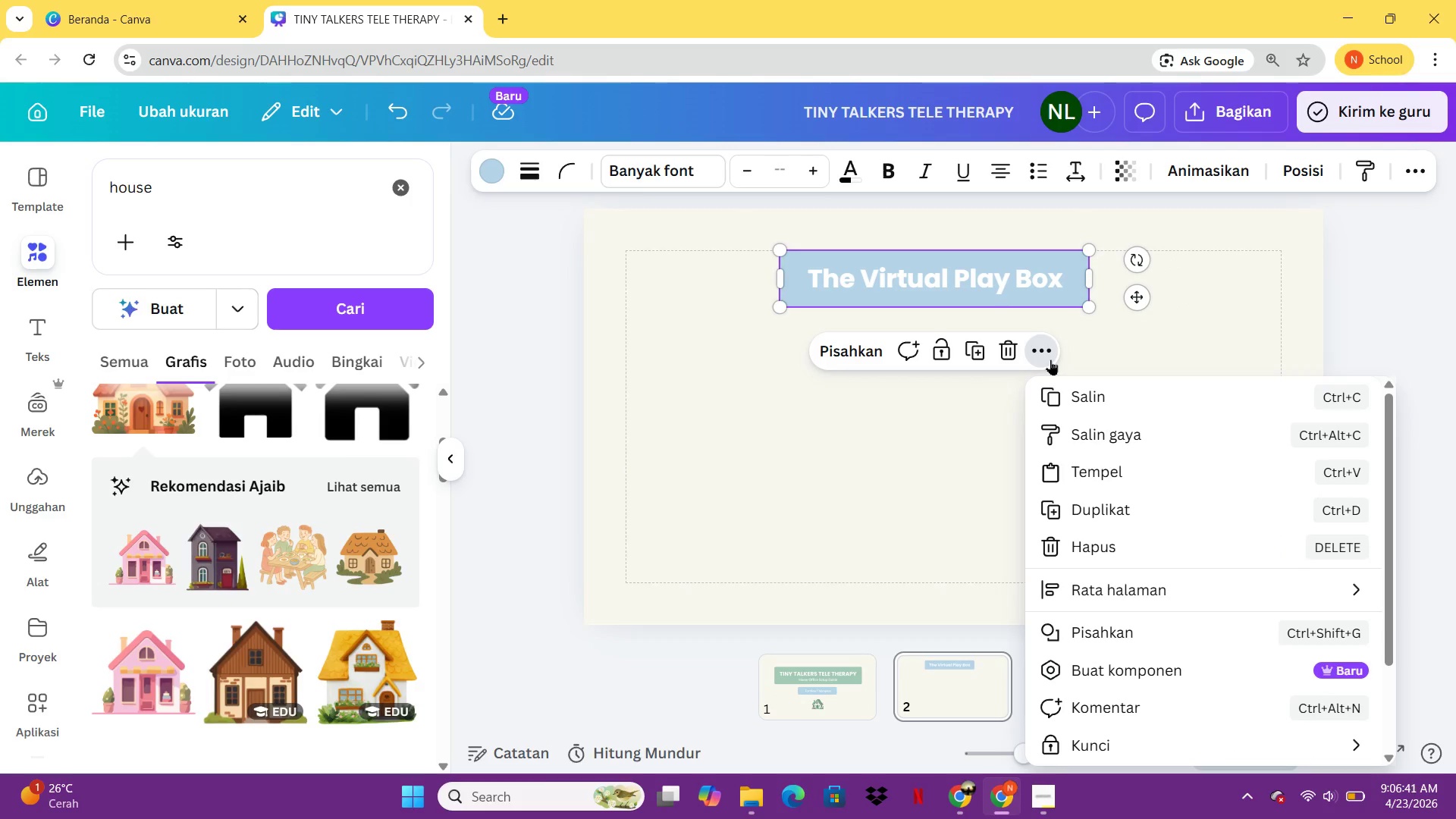 
left_click([1144, 336])
 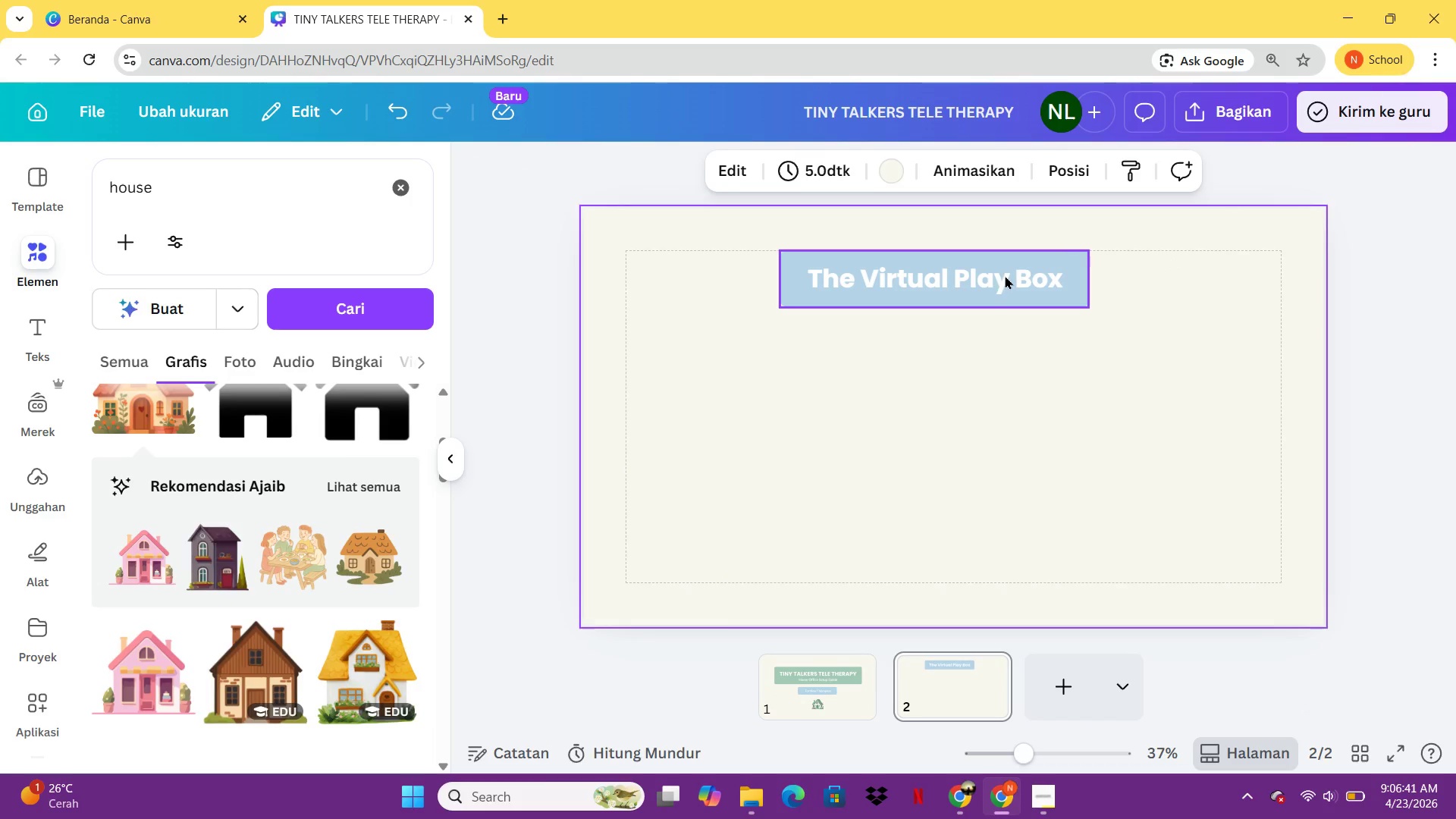 
left_click_drag(start_coordinate=[1005, 275], to_coordinate=[1019, 275])
 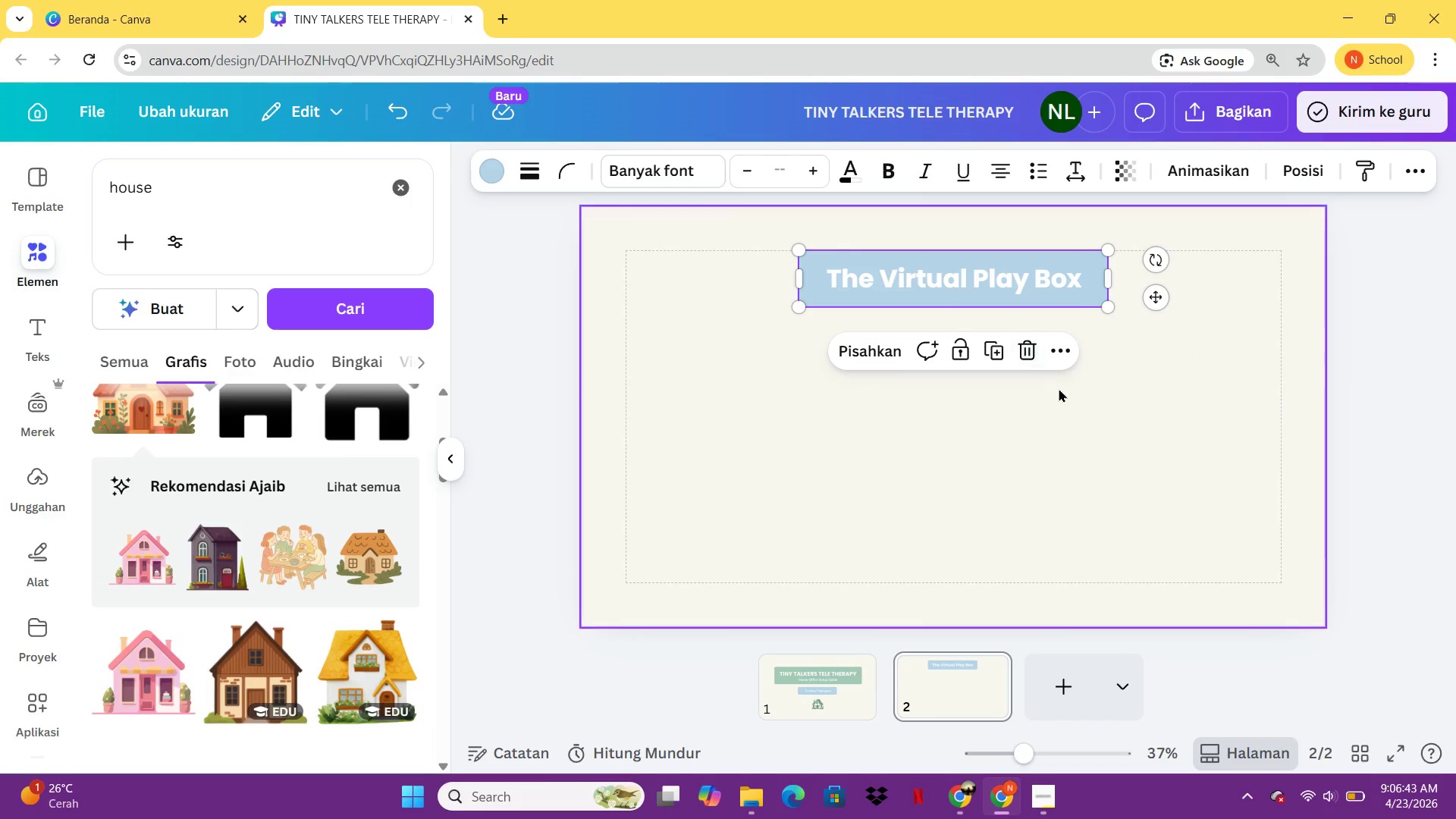 
left_click([1059, 388])
 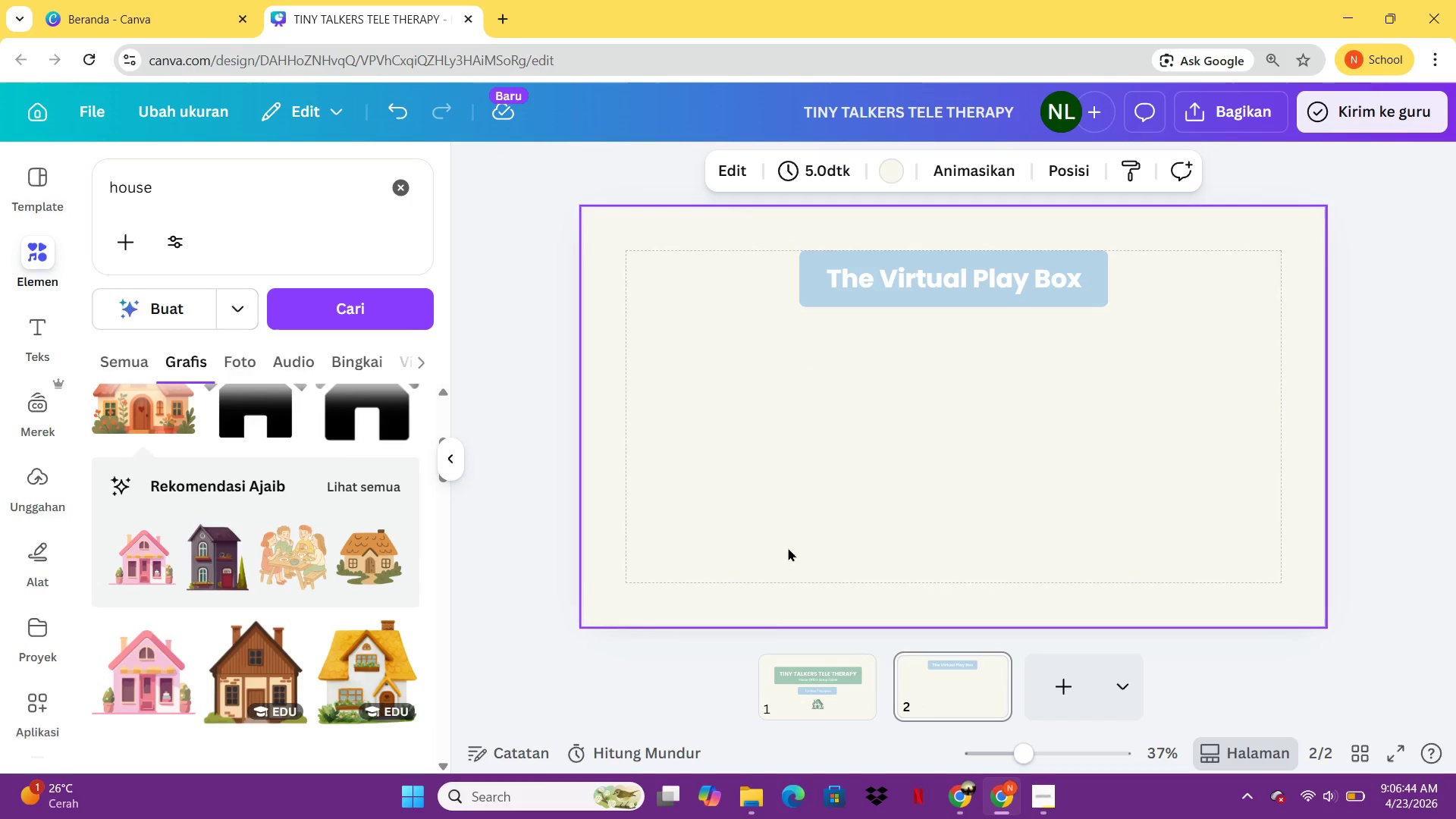 
left_click([779, 691])
 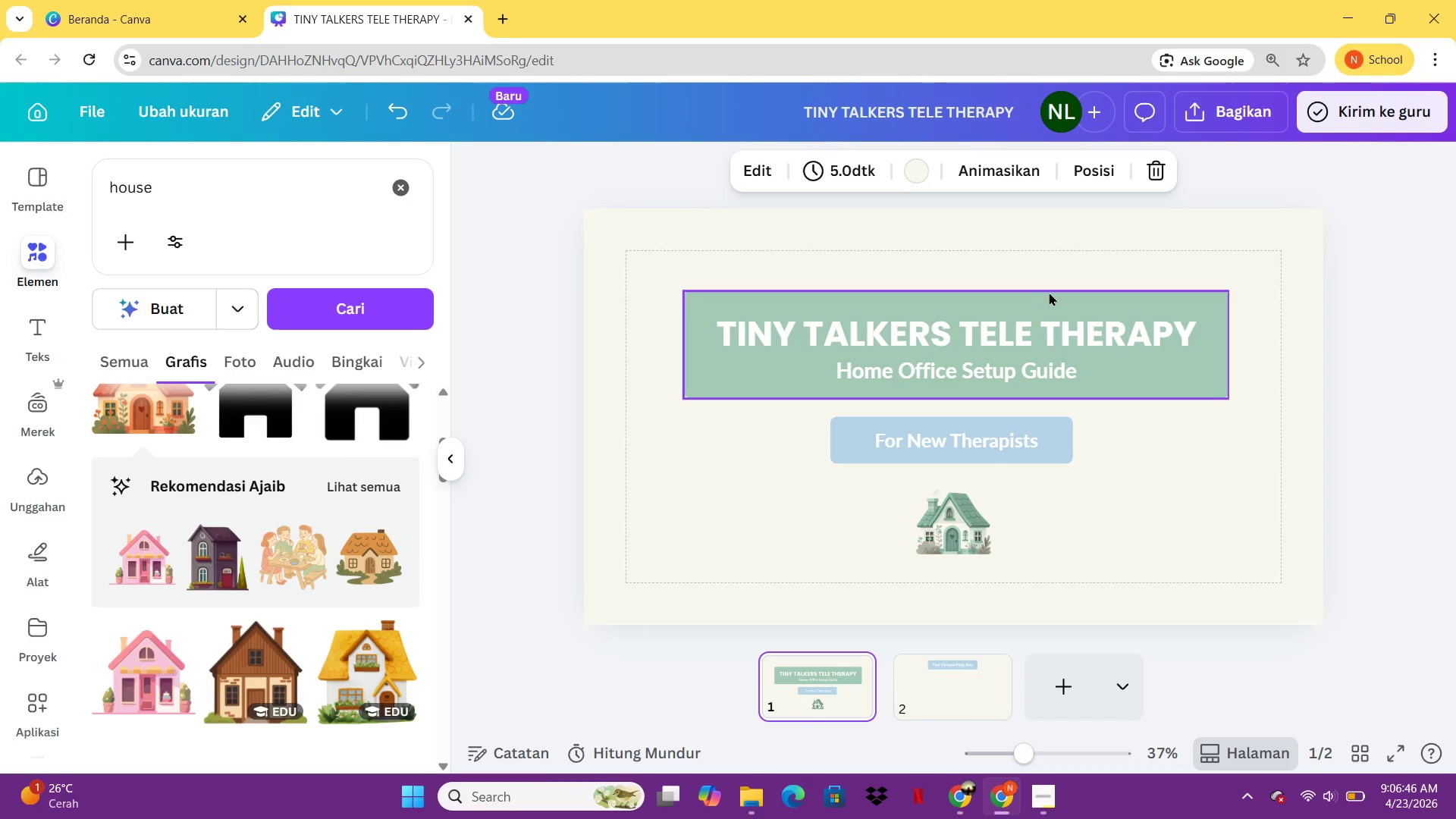 
left_click([1049, 292])
 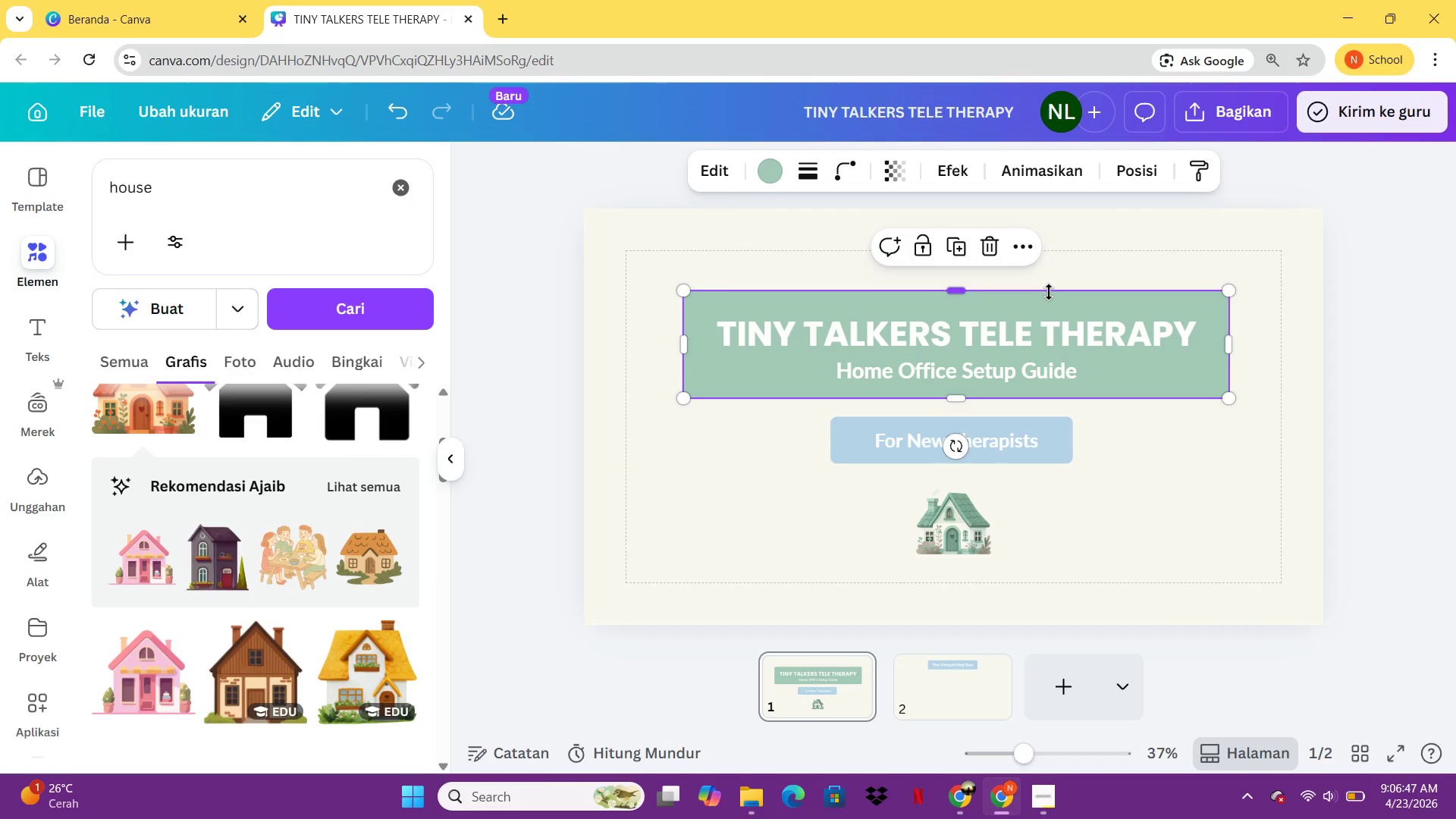 
key(Control+C)
 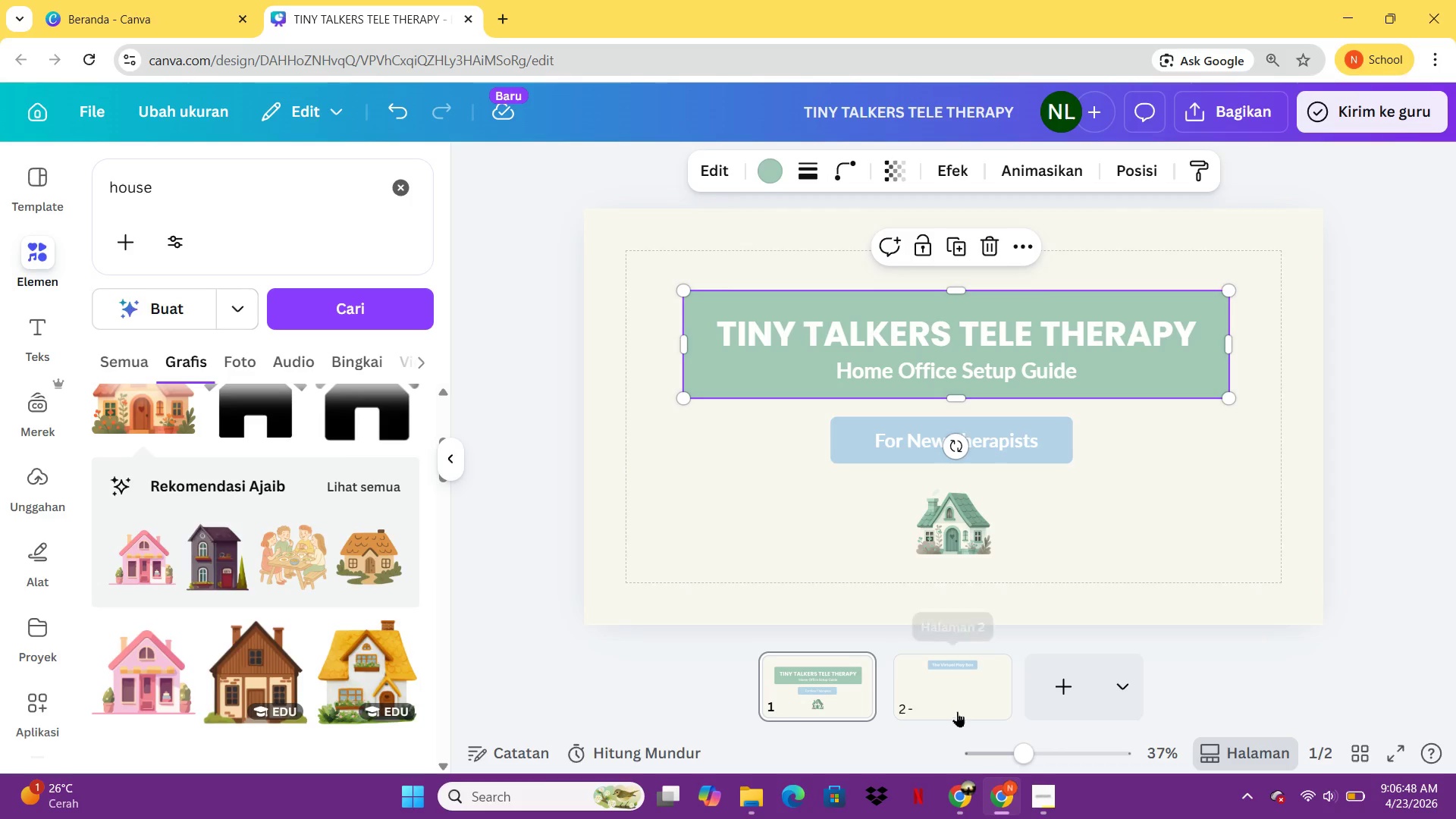 
left_click([957, 689])
 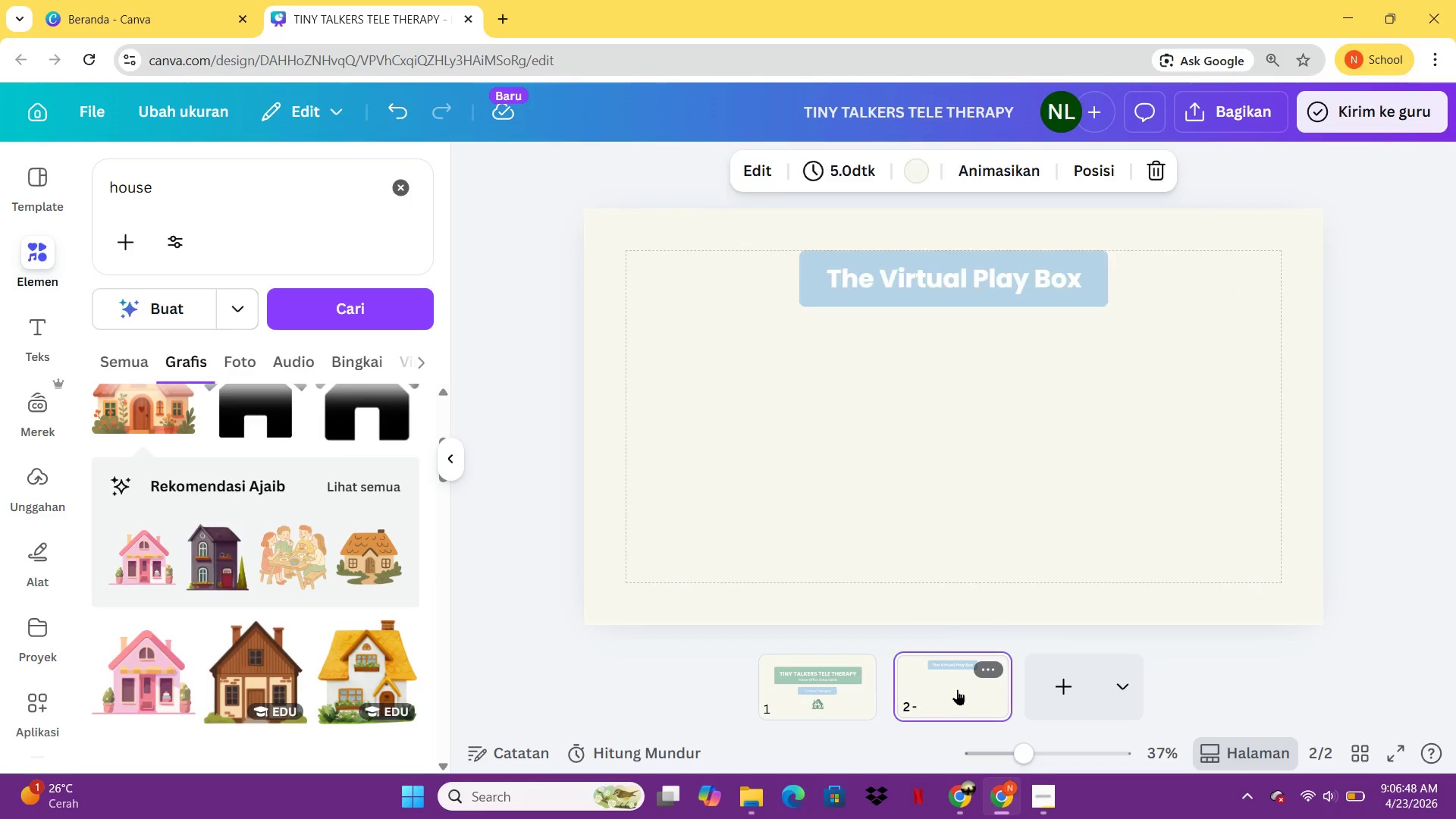 
key(Control+ControlLeft)
 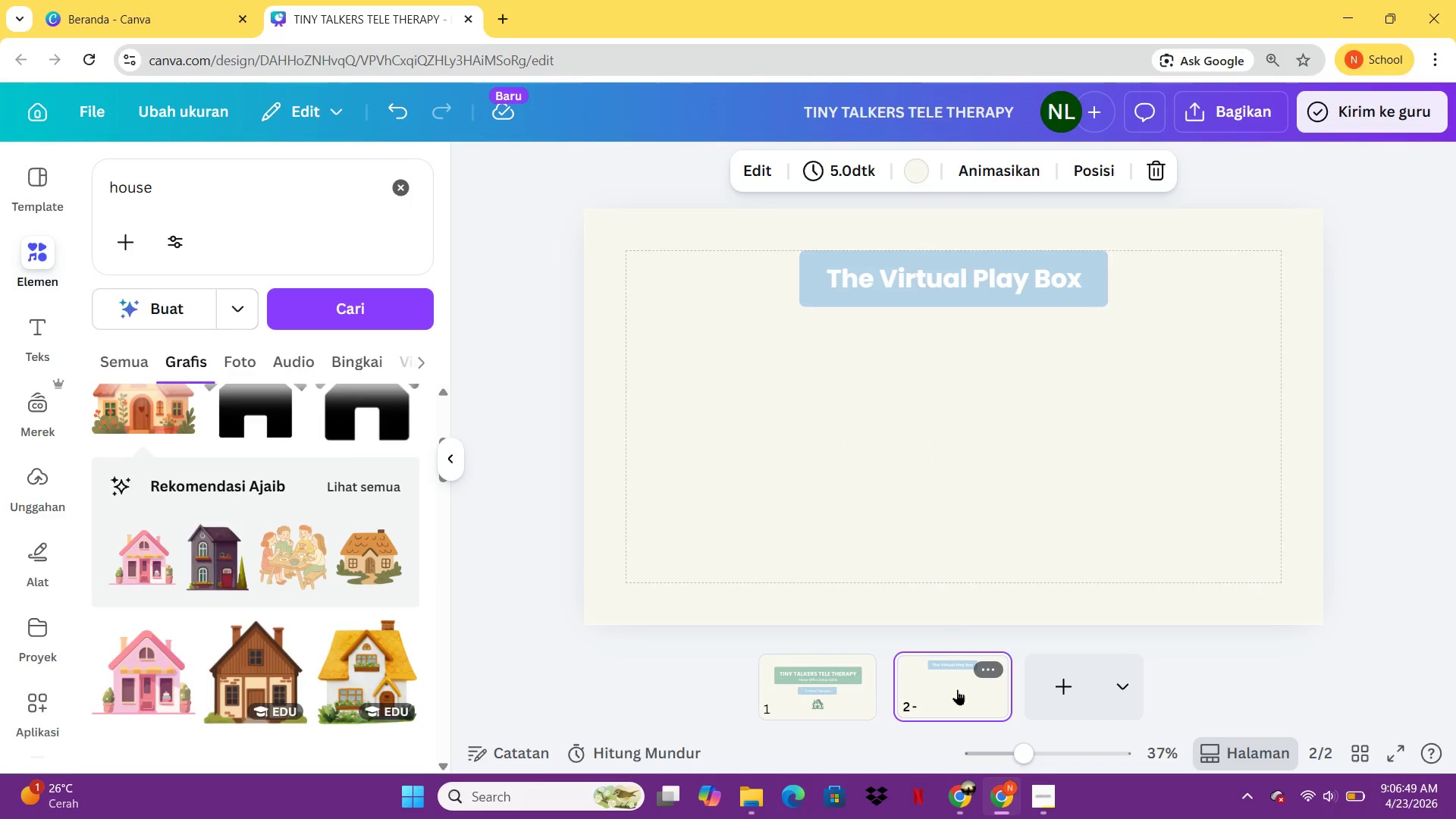 
key(Control+V)
 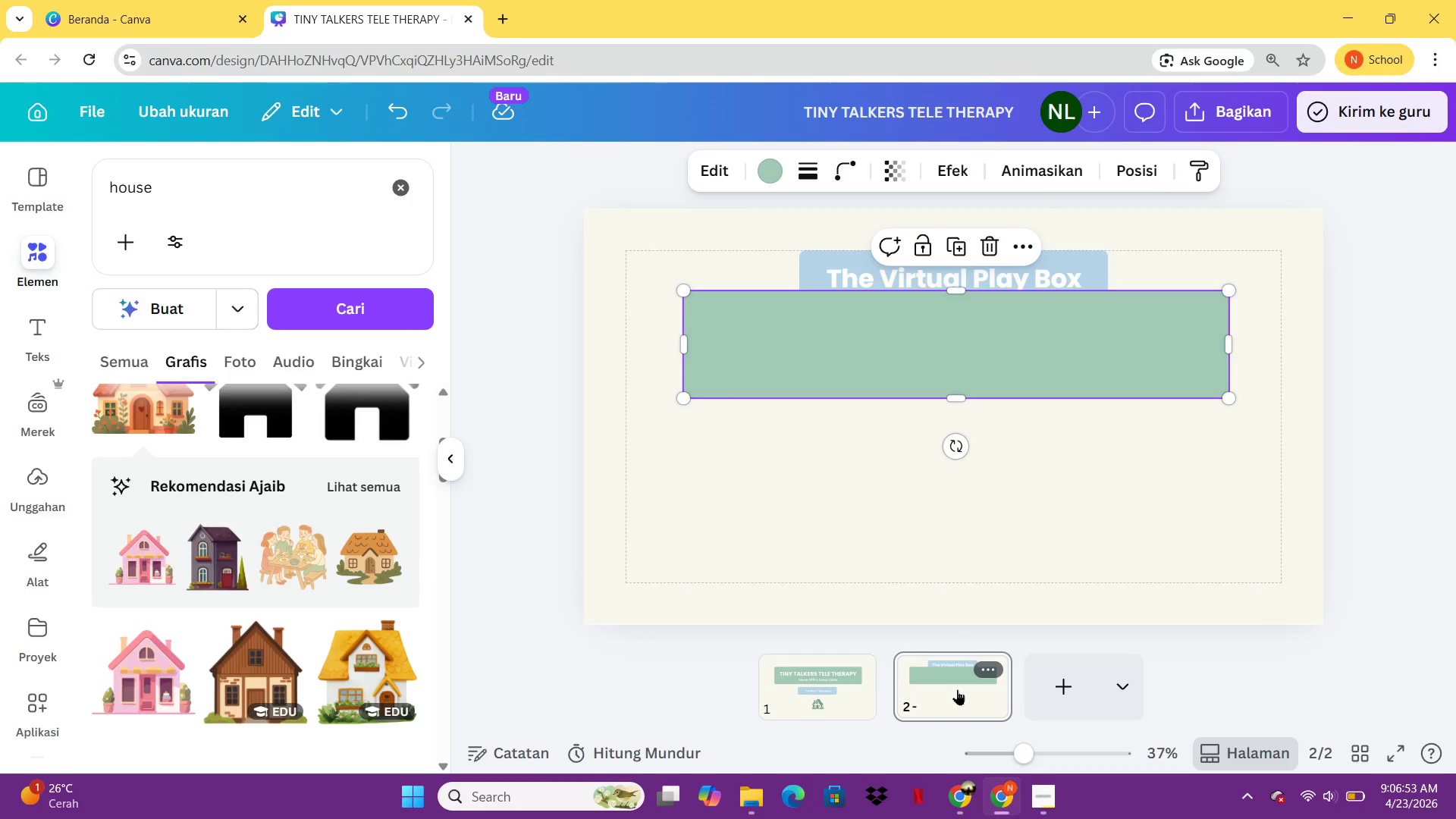 
wait(6.33)
 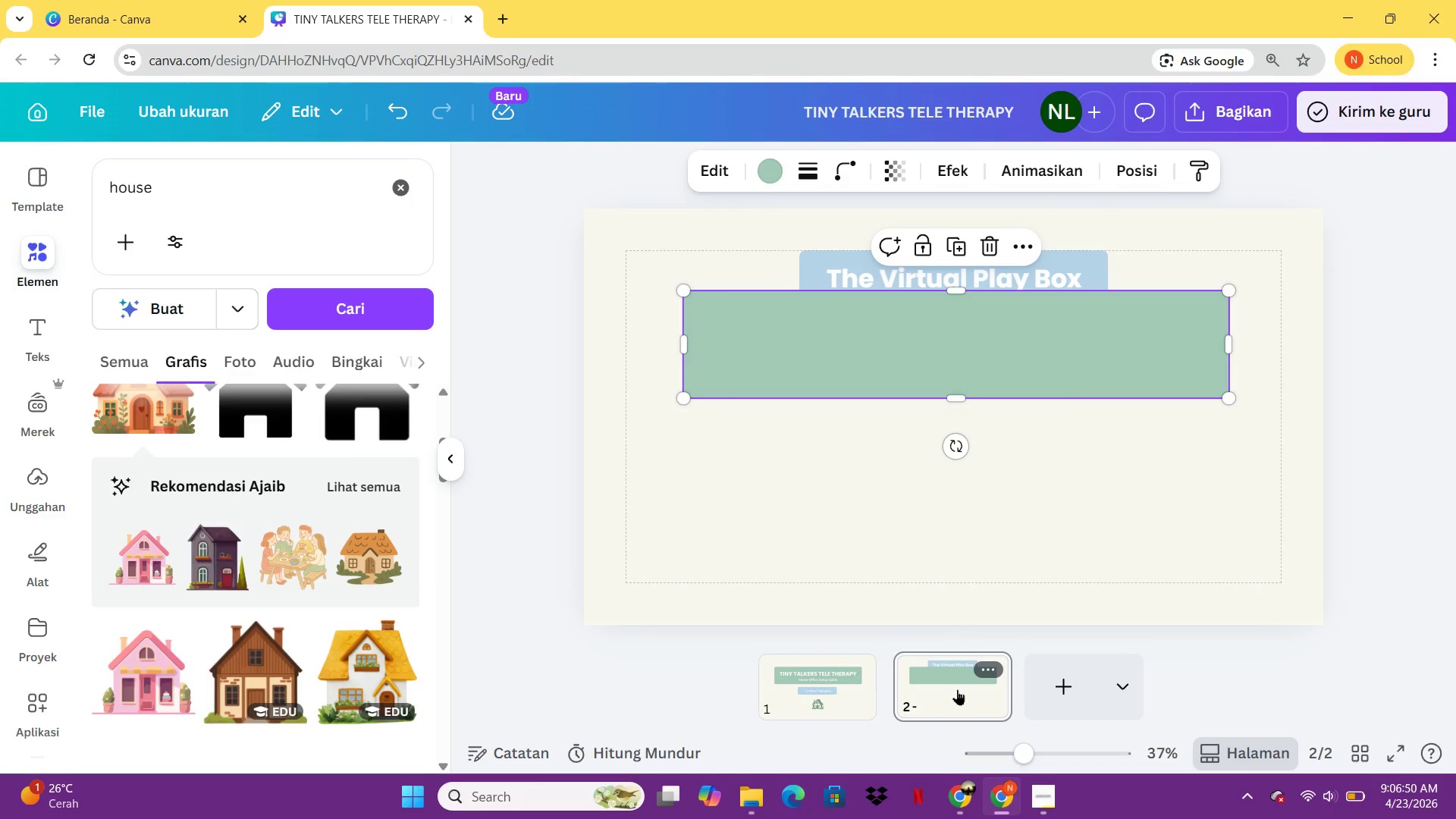 
left_click([768, 168])
 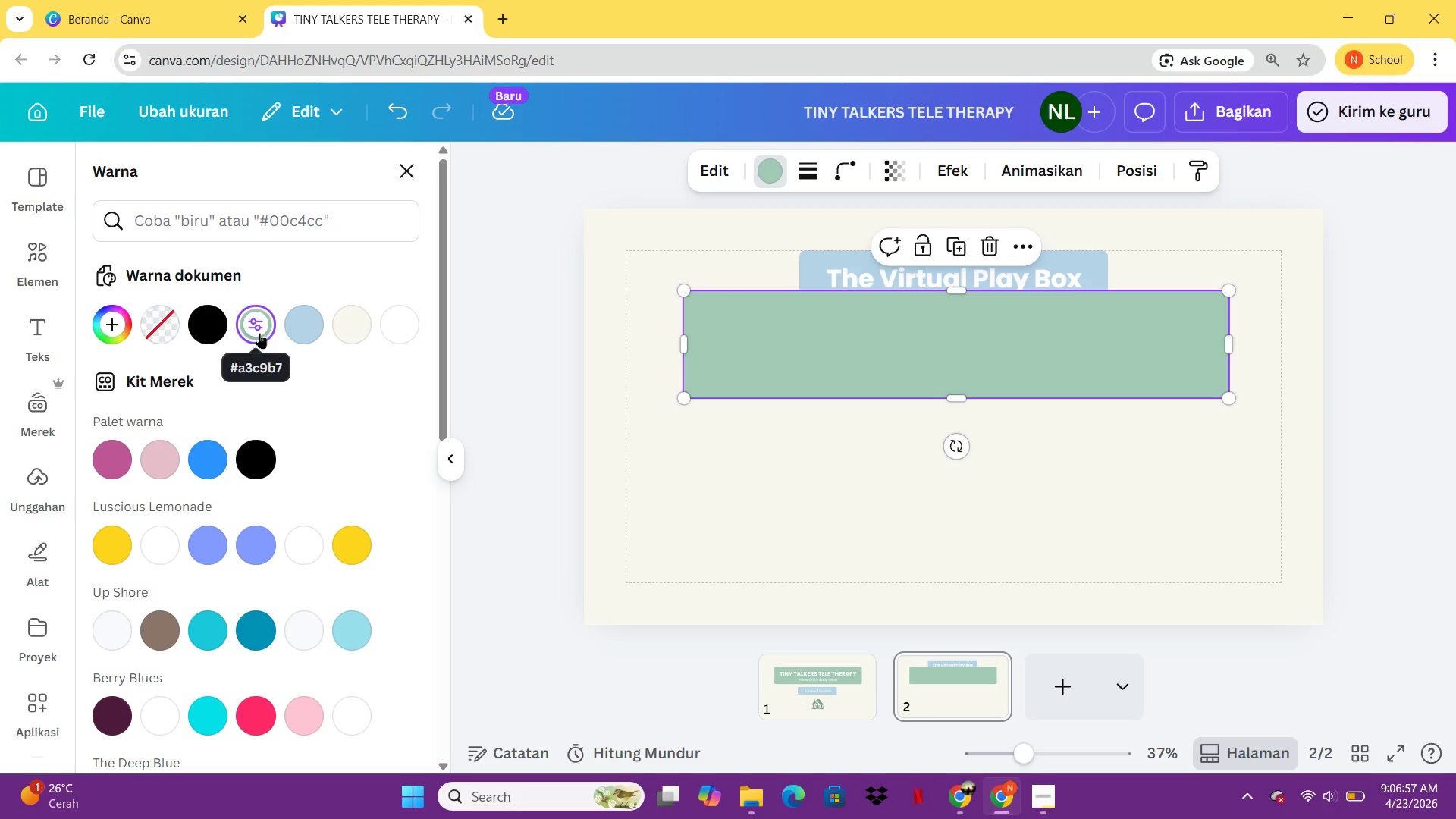 
left_click([803, 428])
 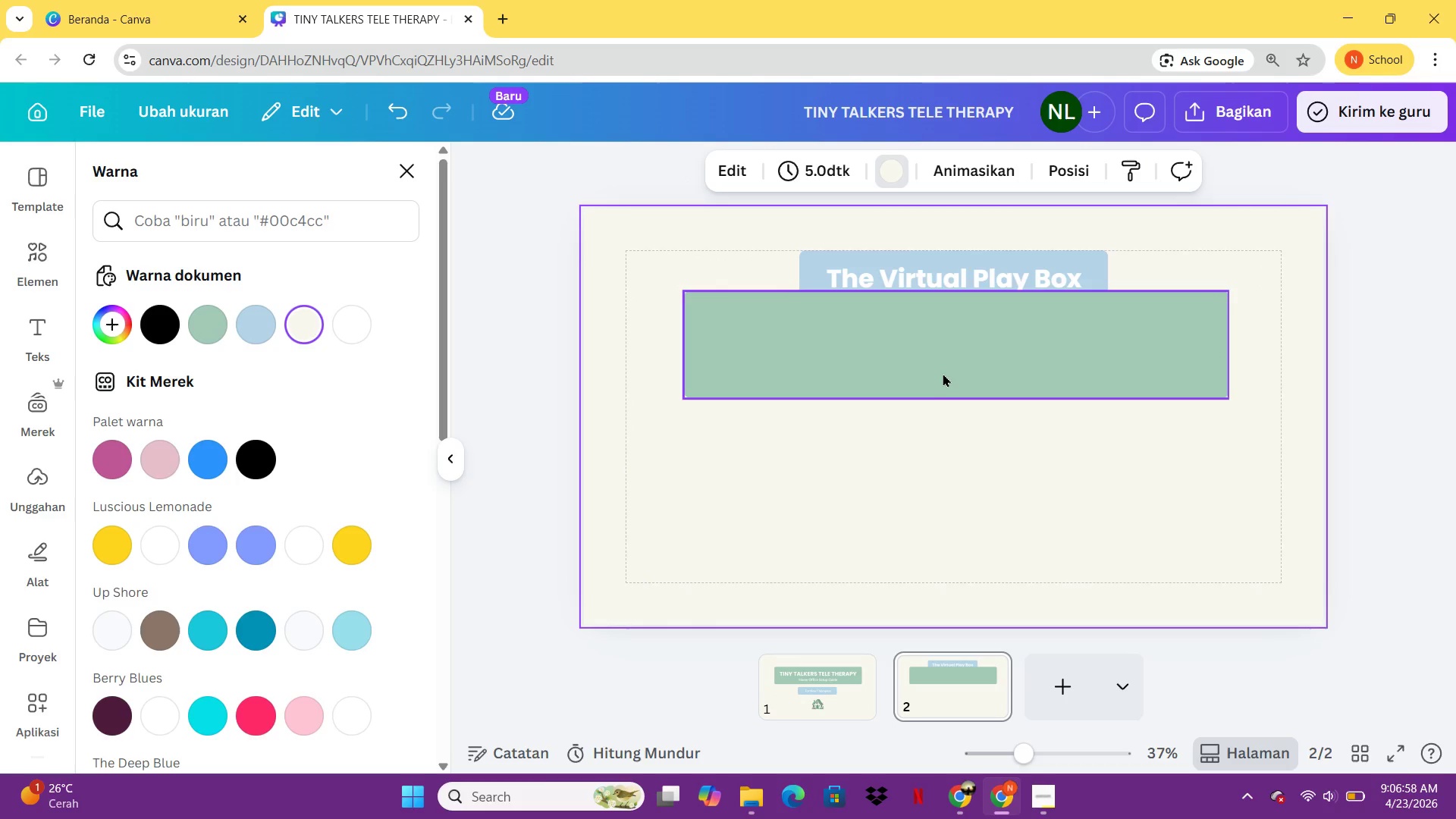 
left_click([943, 372])
 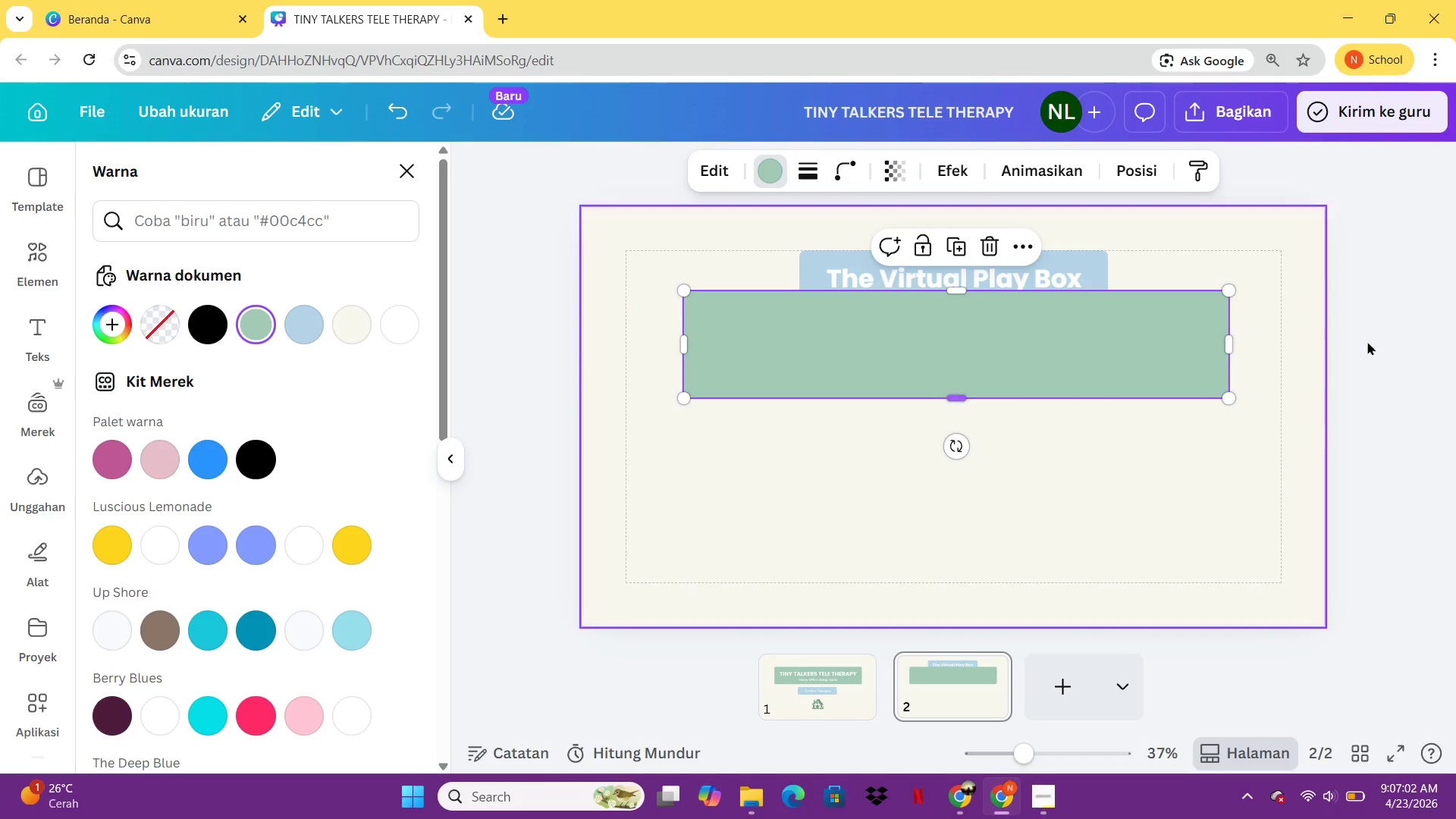 
left_click_drag(start_coordinate=[1235, 344], to_coordinate=[903, 372])
 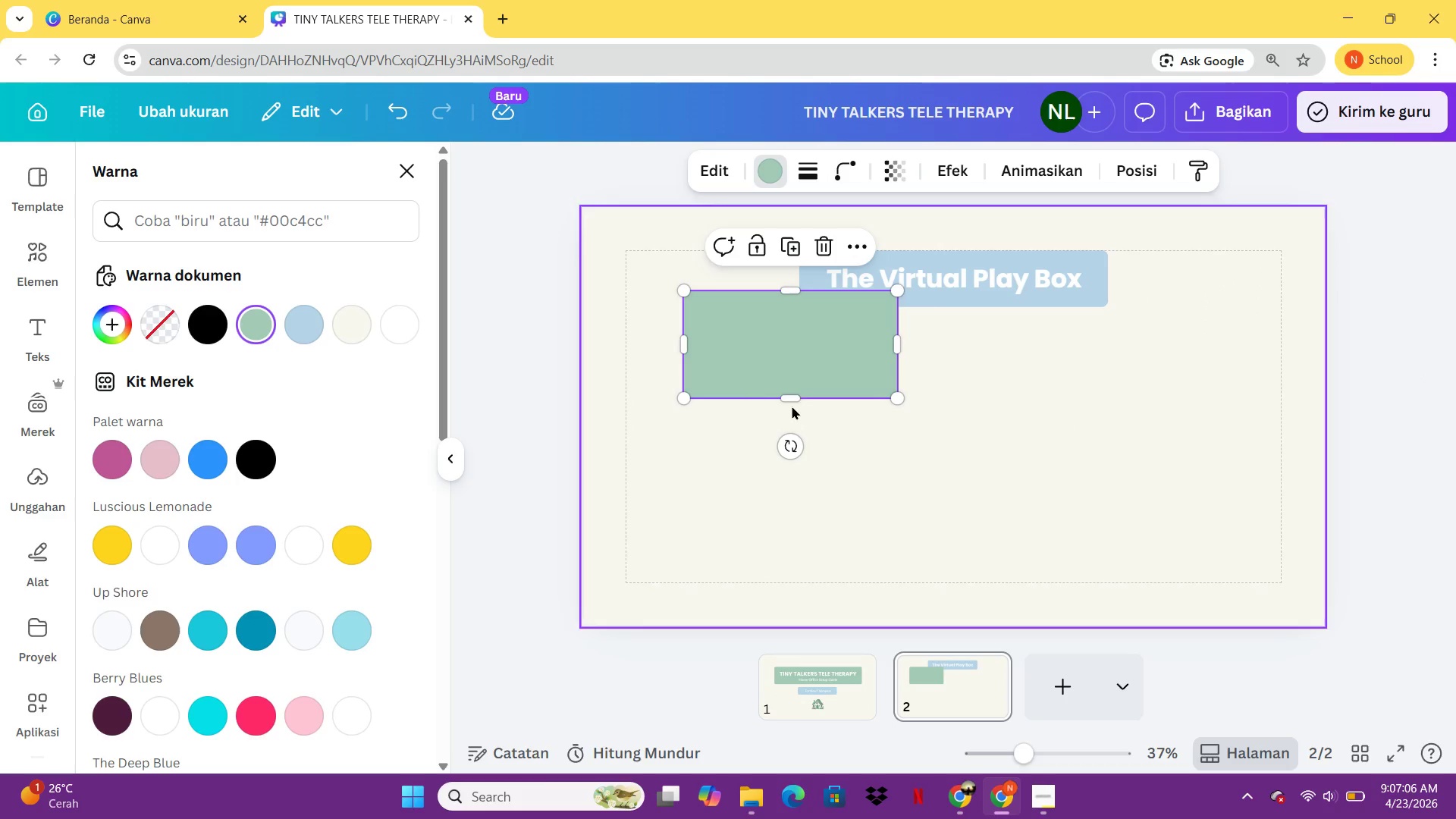 
left_click_drag(start_coordinate=[792, 394], to_coordinate=[793, 428])
 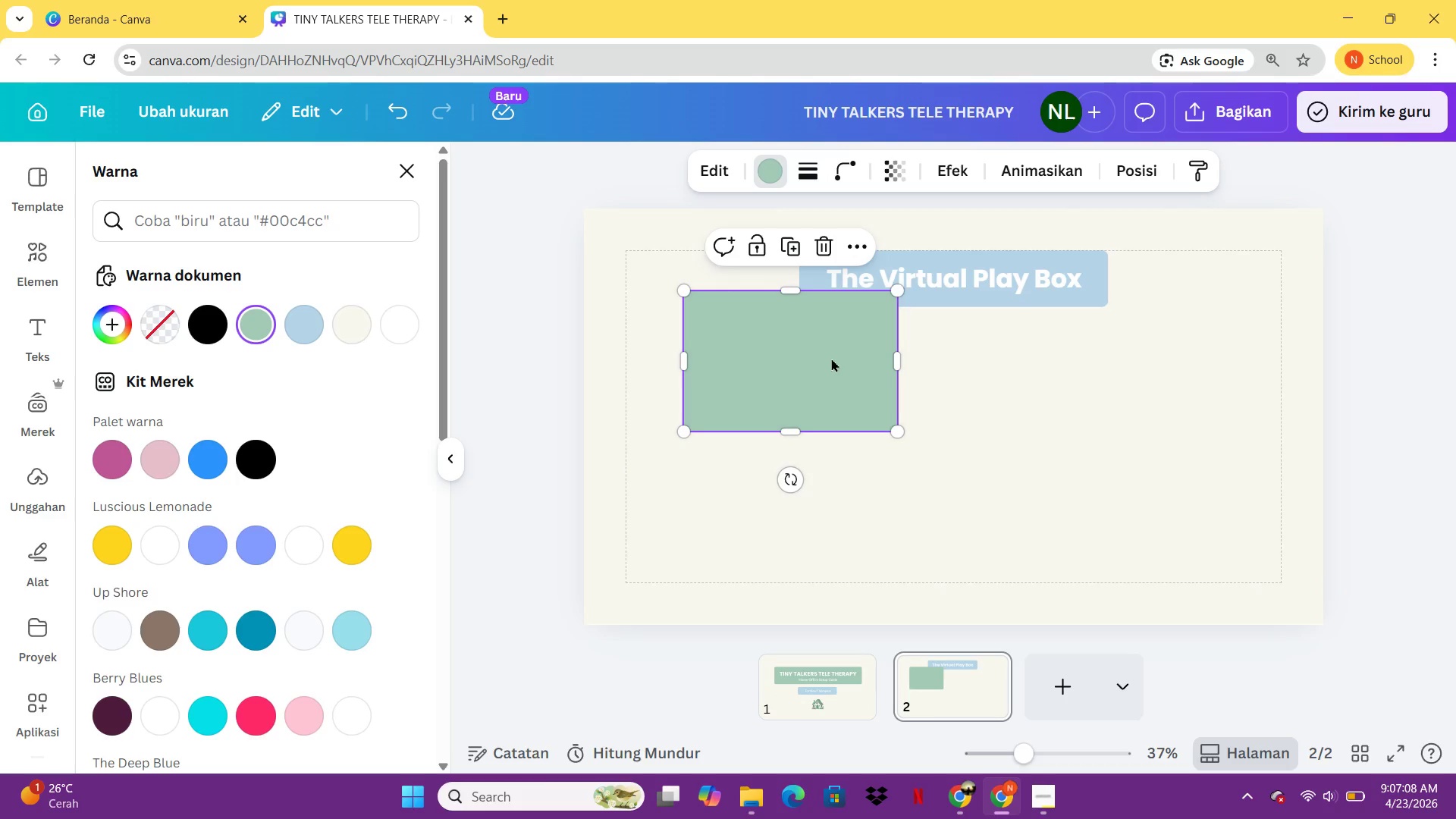 
left_click_drag(start_coordinate=[829, 358], to_coordinate=[810, 401])
 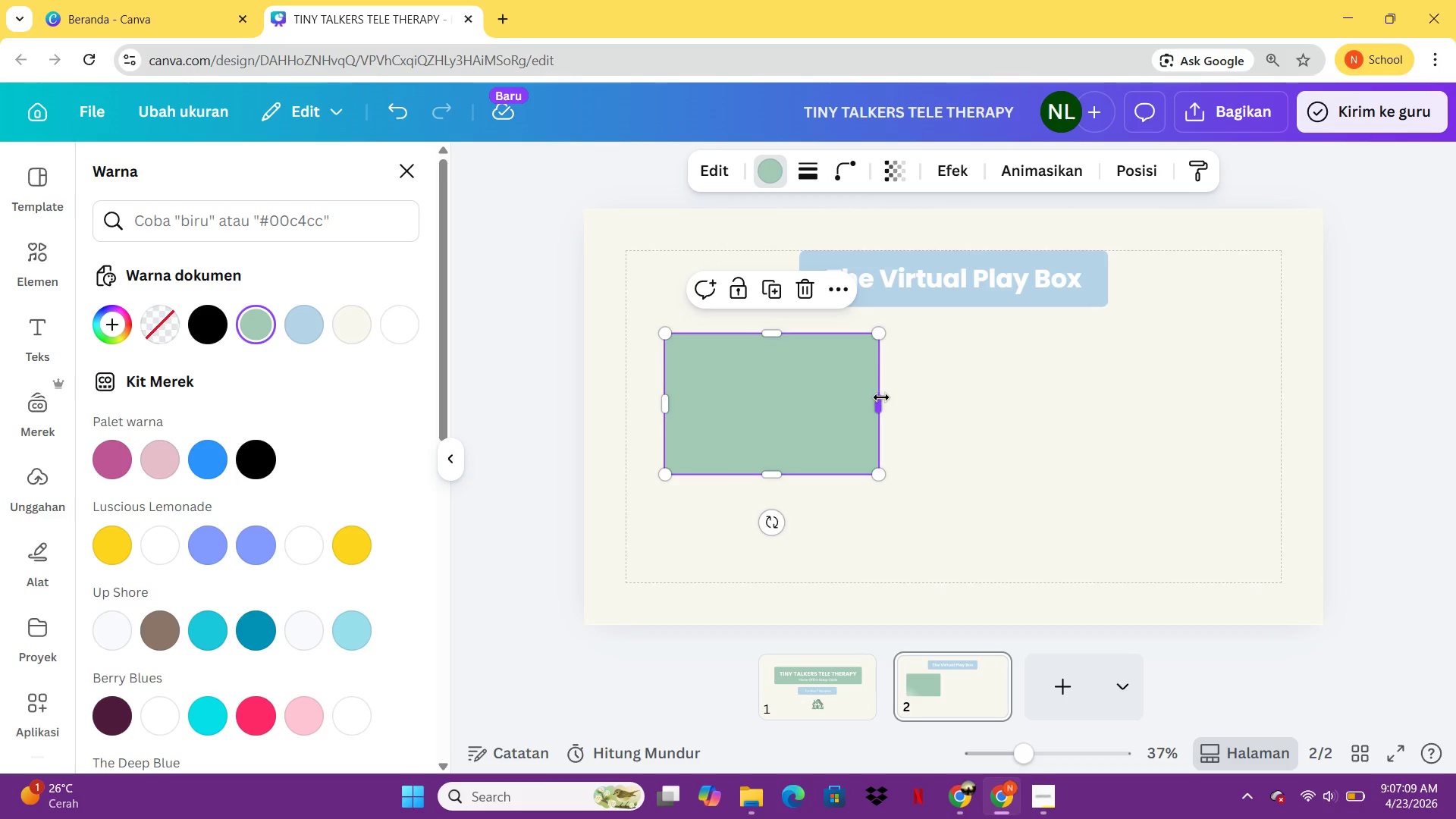 
left_click_drag(start_coordinate=[881, 400], to_coordinate=[837, 410])
 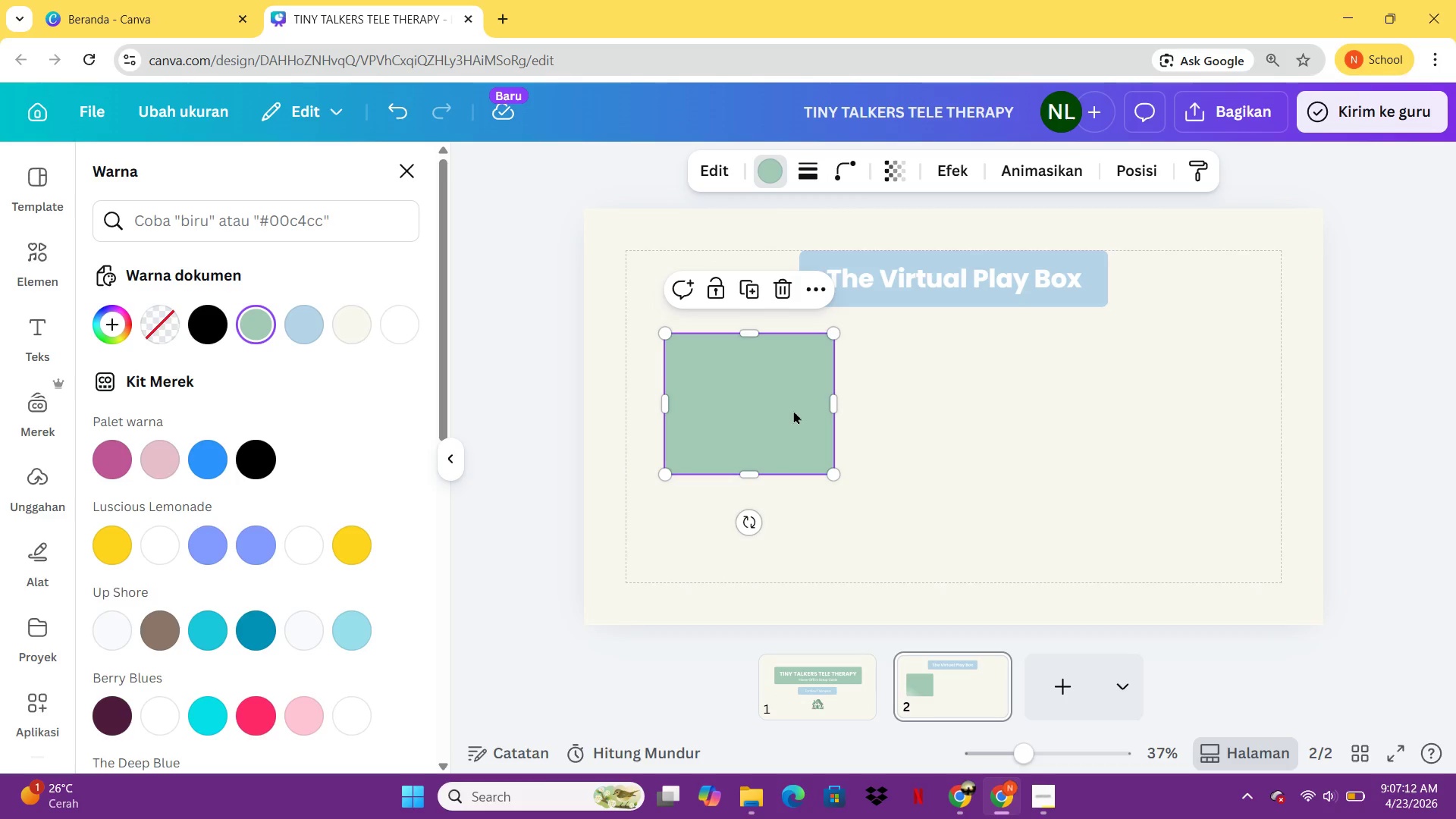 
left_click_drag(start_coordinate=[793, 410], to_coordinate=[755, 391])
 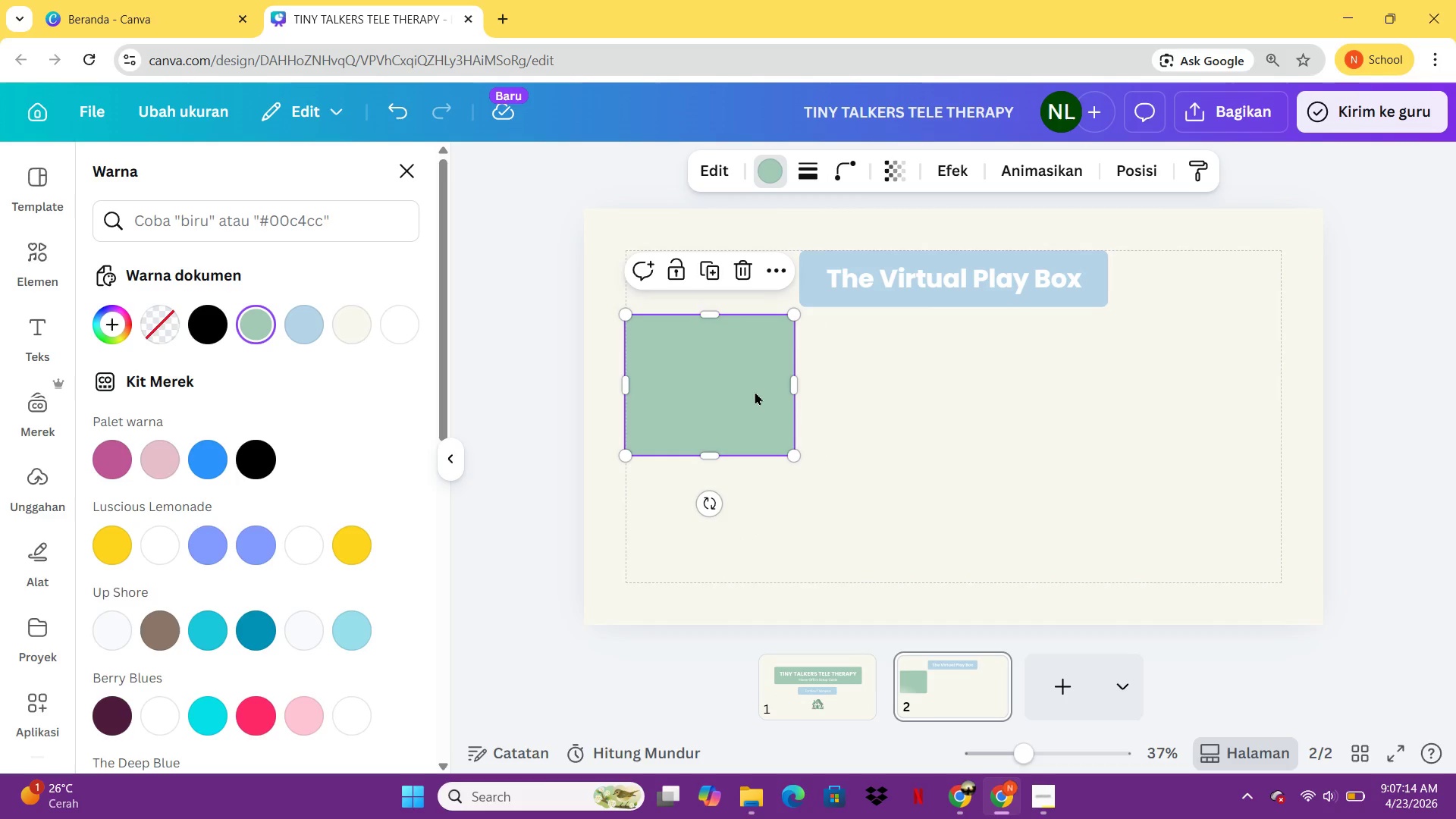 
key(Control+C)
 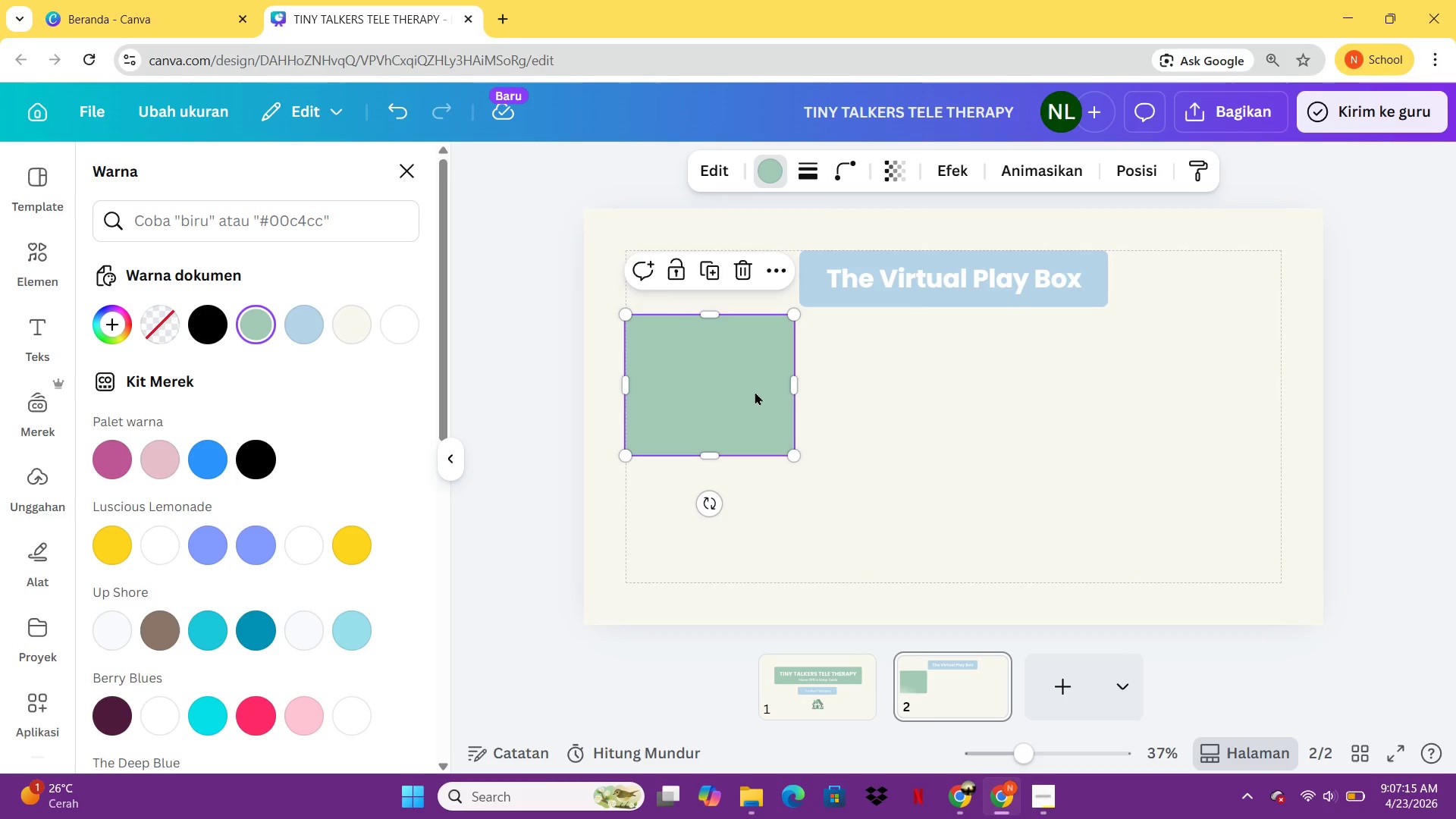 
key(Control+V)
 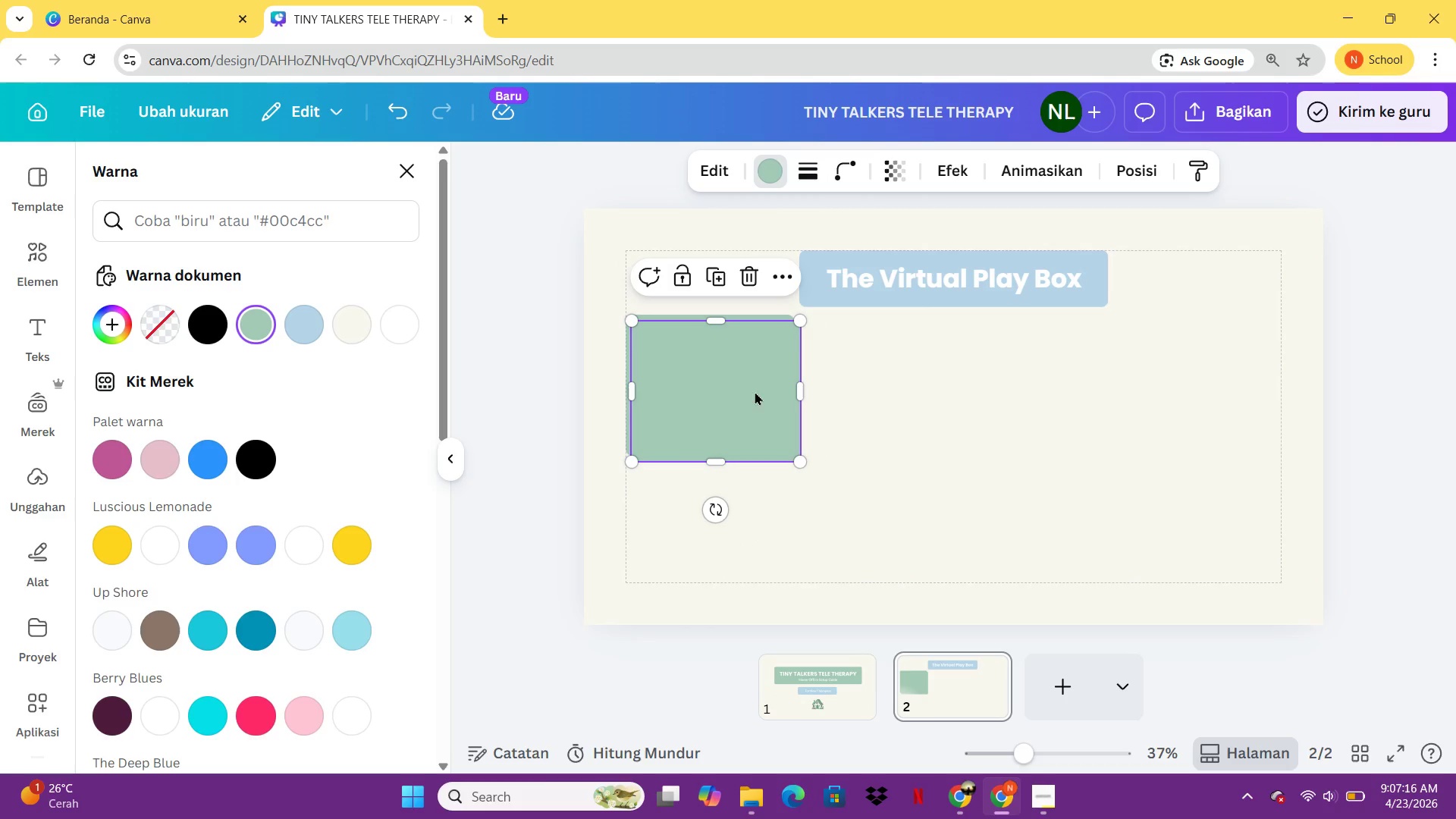 
left_click_drag(start_coordinate=[755, 391], to_coordinate=[876, 535])
 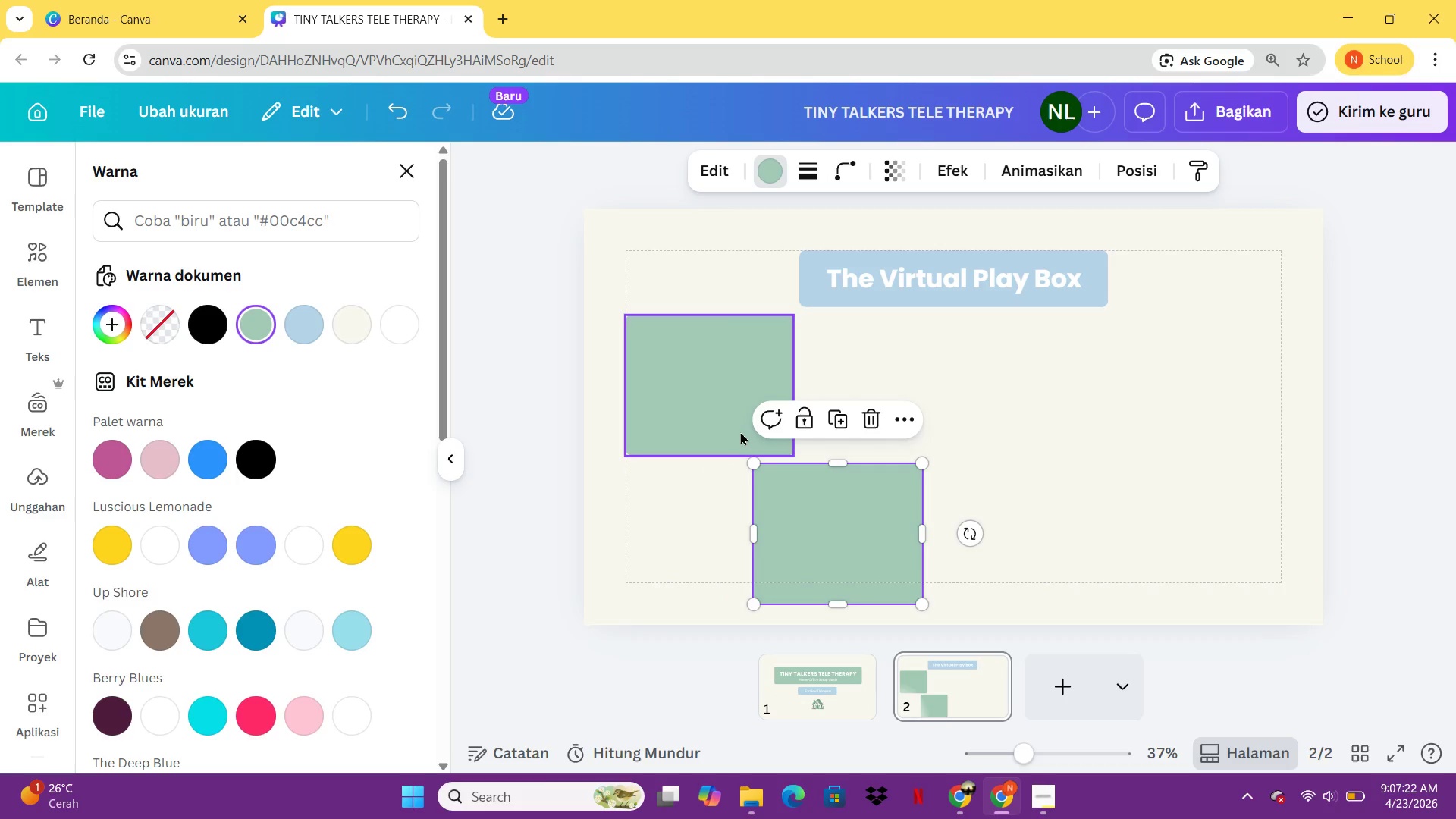 
left_click([739, 431])
 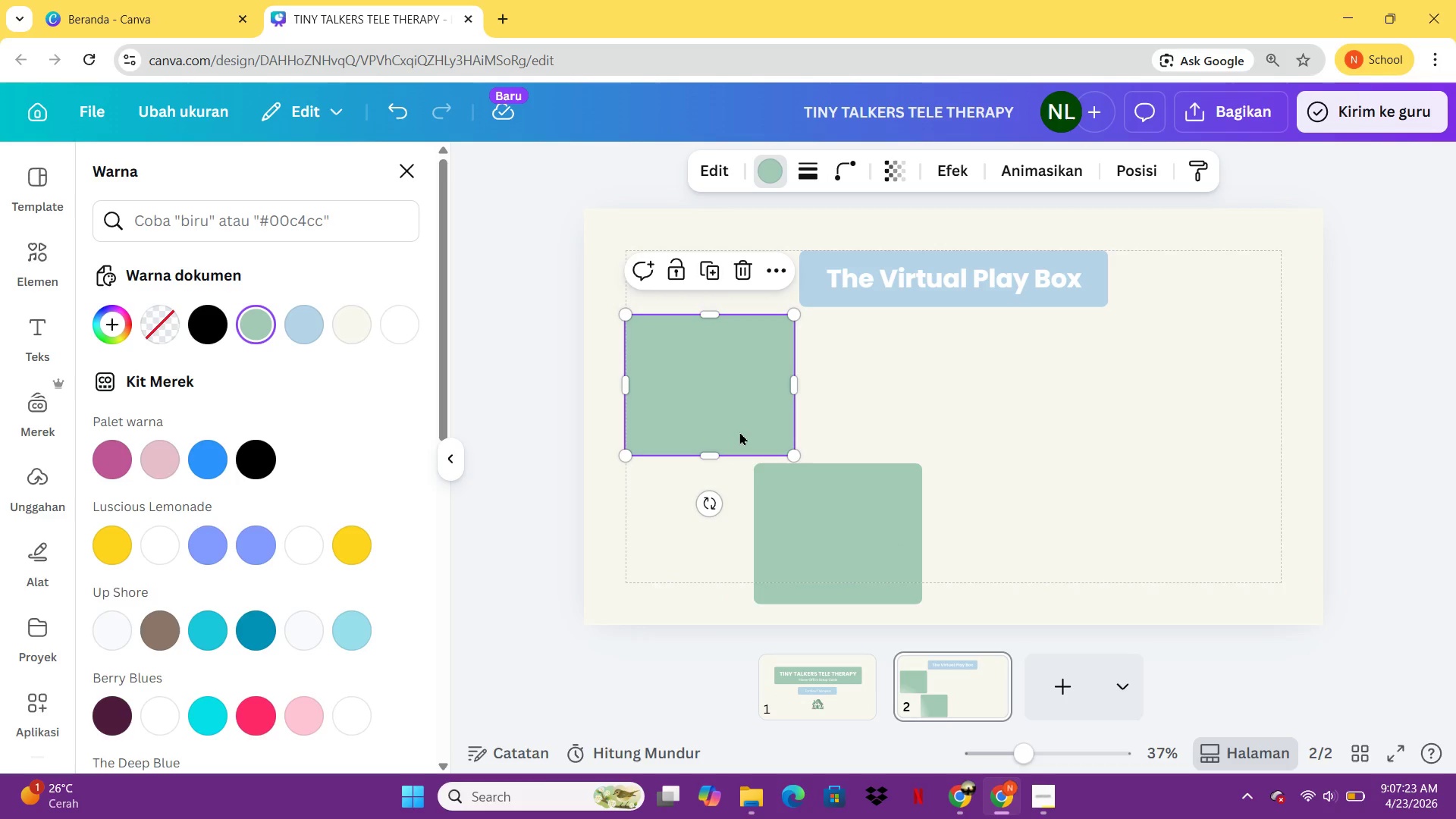 
key(Control+C)
 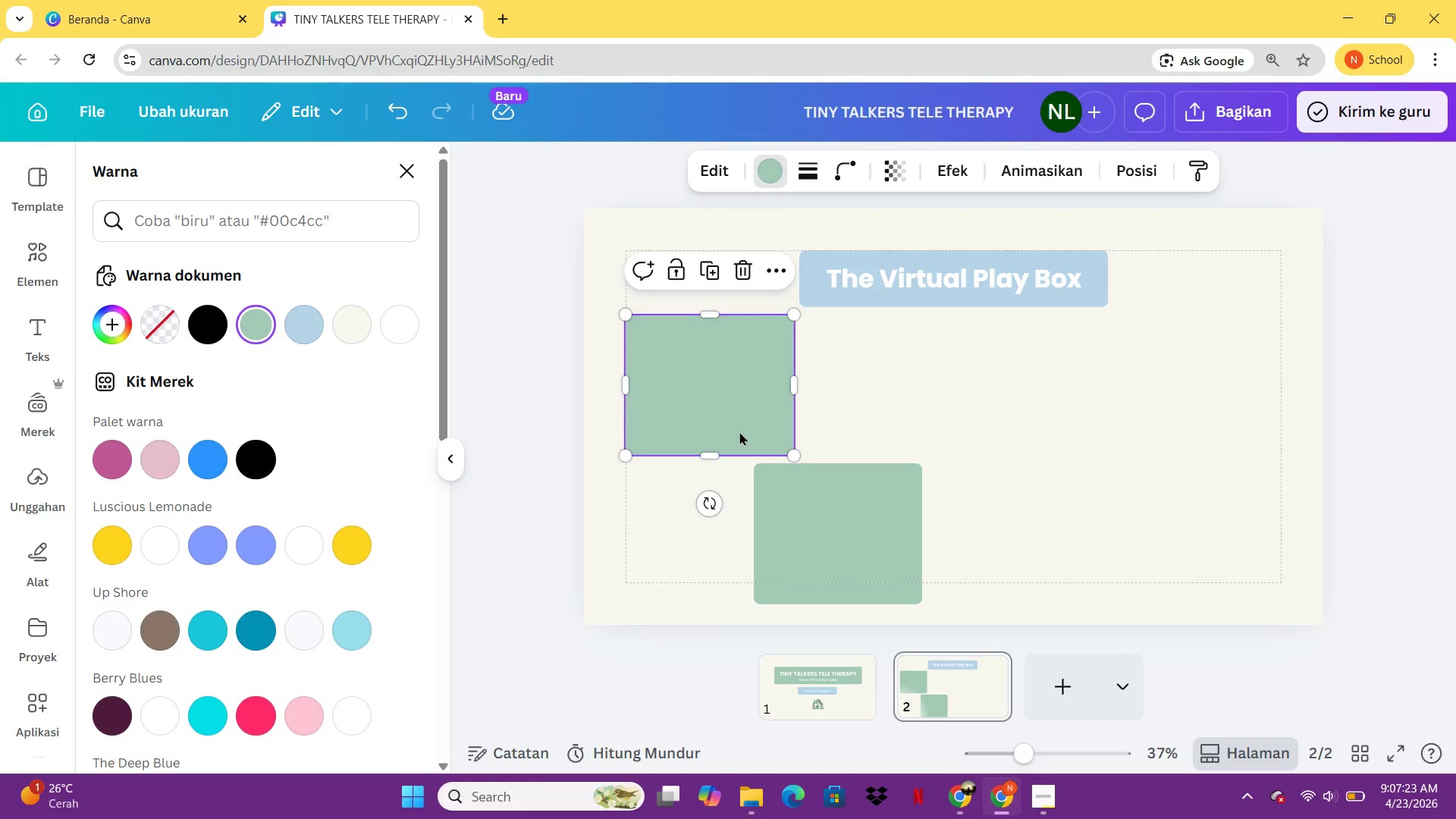 
key(Control+V)
 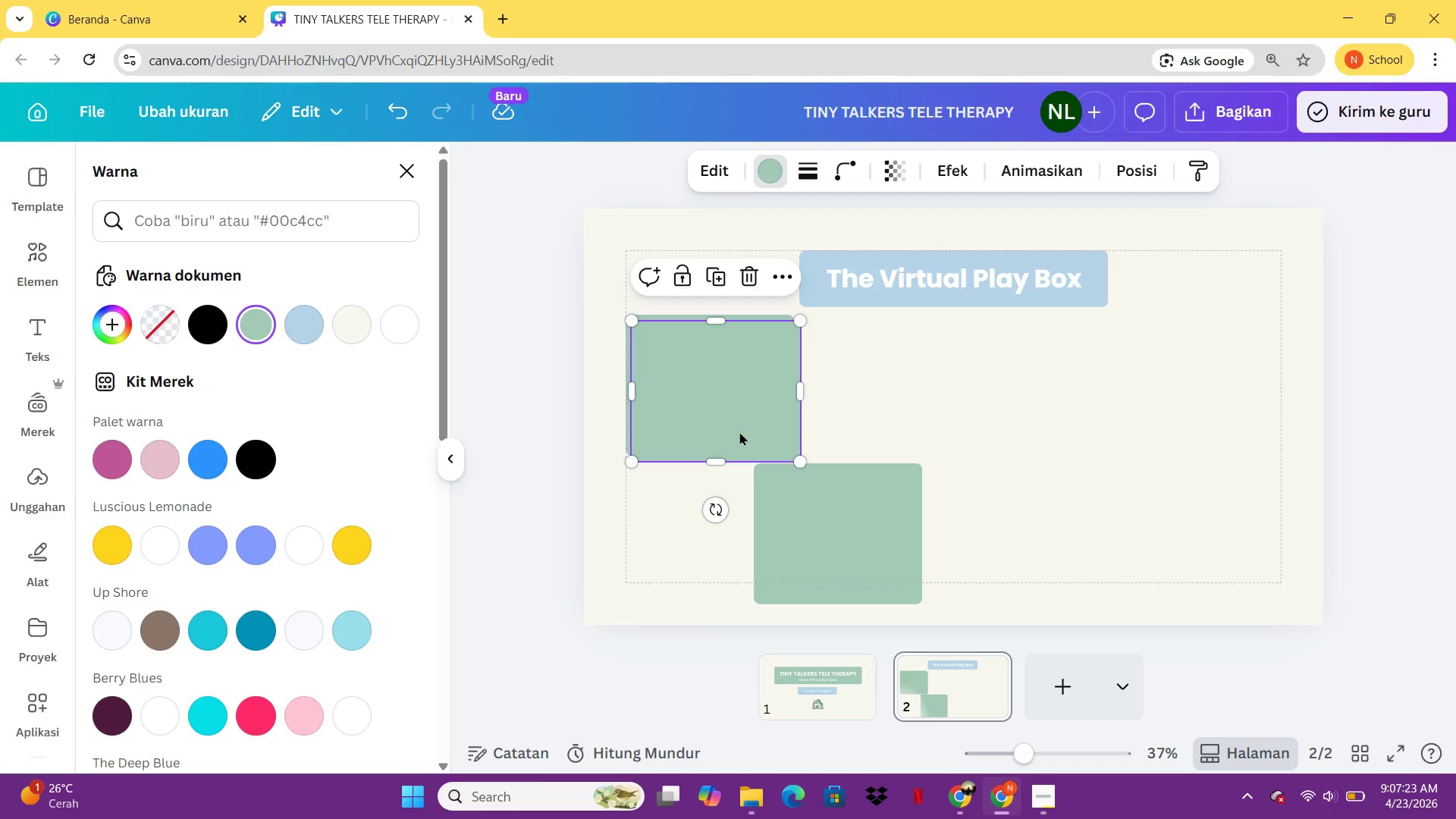 
left_click_drag(start_coordinate=[739, 431], to_coordinate=[946, 423])
 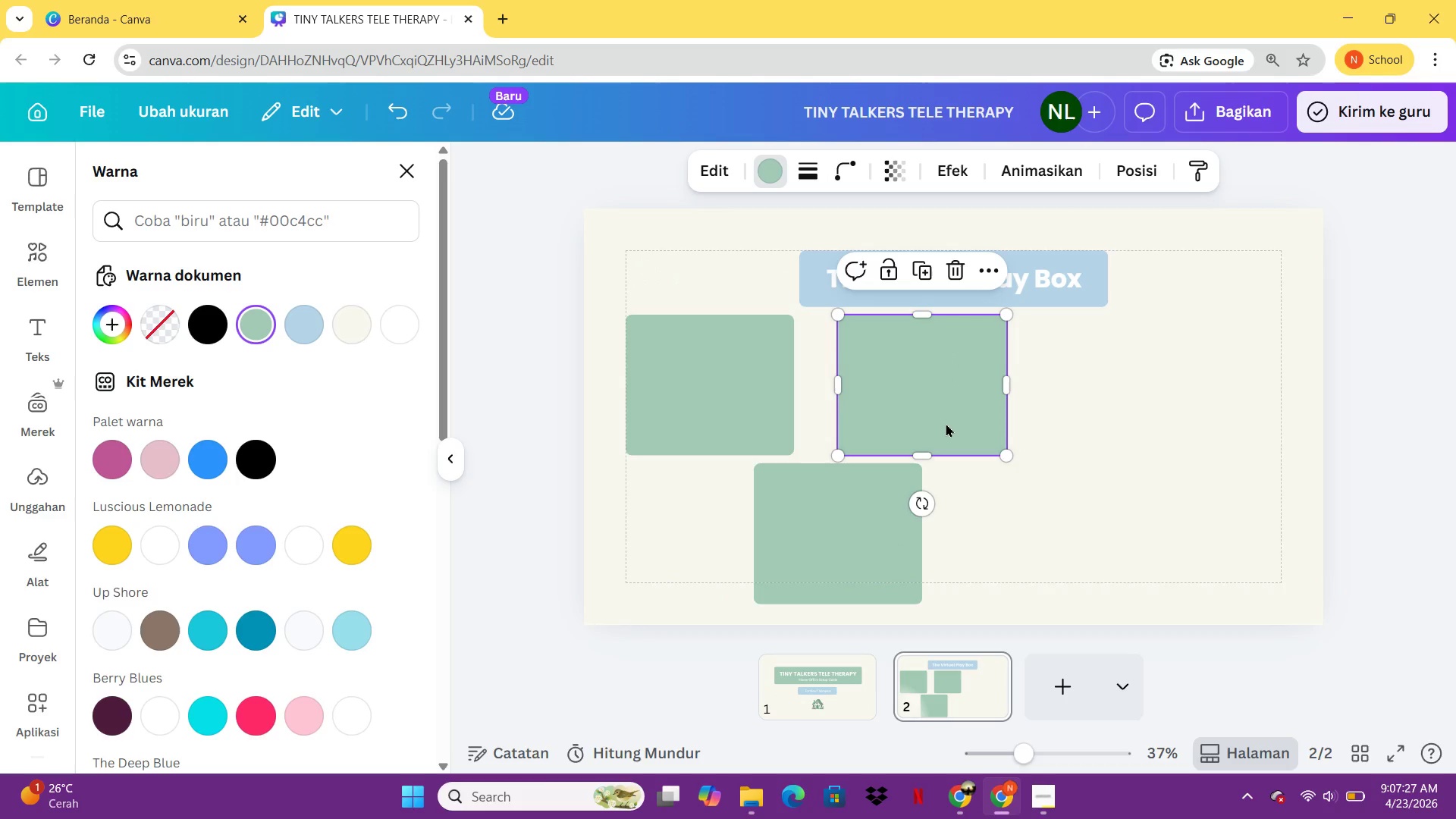 
key(Control+C)
 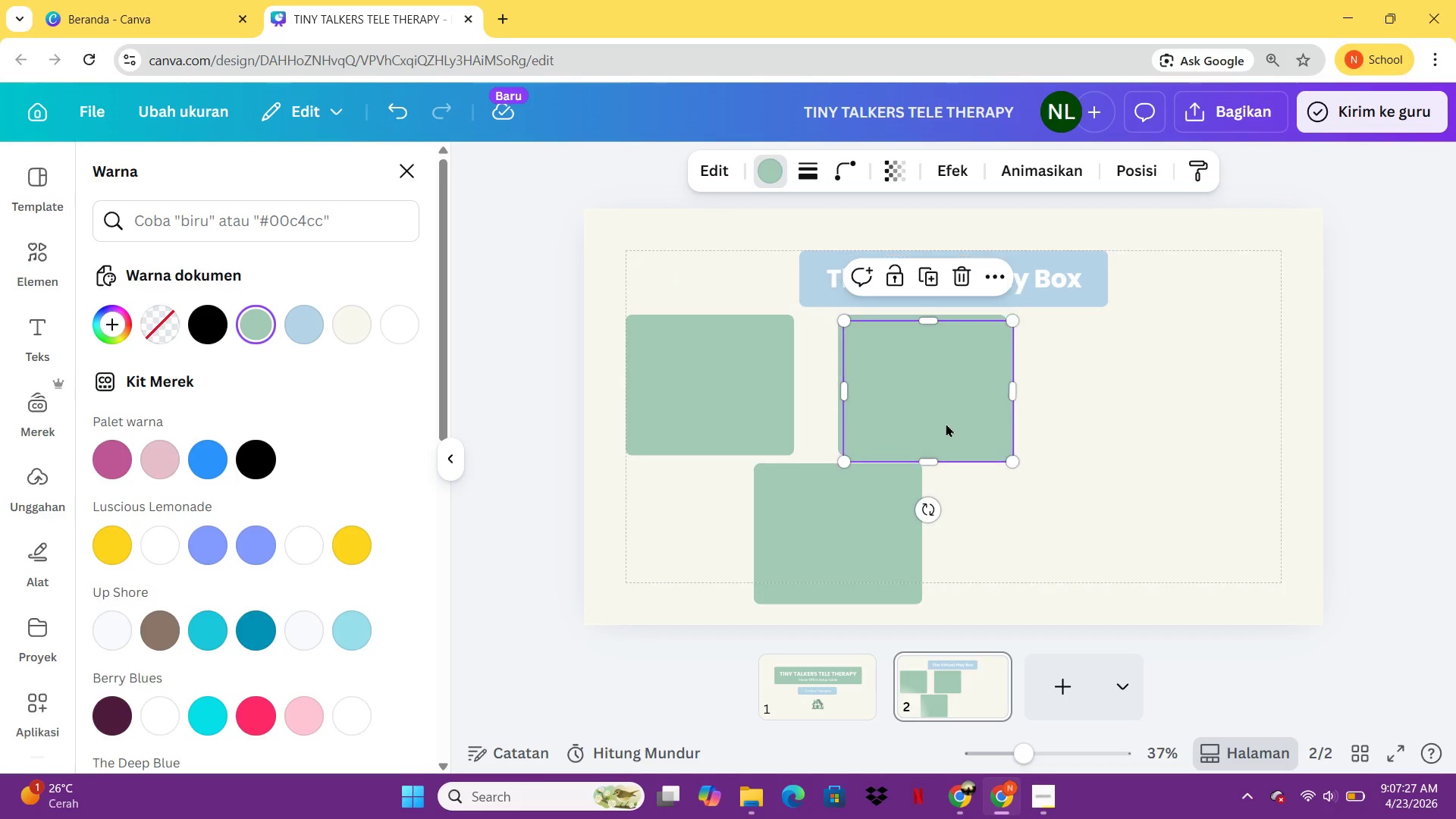 
key(Control+V)
 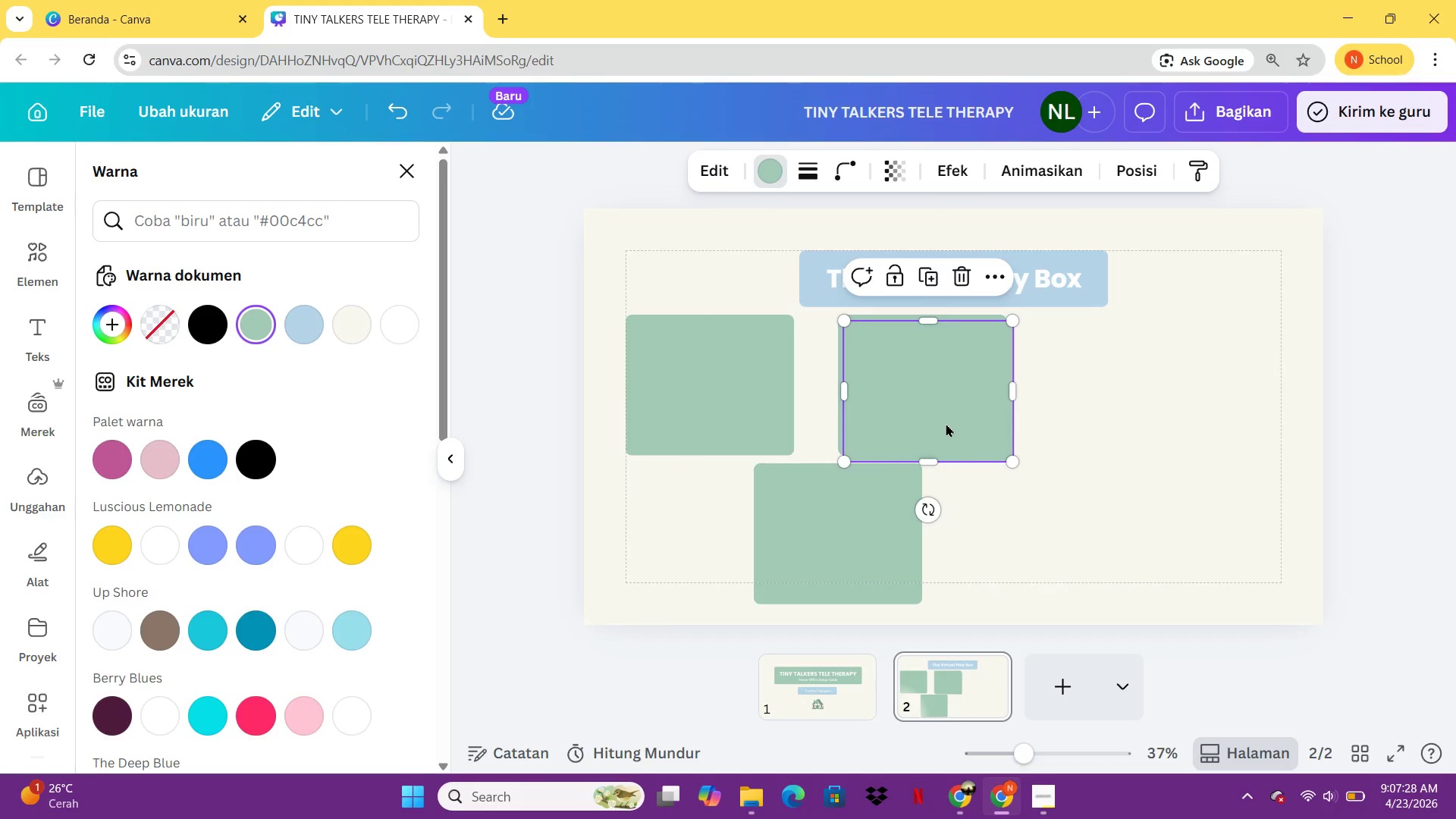 
left_click_drag(start_coordinate=[946, 423], to_coordinate=[1150, 416])
 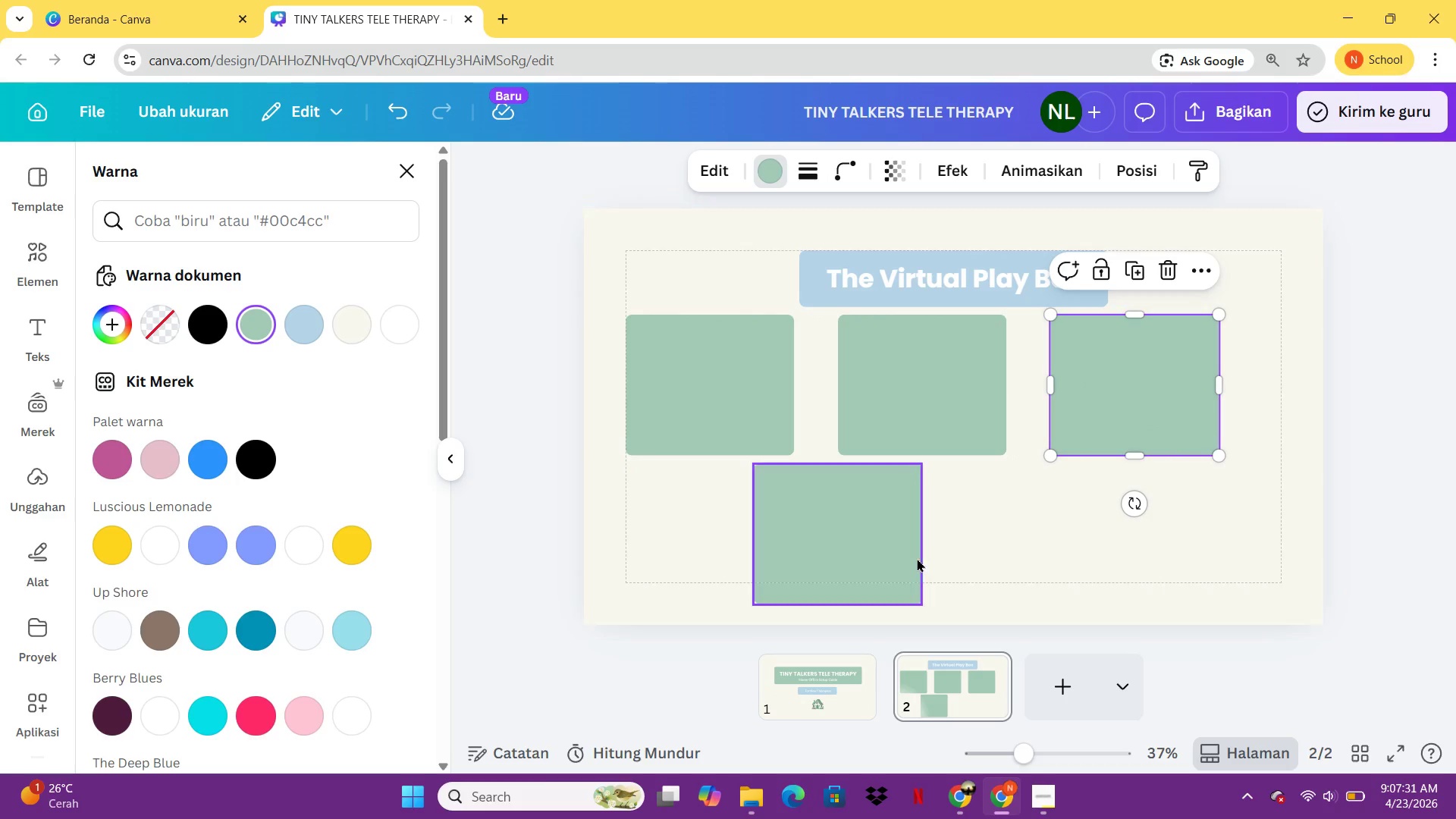 
left_click([917, 558])
 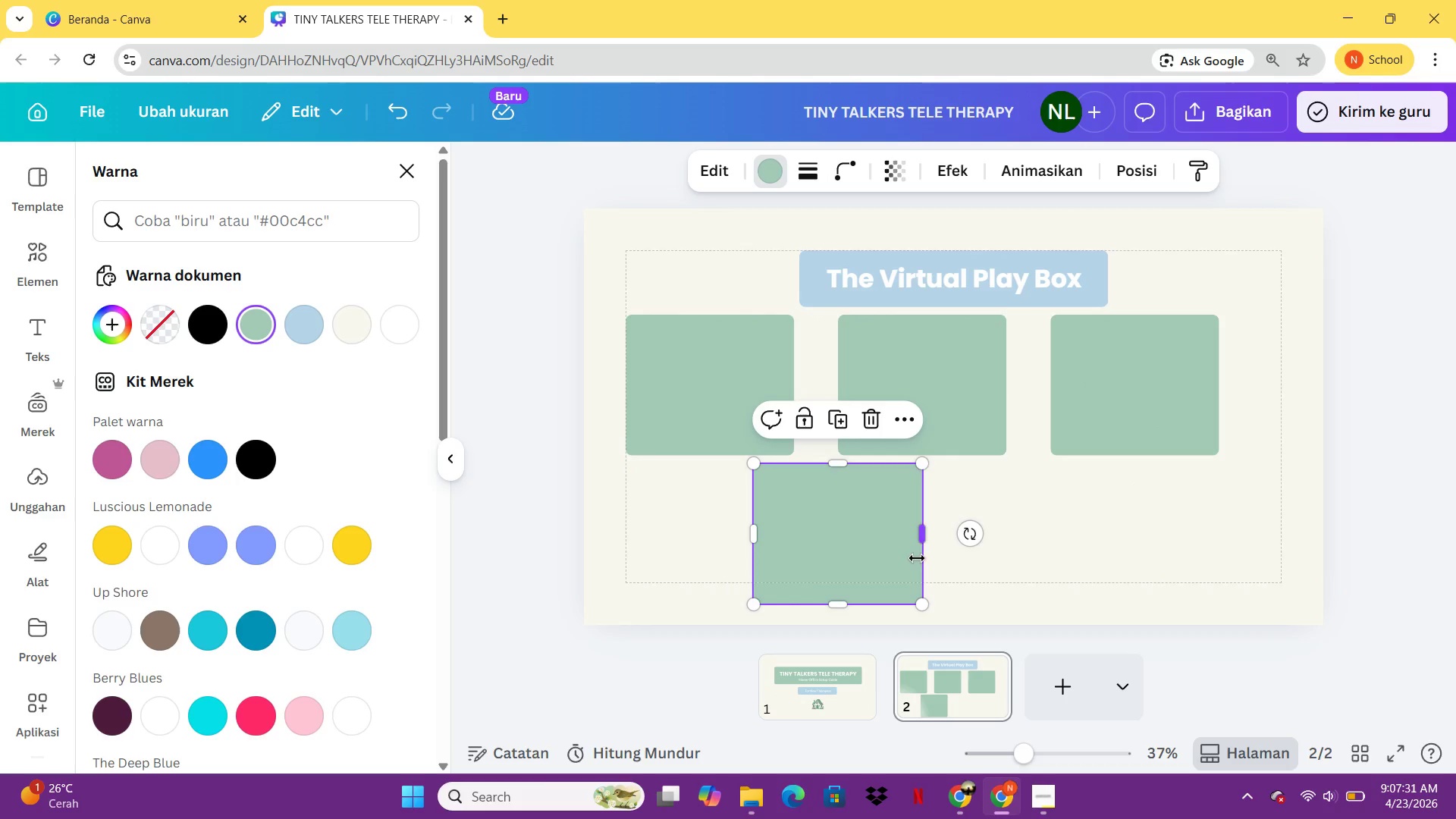 
key(Control+C)
 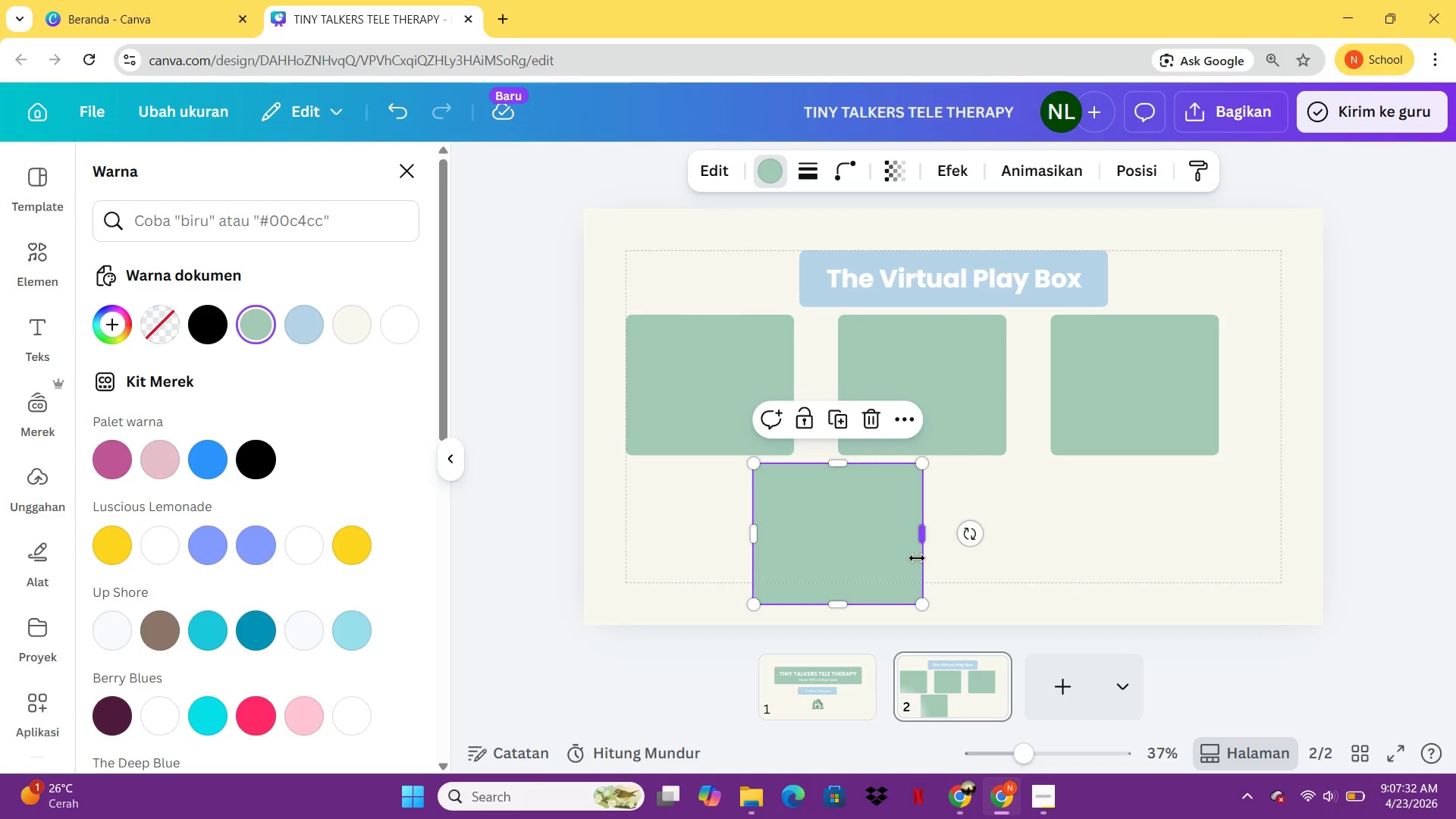 
key(Control+V)
 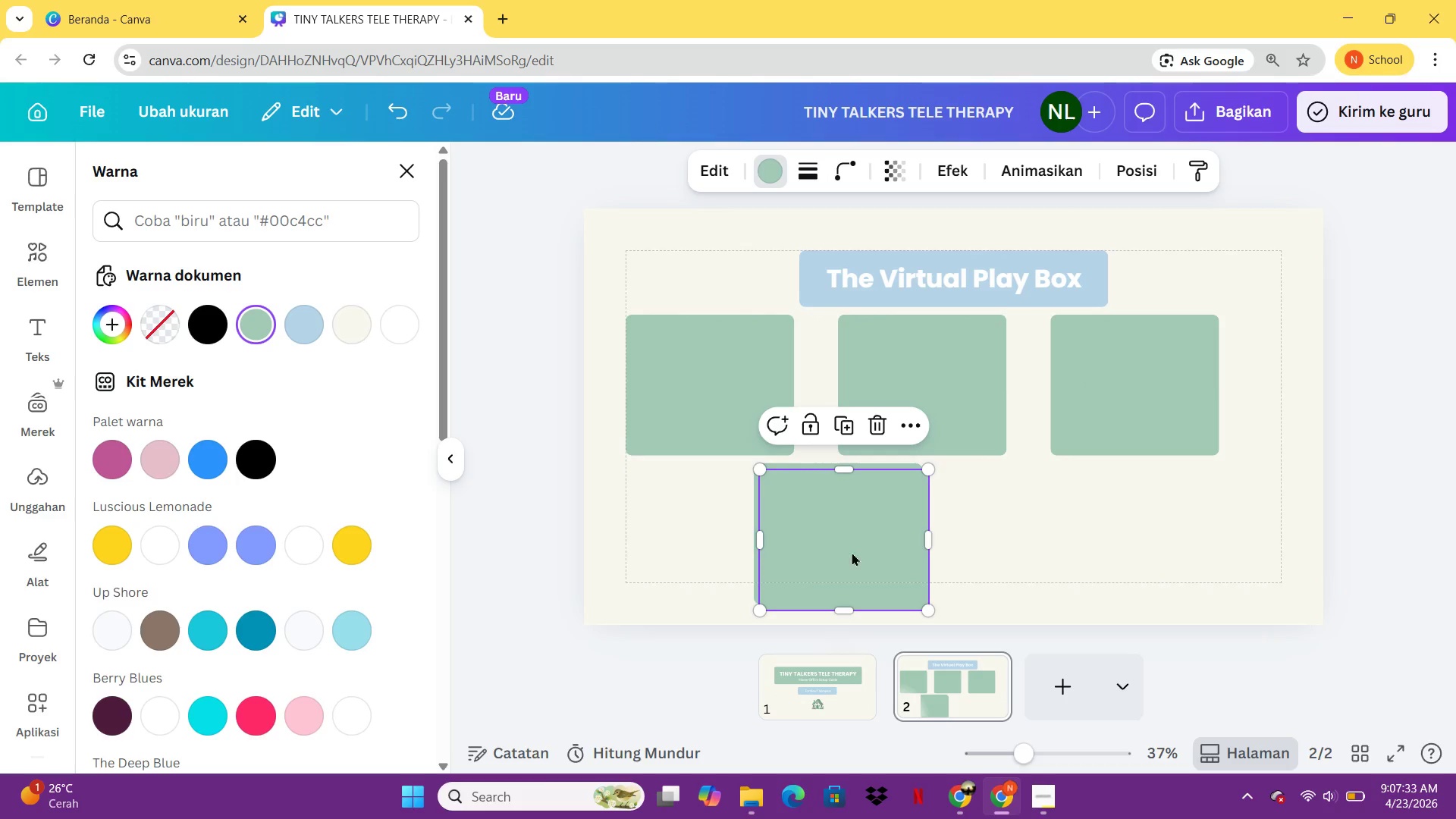 
left_click_drag(start_coordinate=[849, 551], to_coordinate=[1059, 547])
 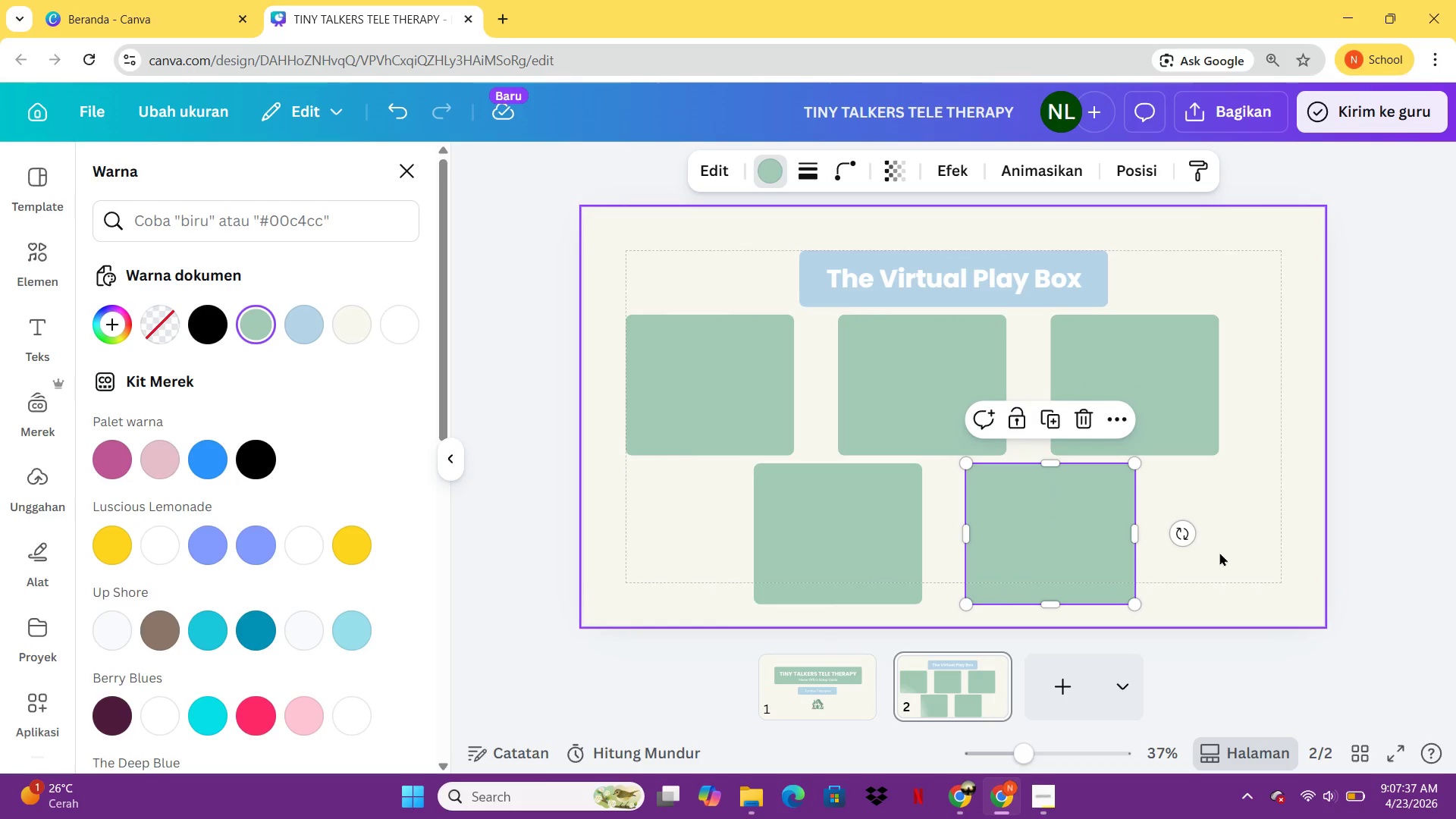 
left_click([1219, 552])
 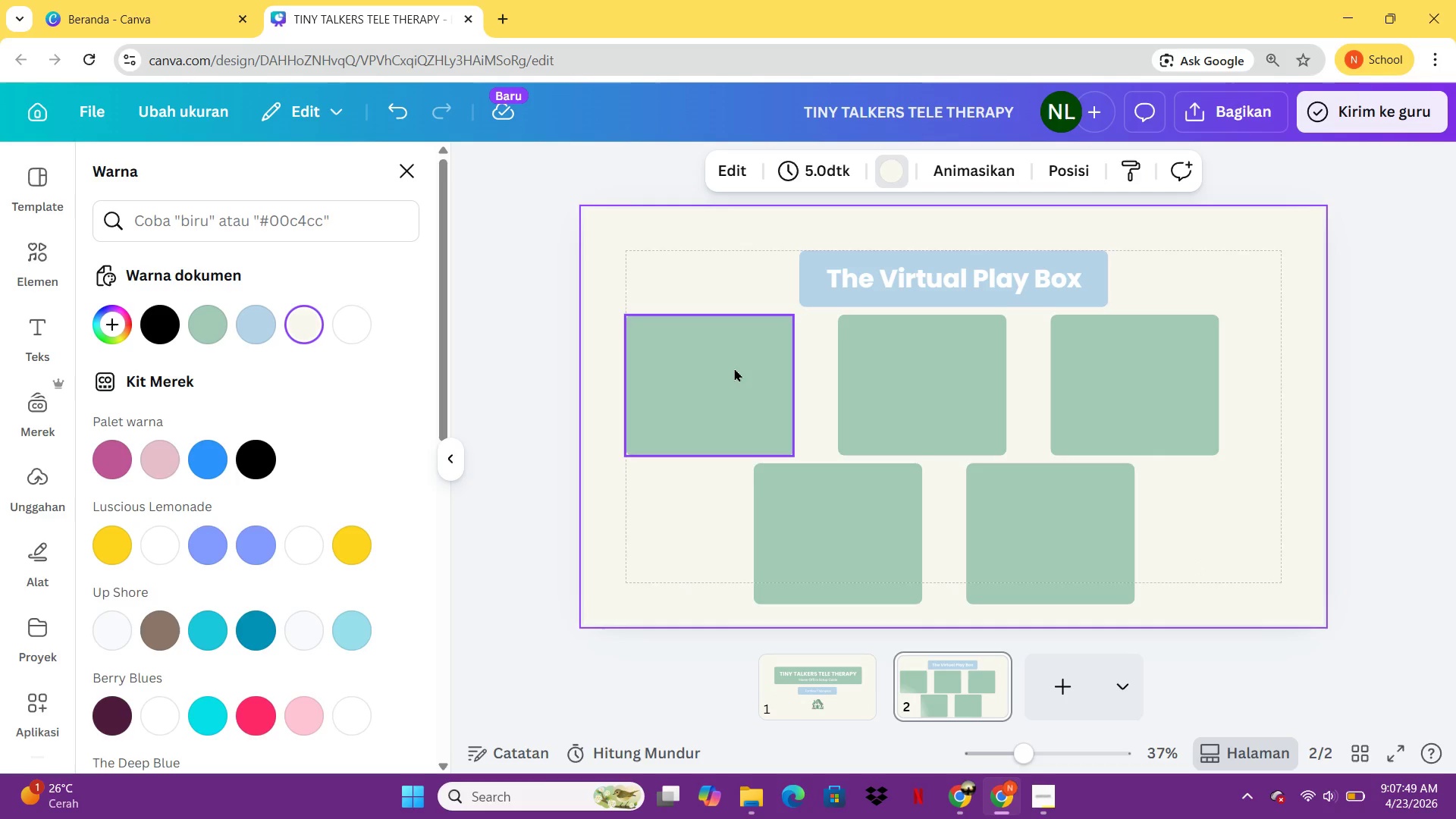 
wait(16.22)
 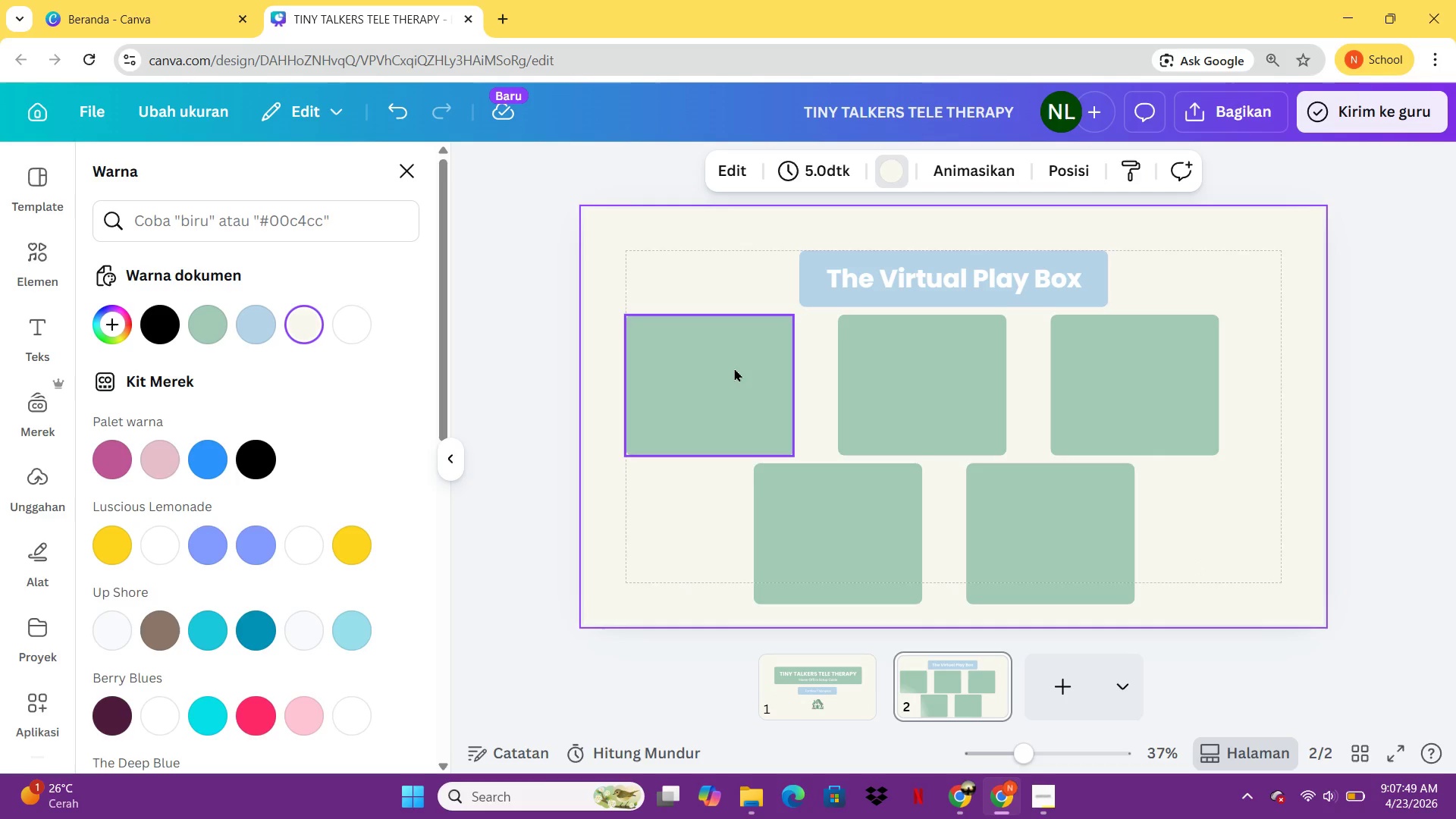 
left_click([746, 399])
 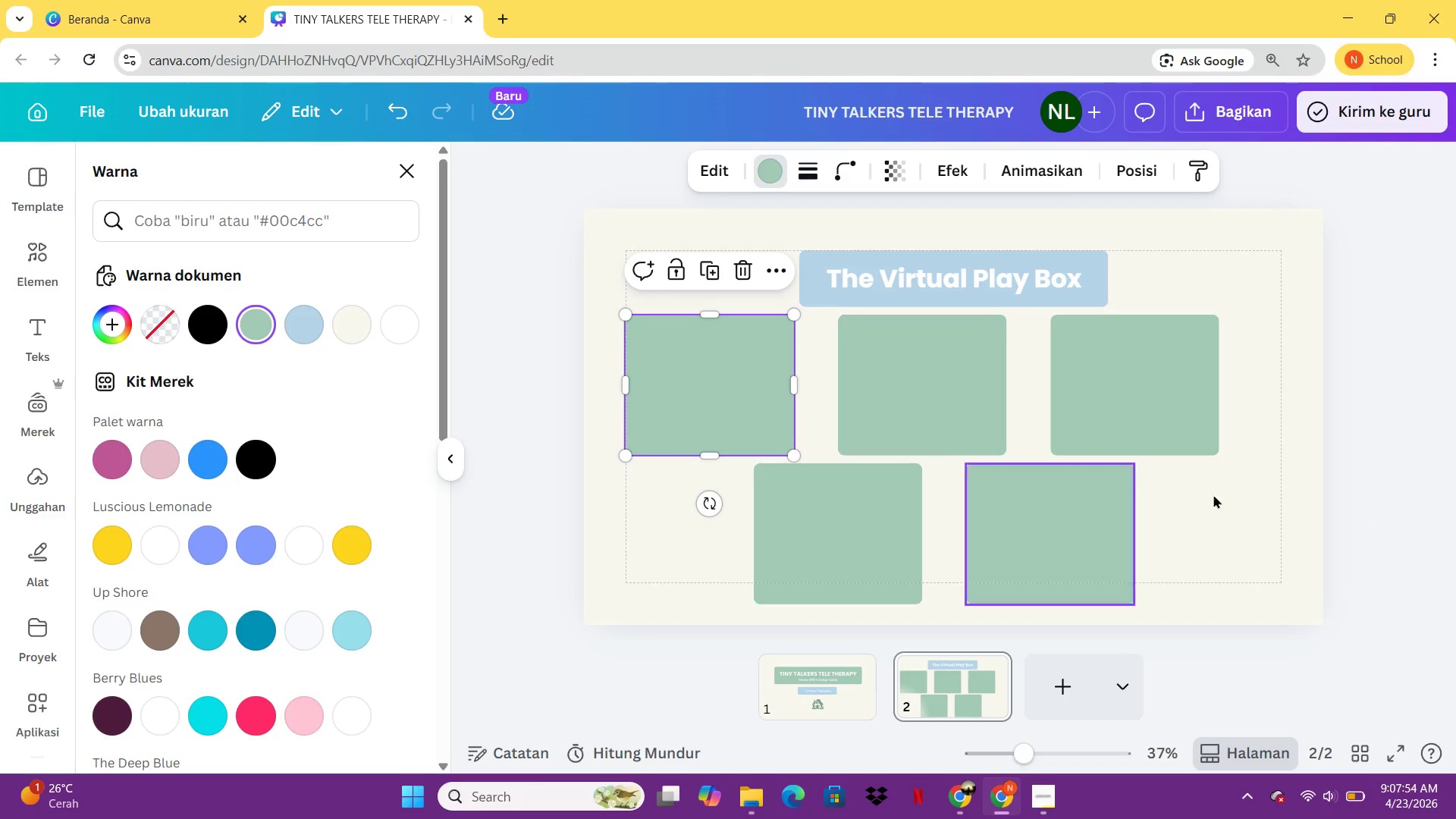 
left_click([1269, 519])
 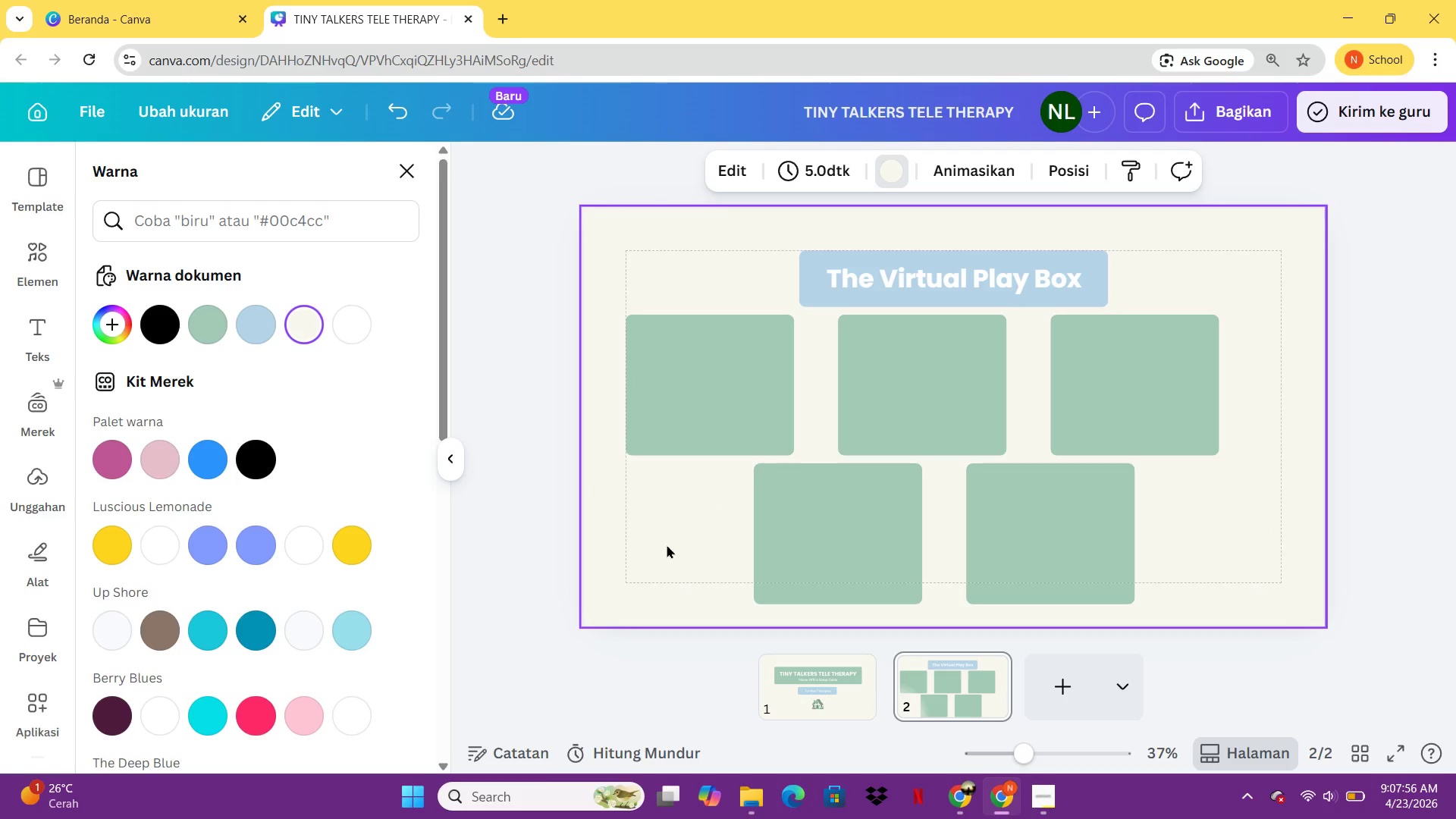 
left_click_drag(start_coordinate=[764, 549], to_coordinate=[928, 541])
 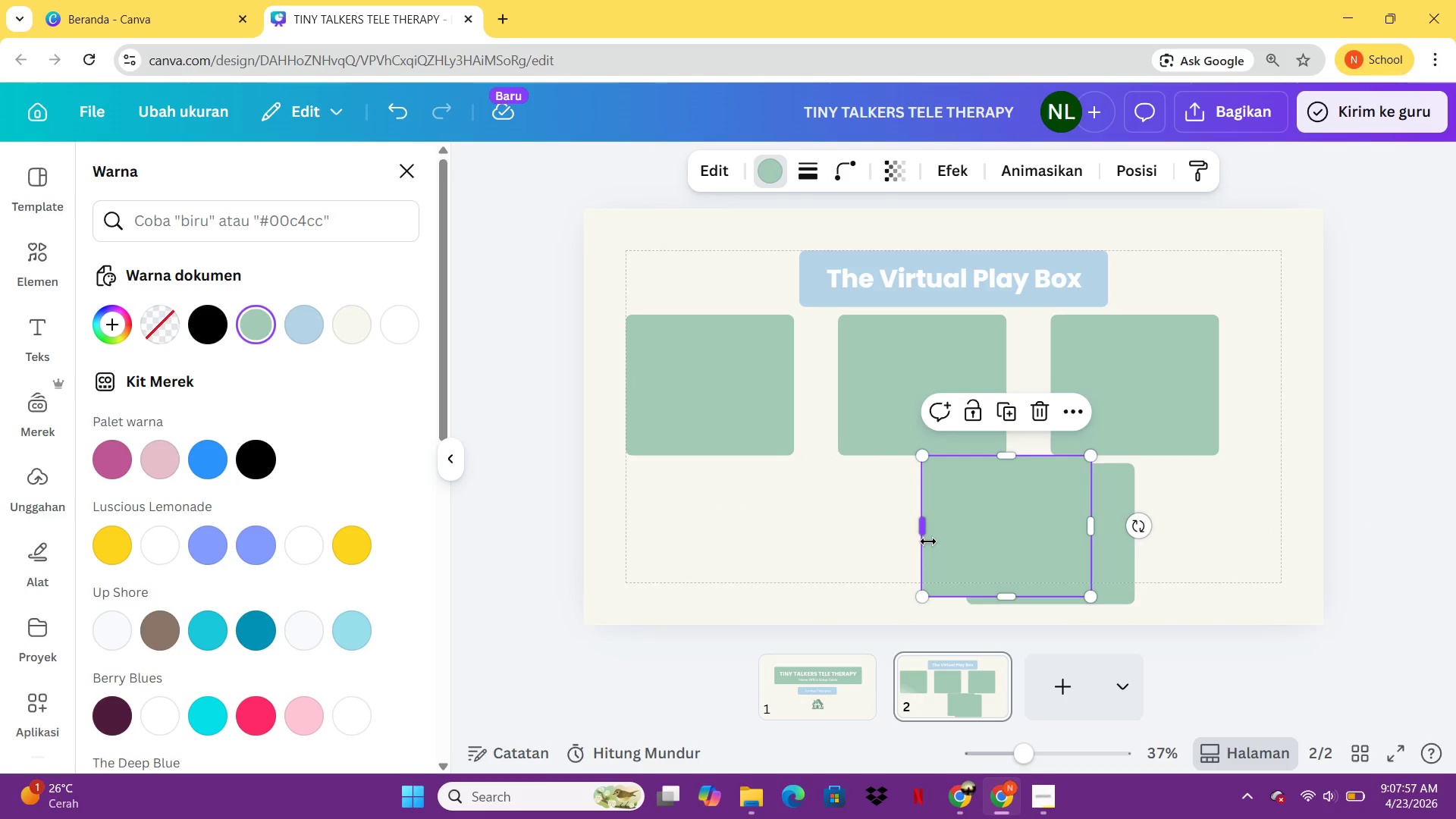 
key(Control+Z)
 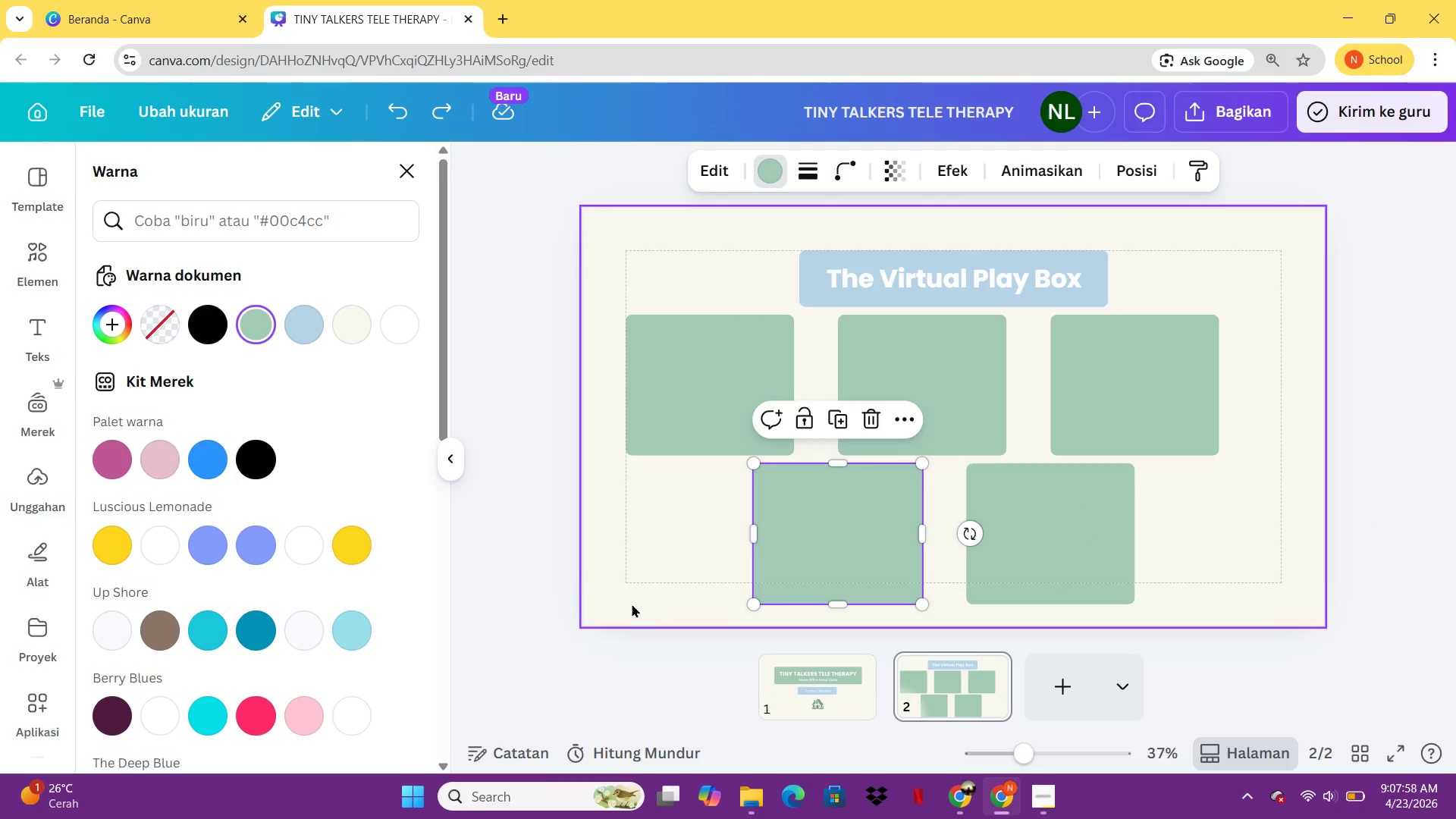 
left_click_drag(start_coordinate=[630, 602], to_coordinate=[1186, 340])
 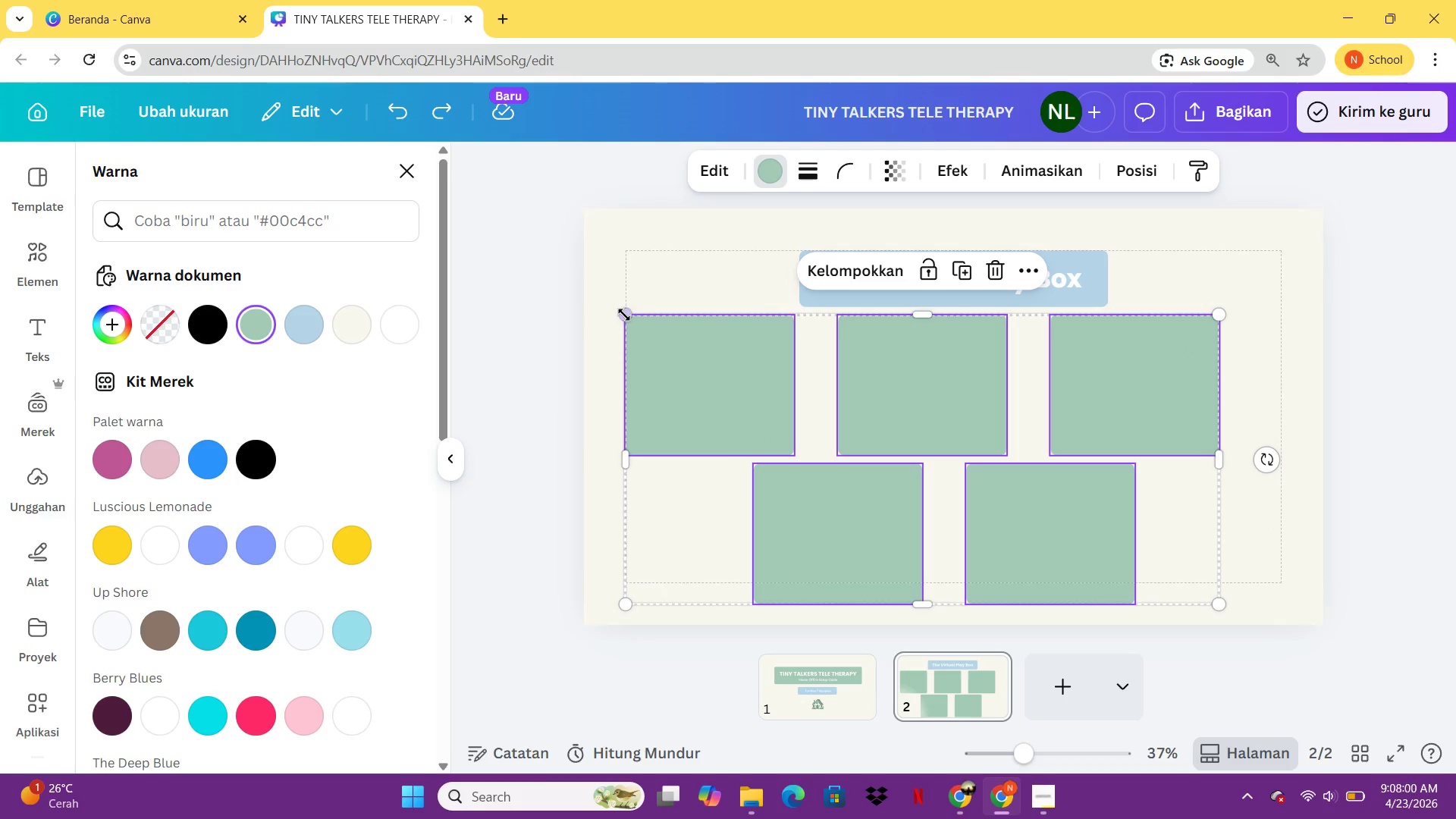 
left_click_drag(start_coordinate=[625, 315], to_coordinate=[777, 403])
 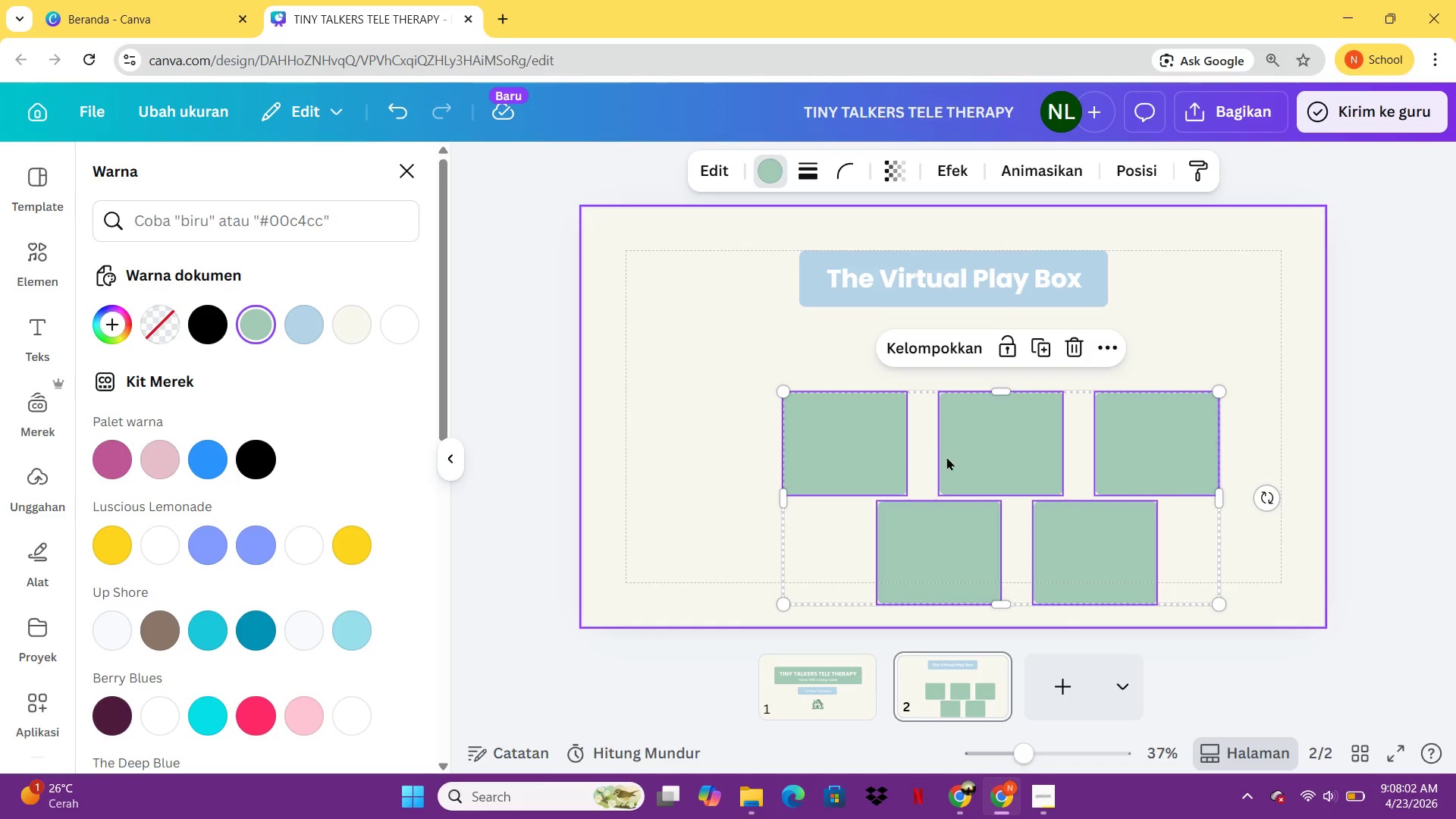 
left_click_drag(start_coordinate=[978, 456], to_coordinate=[939, 384])
 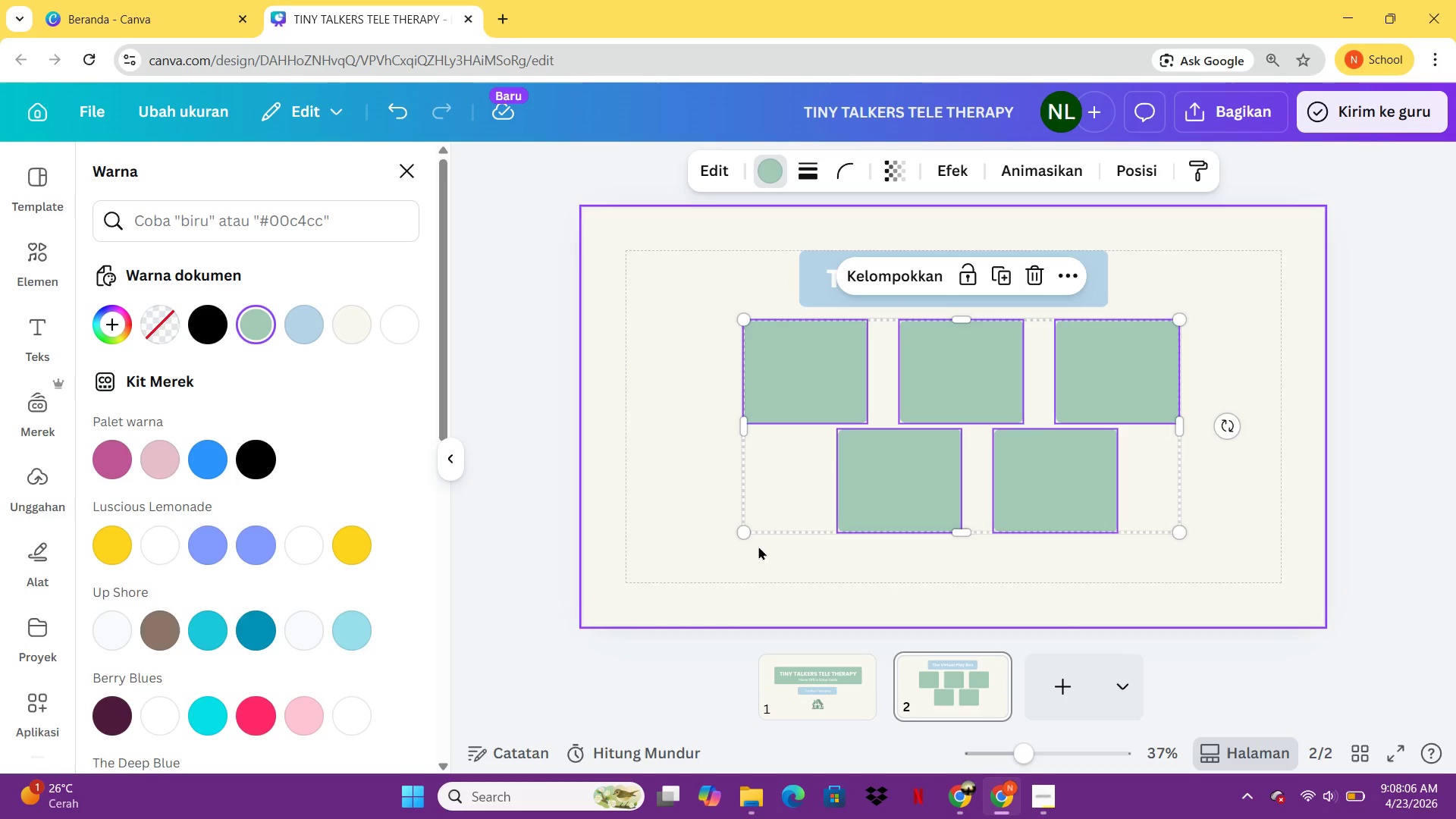 
left_click_drag(start_coordinate=[750, 531], to_coordinate=[695, 582])
 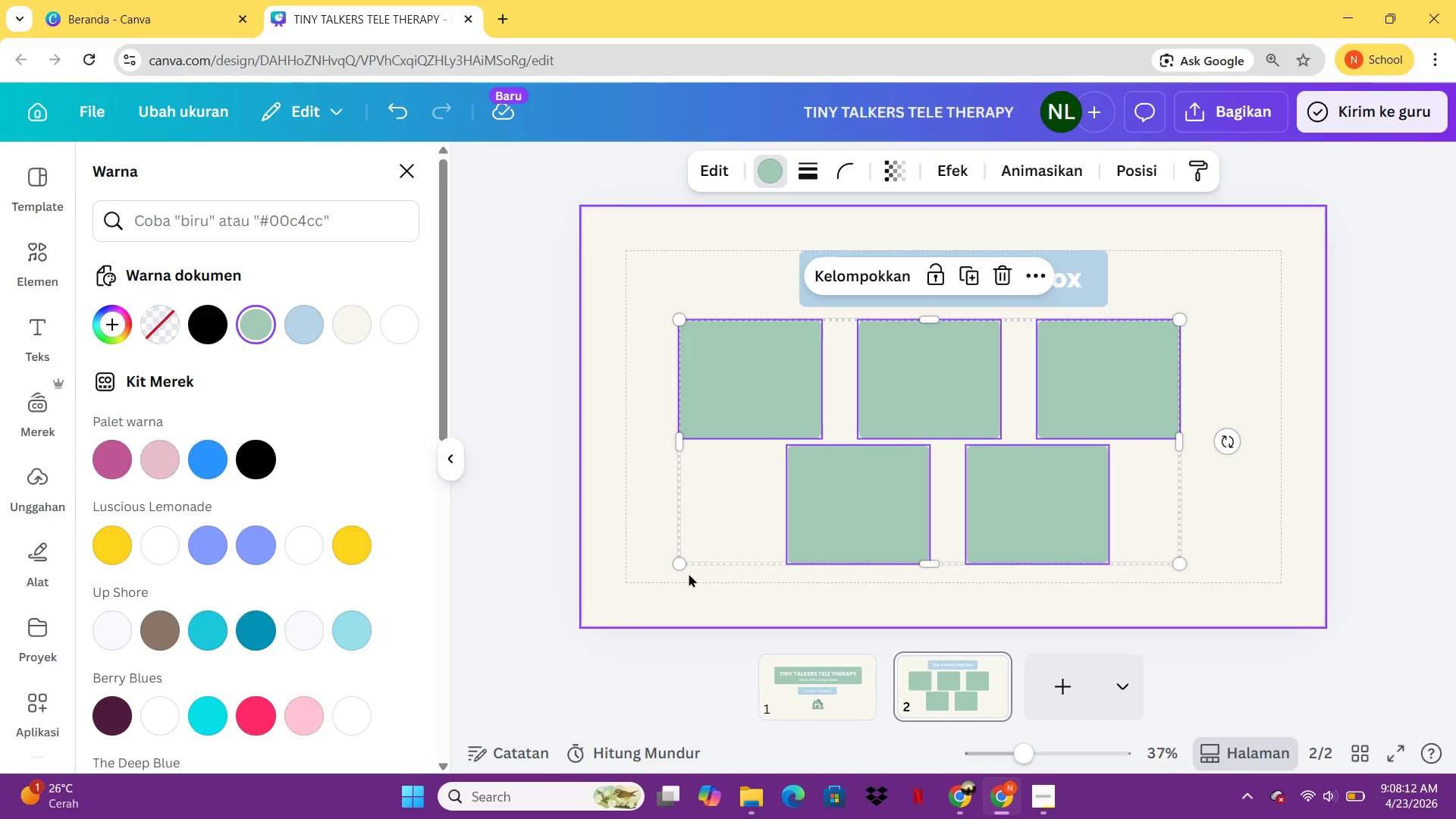 
left_click_drag(start_coordinate=[684, 566], to_coordinate=[667, 576])
 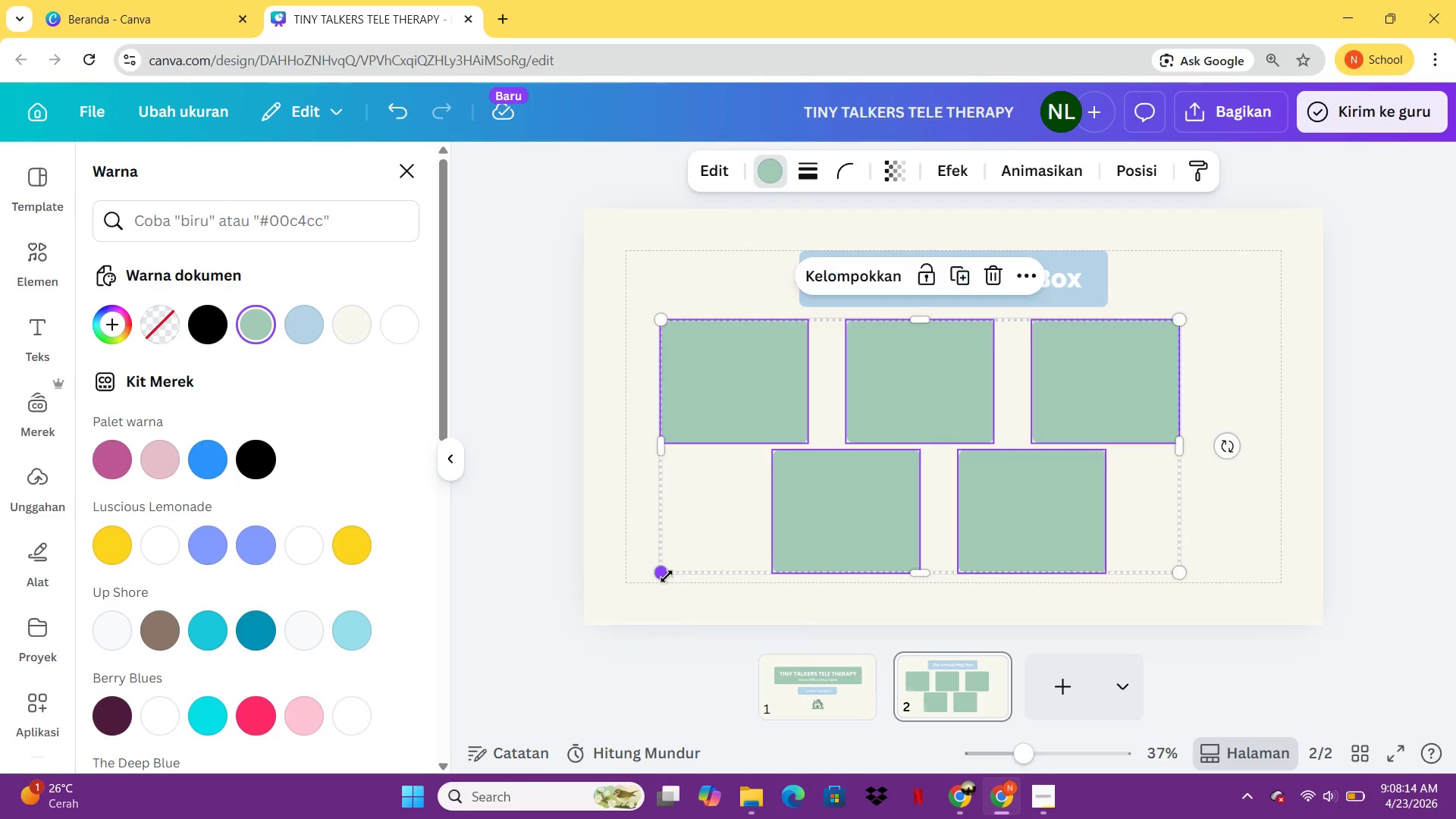 
left_click_drag(start_coordinate=[667, 576], to_coordinate=[657, 582])
 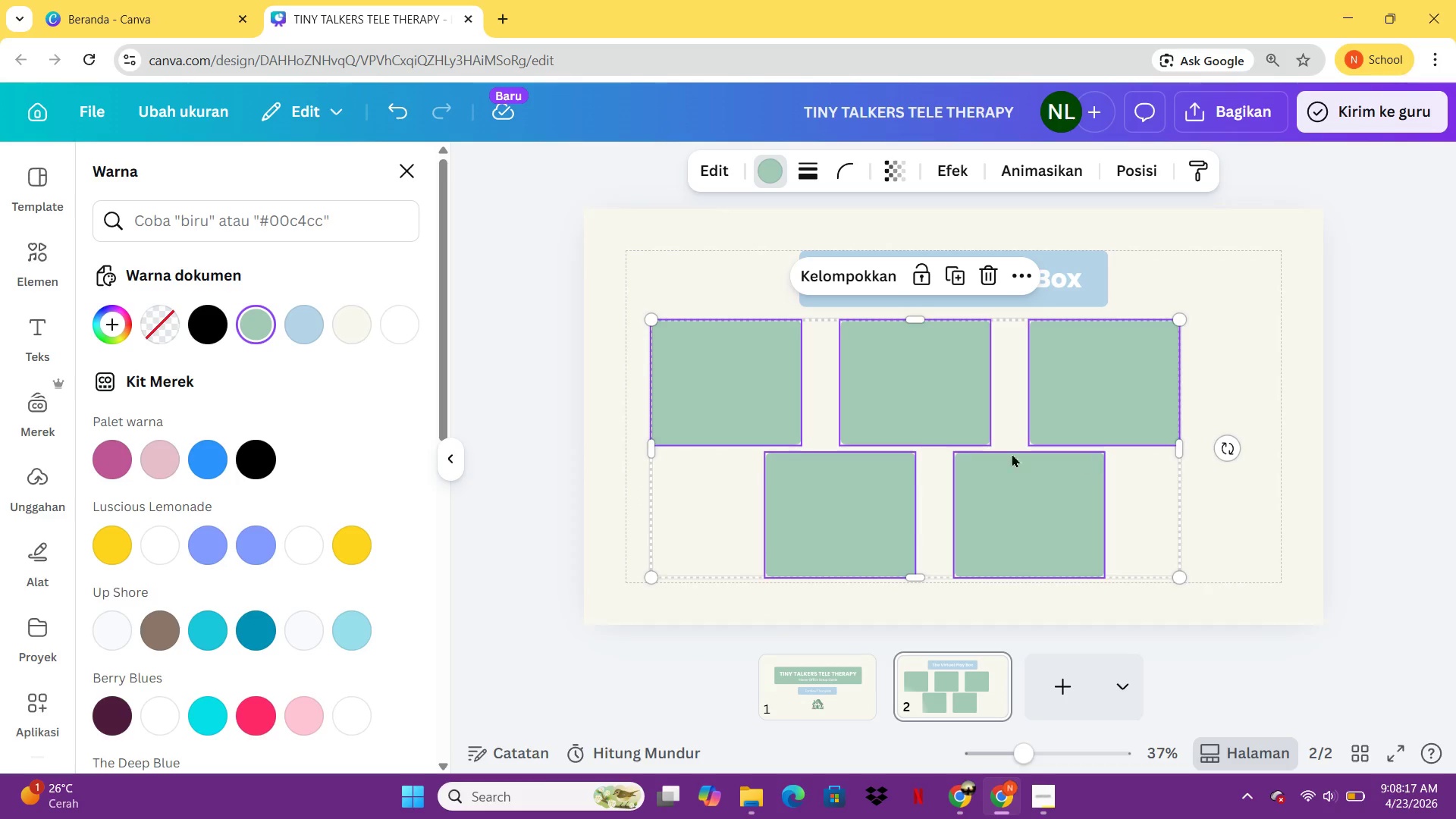 
left_click_drag(start_coordinate=[968, 458], to_coordinate=[1009, 457])
 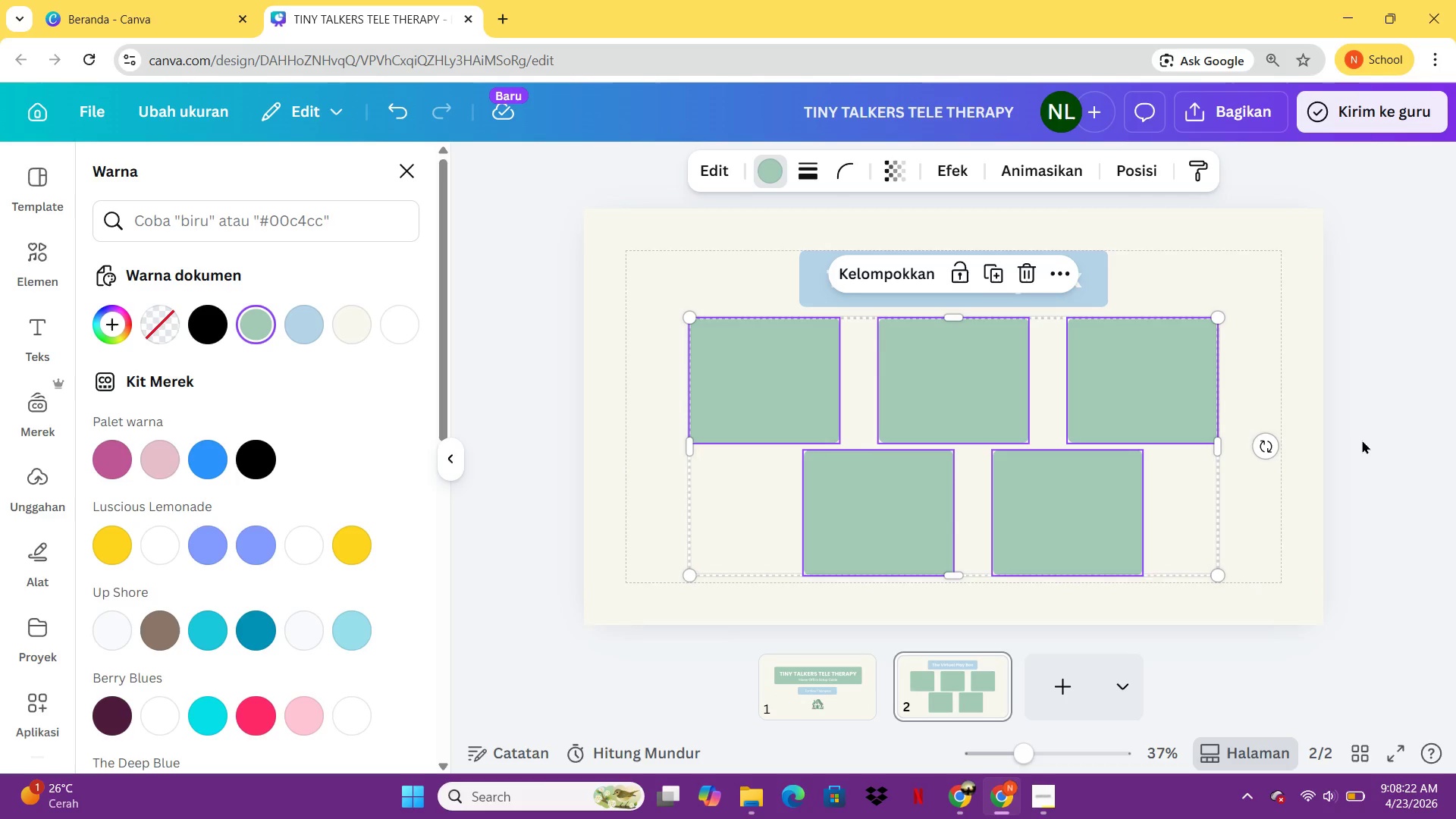 
left_click([1364, 440])
 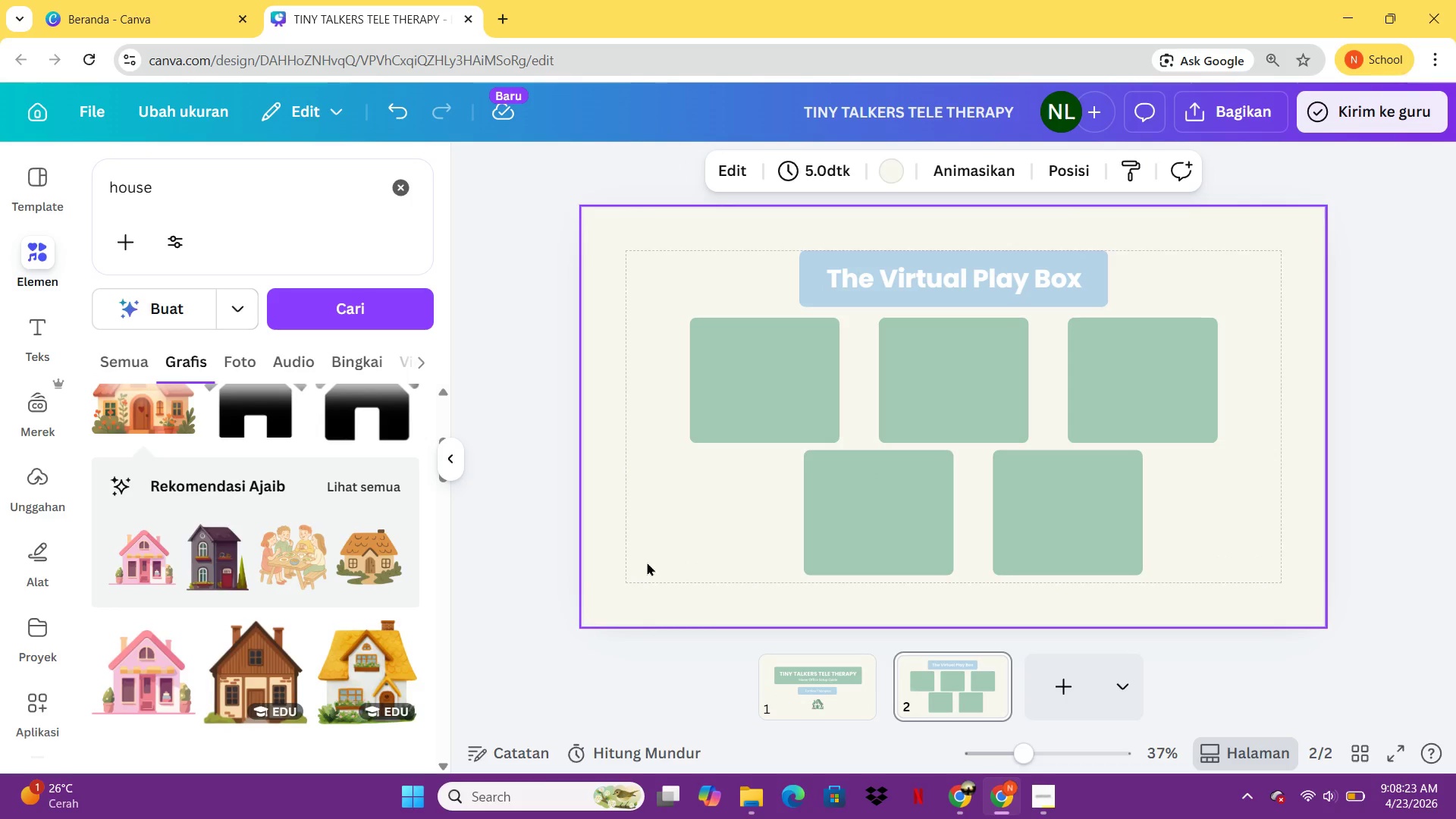 
left_click([784, 381])
 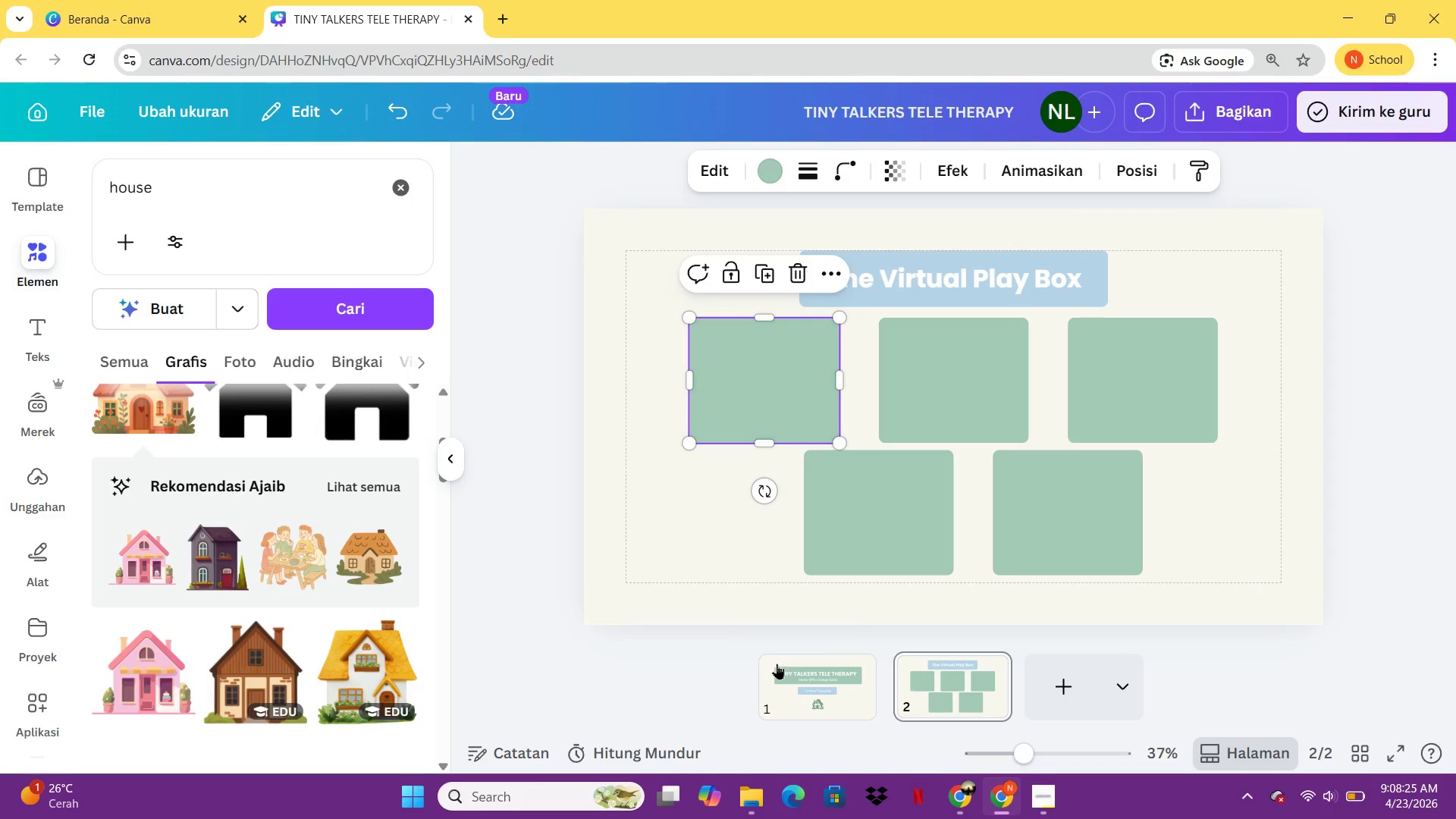 
left_click([826, 679])
 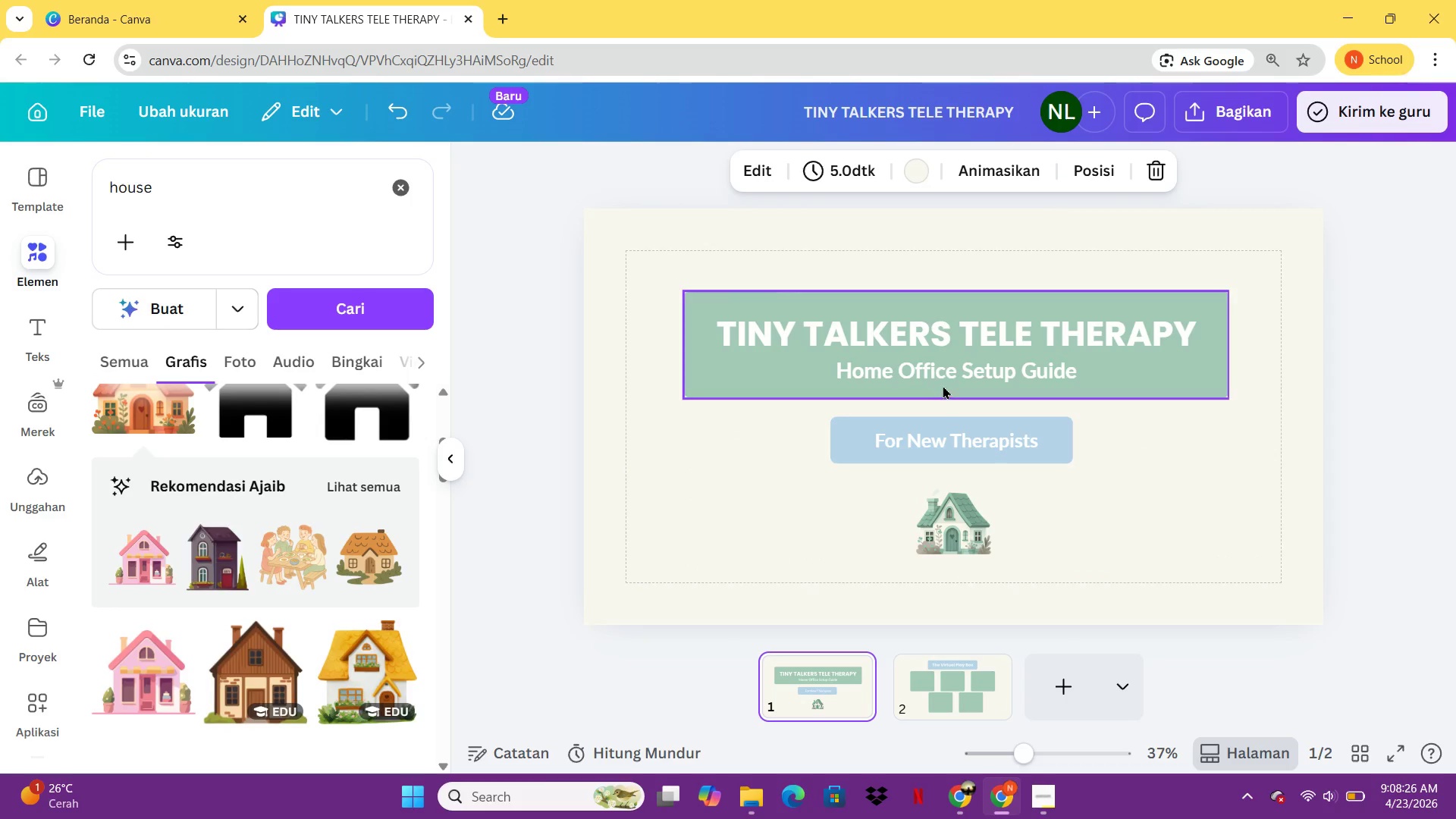 
left_click([943, 384])
 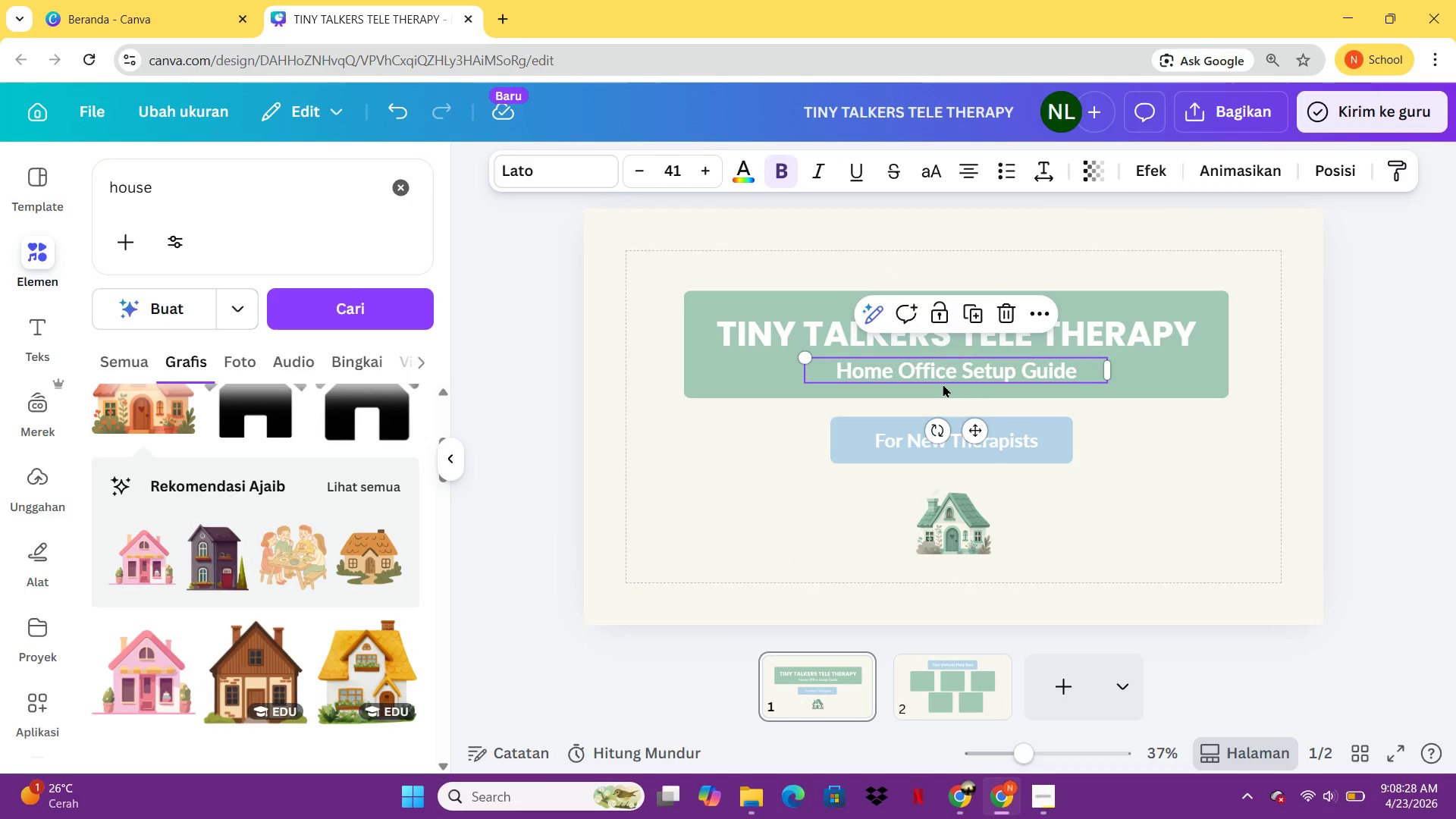 
key(Control+C)
 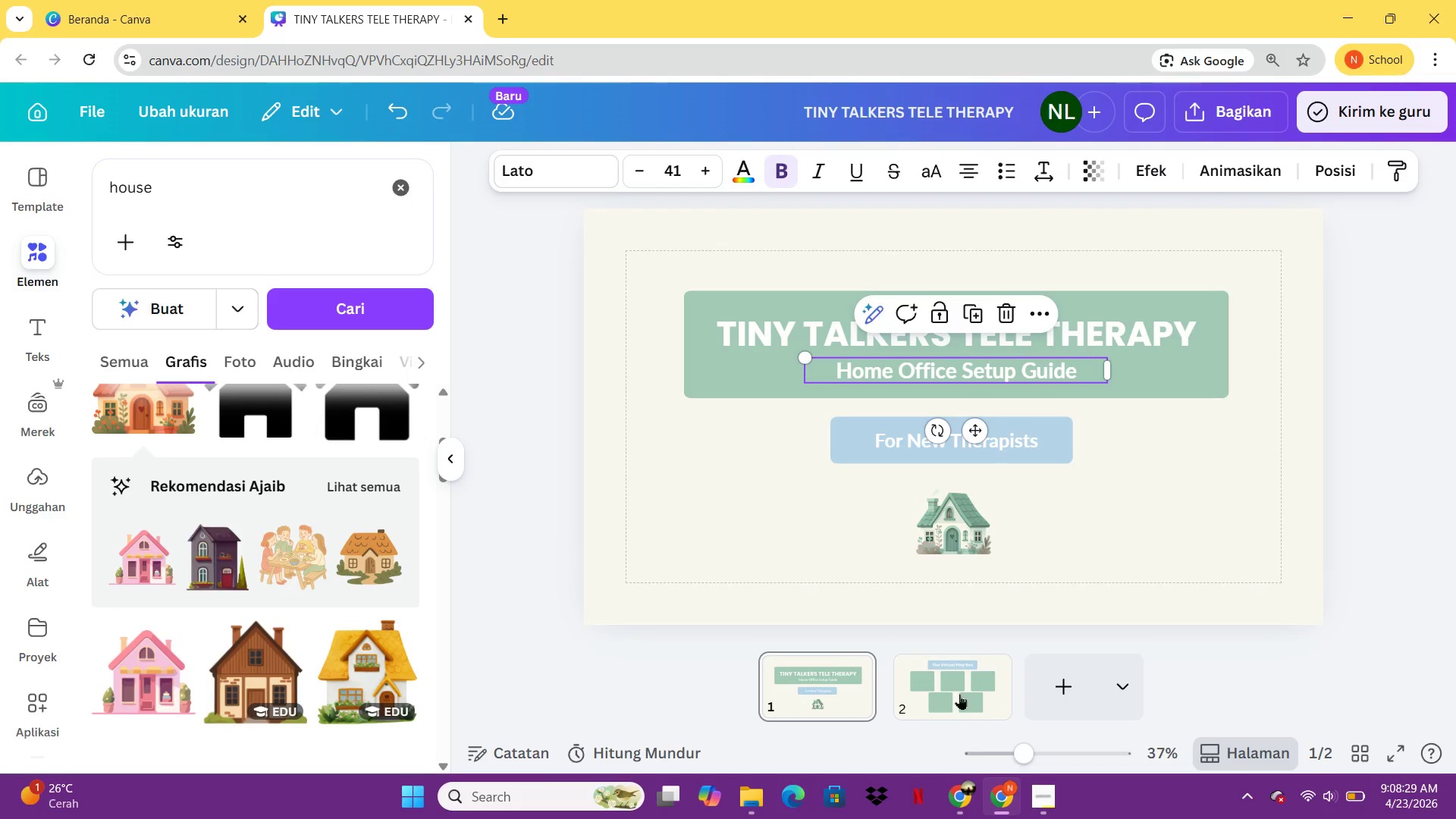 
left_click([959, 693])
 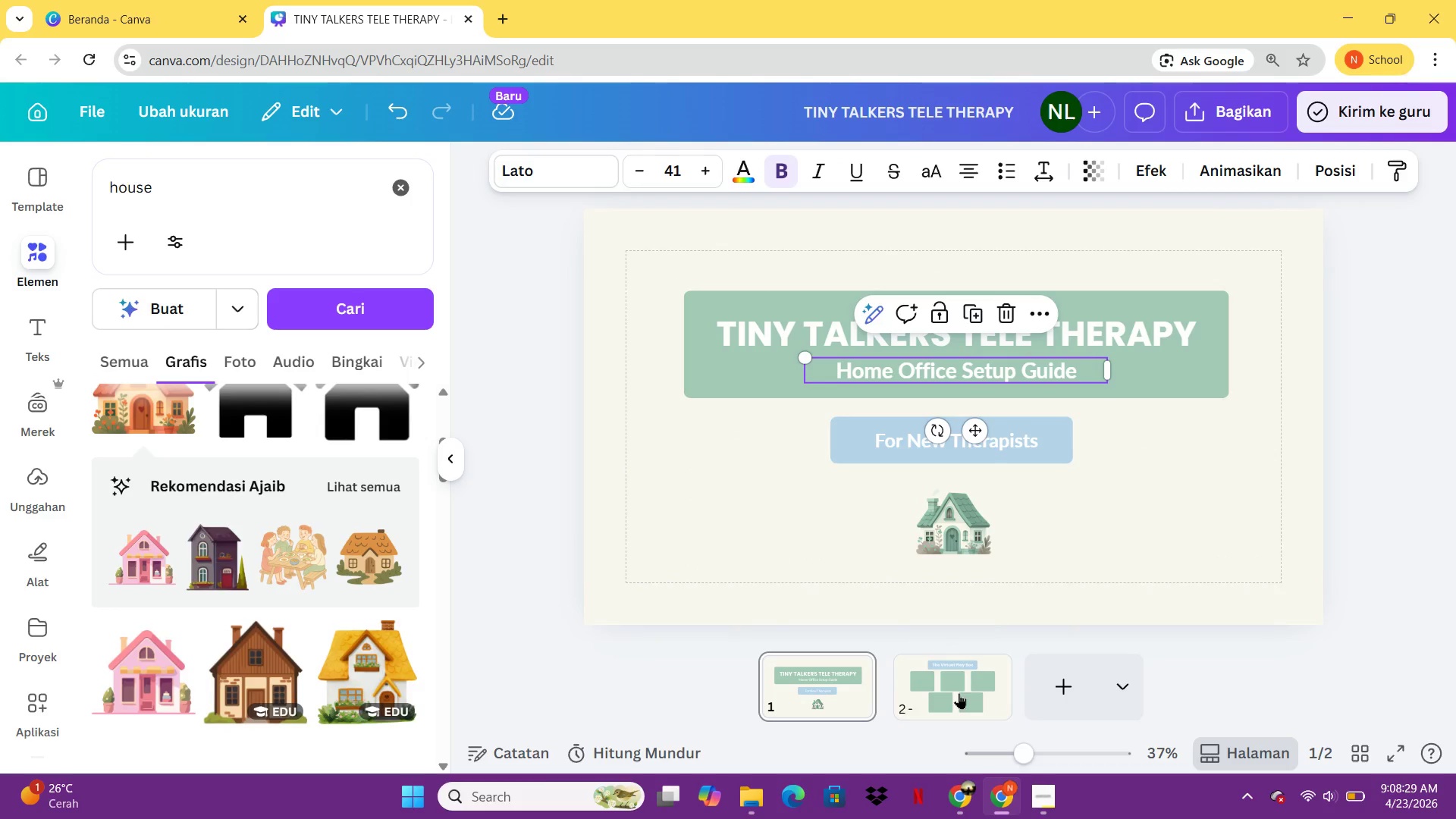 
key(Control+V)
 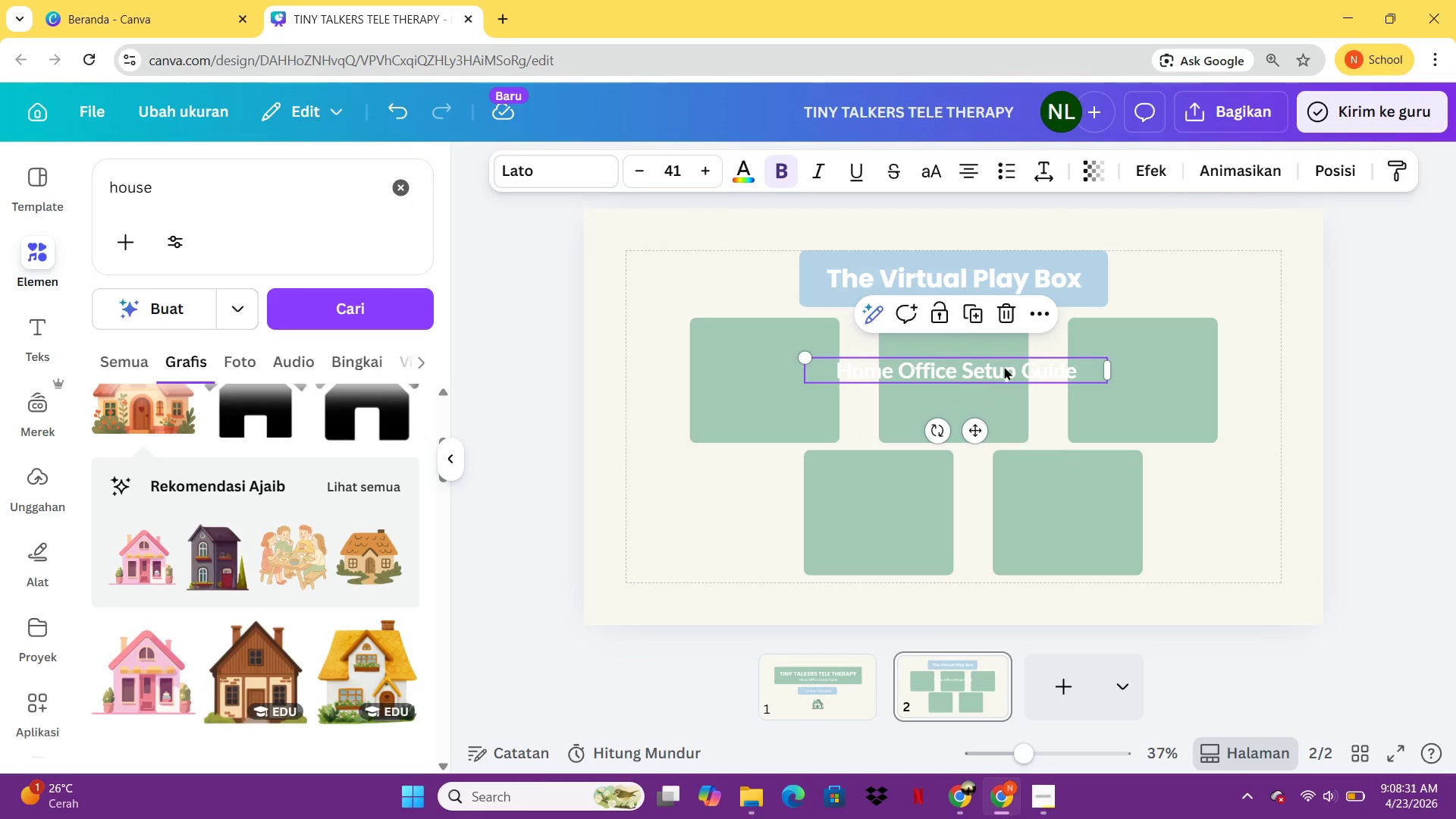 
left_click_drag(start_coordinate=[1006, 365], to_coordinate=[818, 374])
 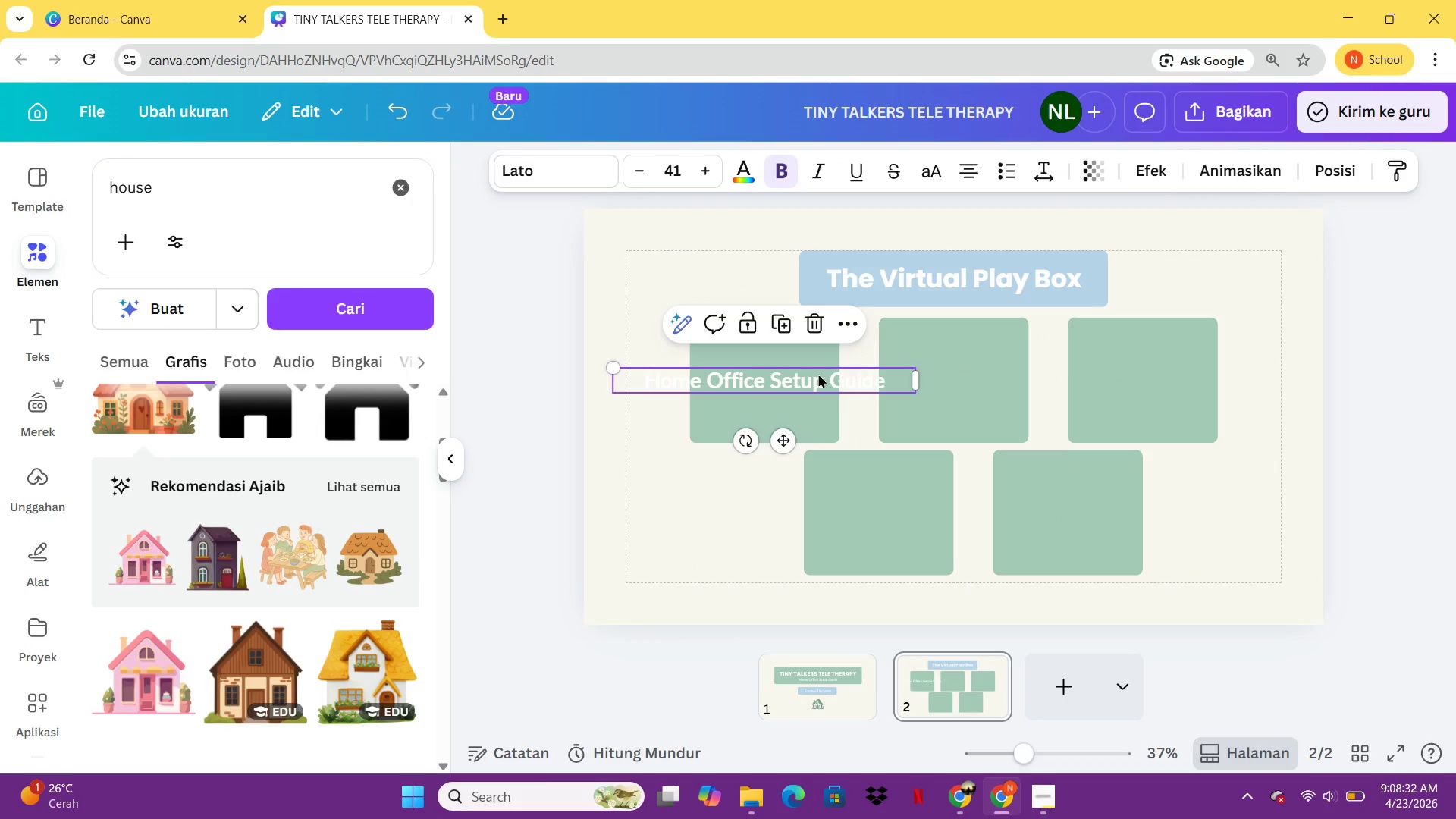 
double_click([818, 374])
 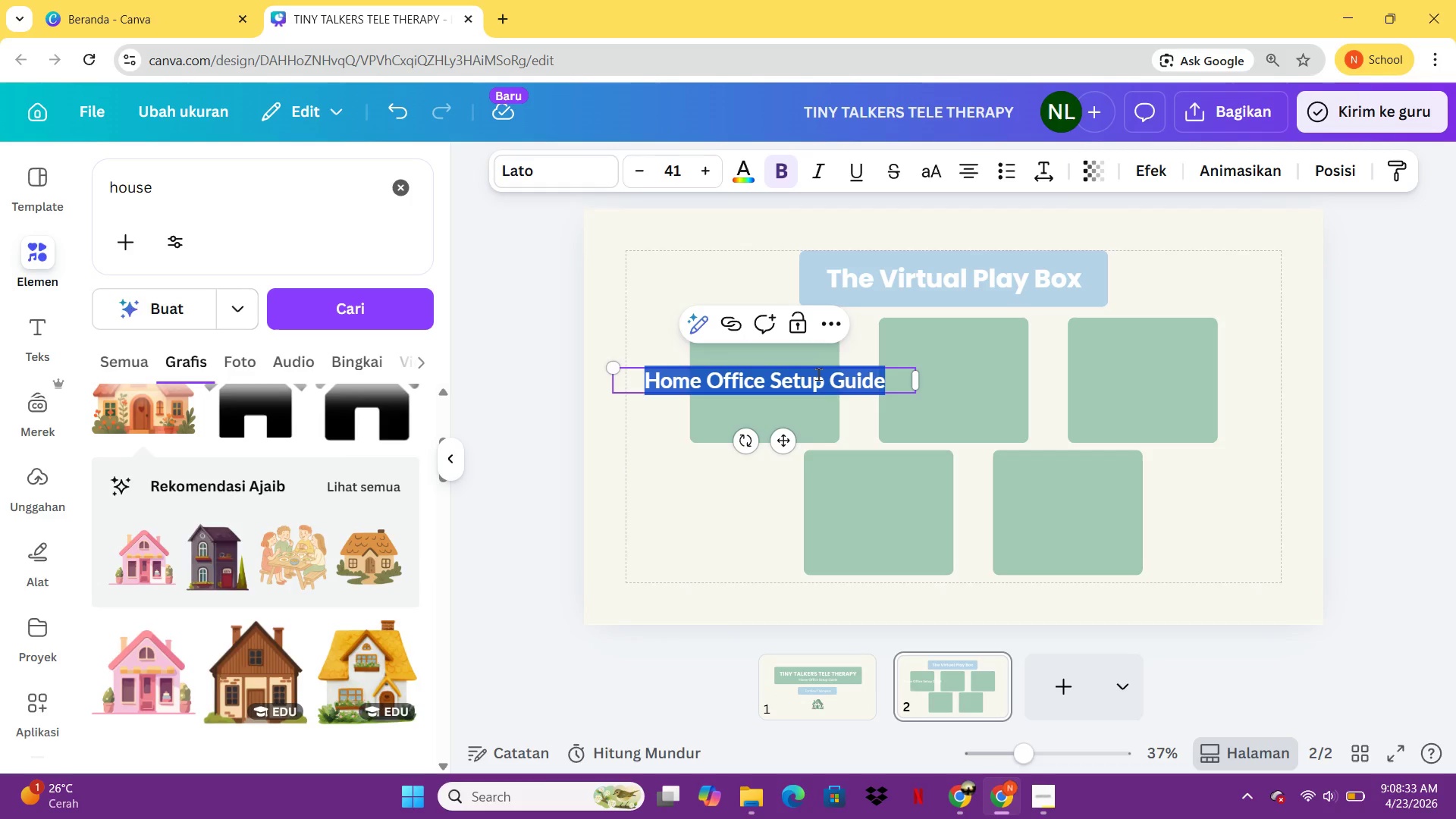 
type(PUZZLE)
 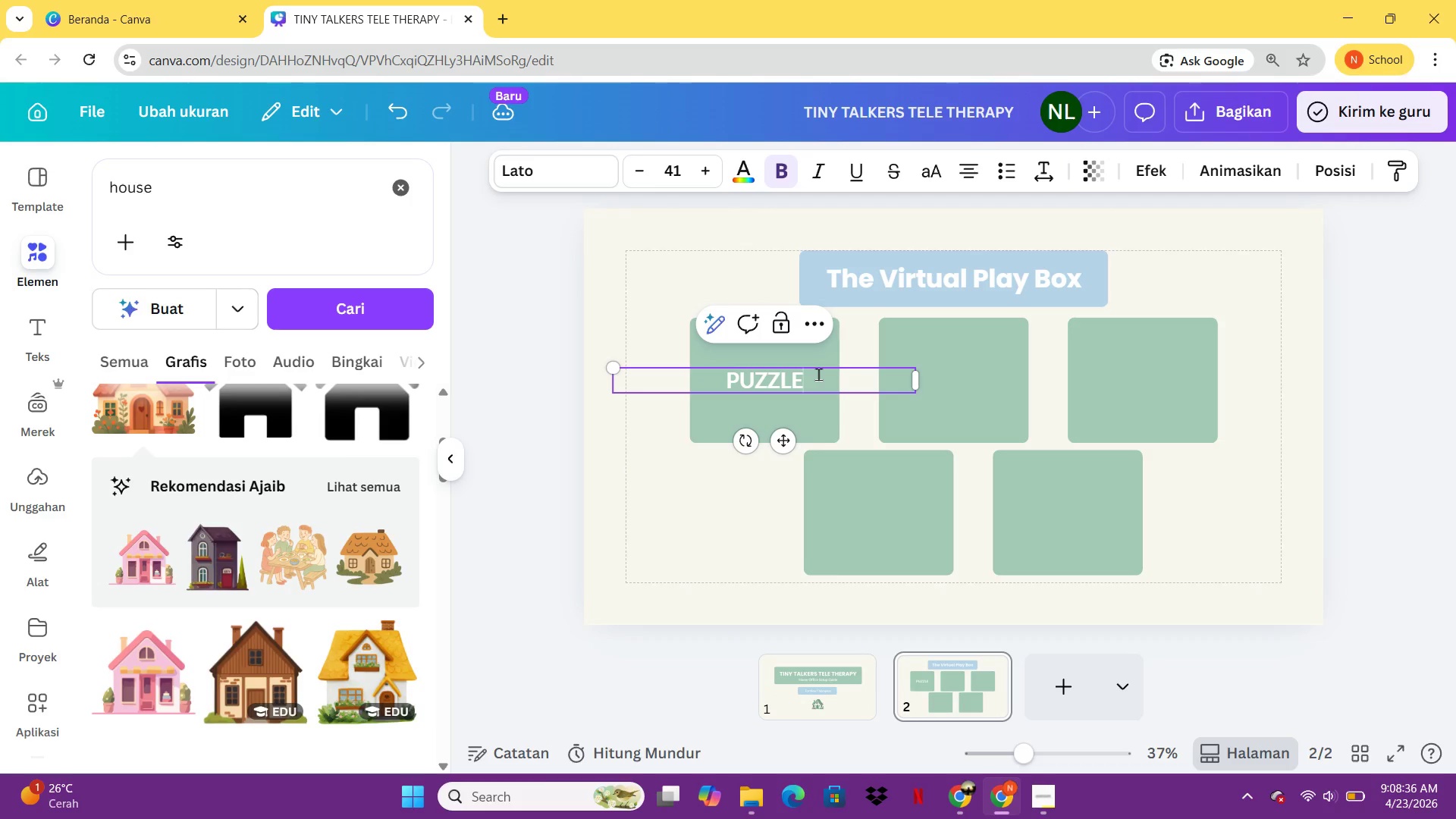 
key(Control+A)
 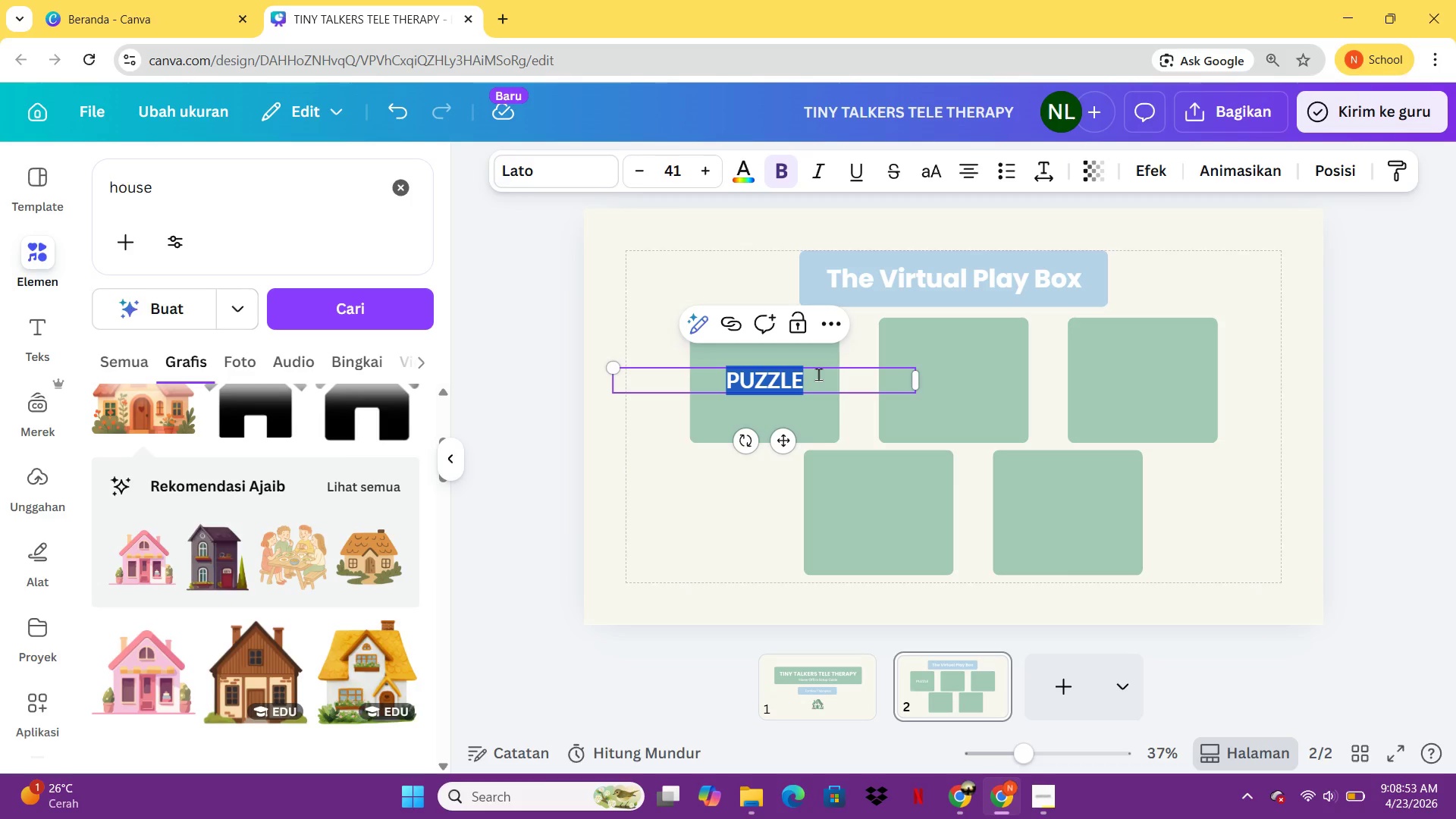 
wait(21.64)
 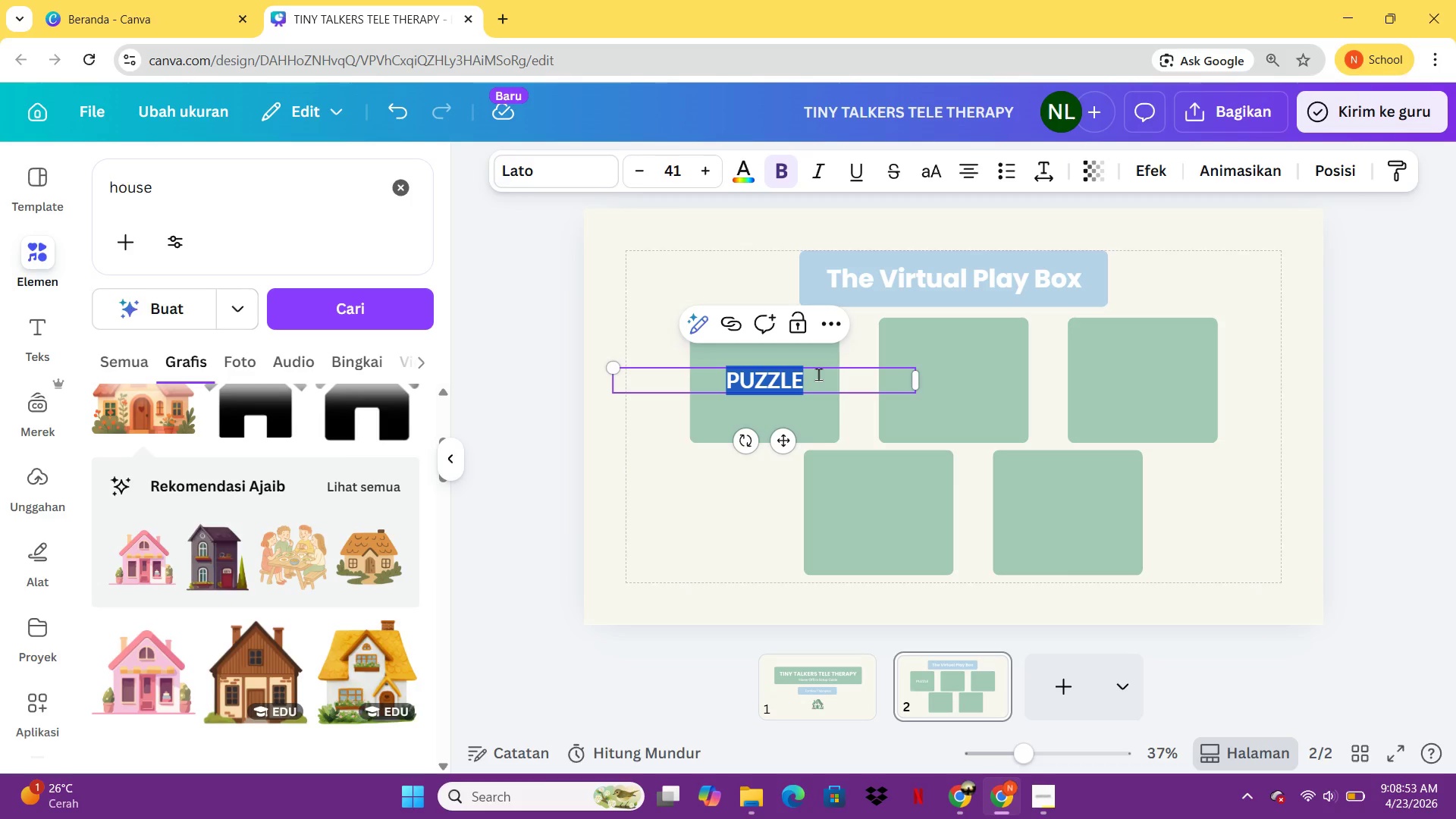 
left_click_drag(start_coordinate=[922, 381], to_coordinate=[748, 373])
 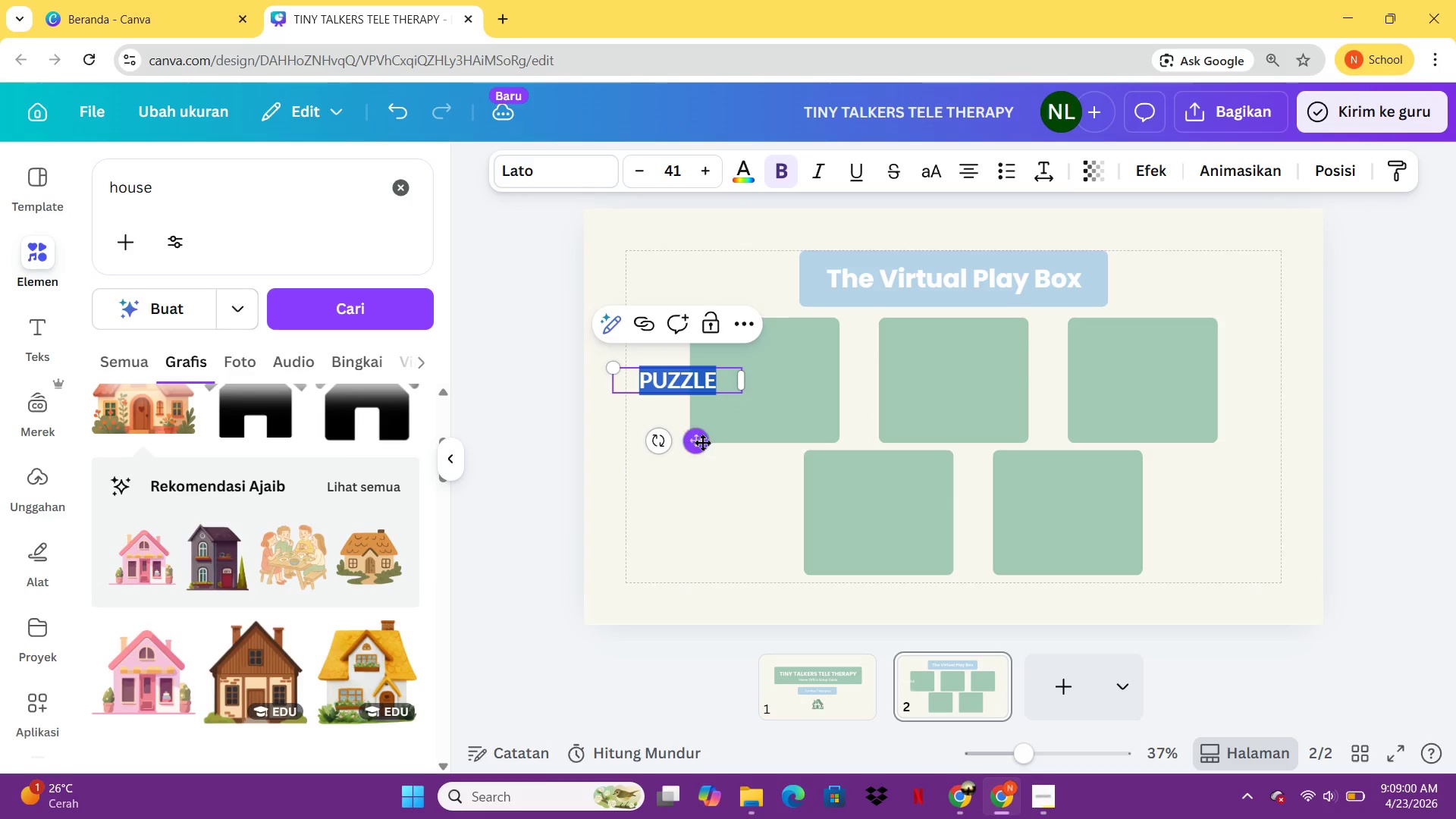 
left_click_drag(start_coordinate=[701, 442], to_coordinate=[784, 460])
 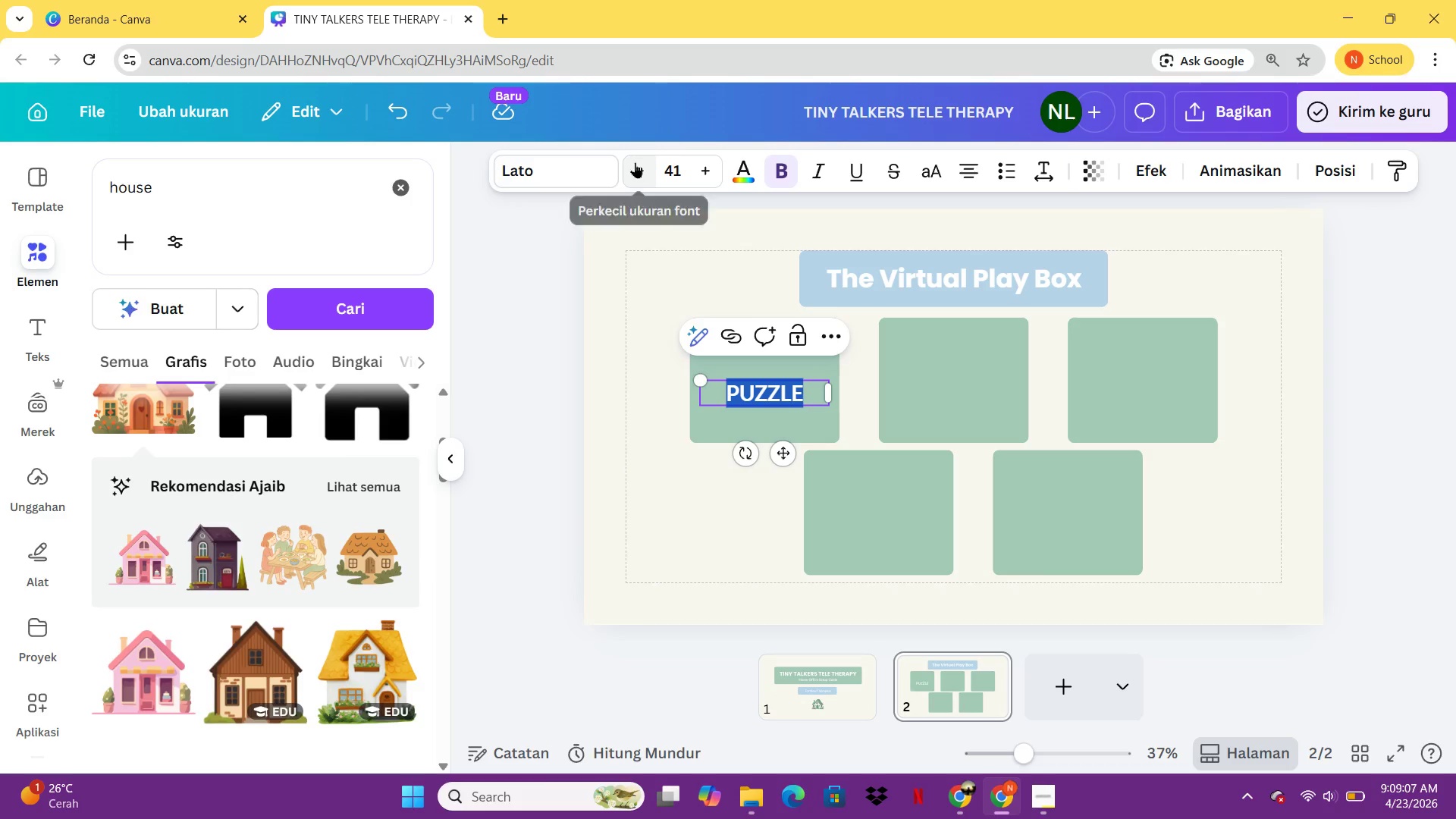 
wait(5.44)
 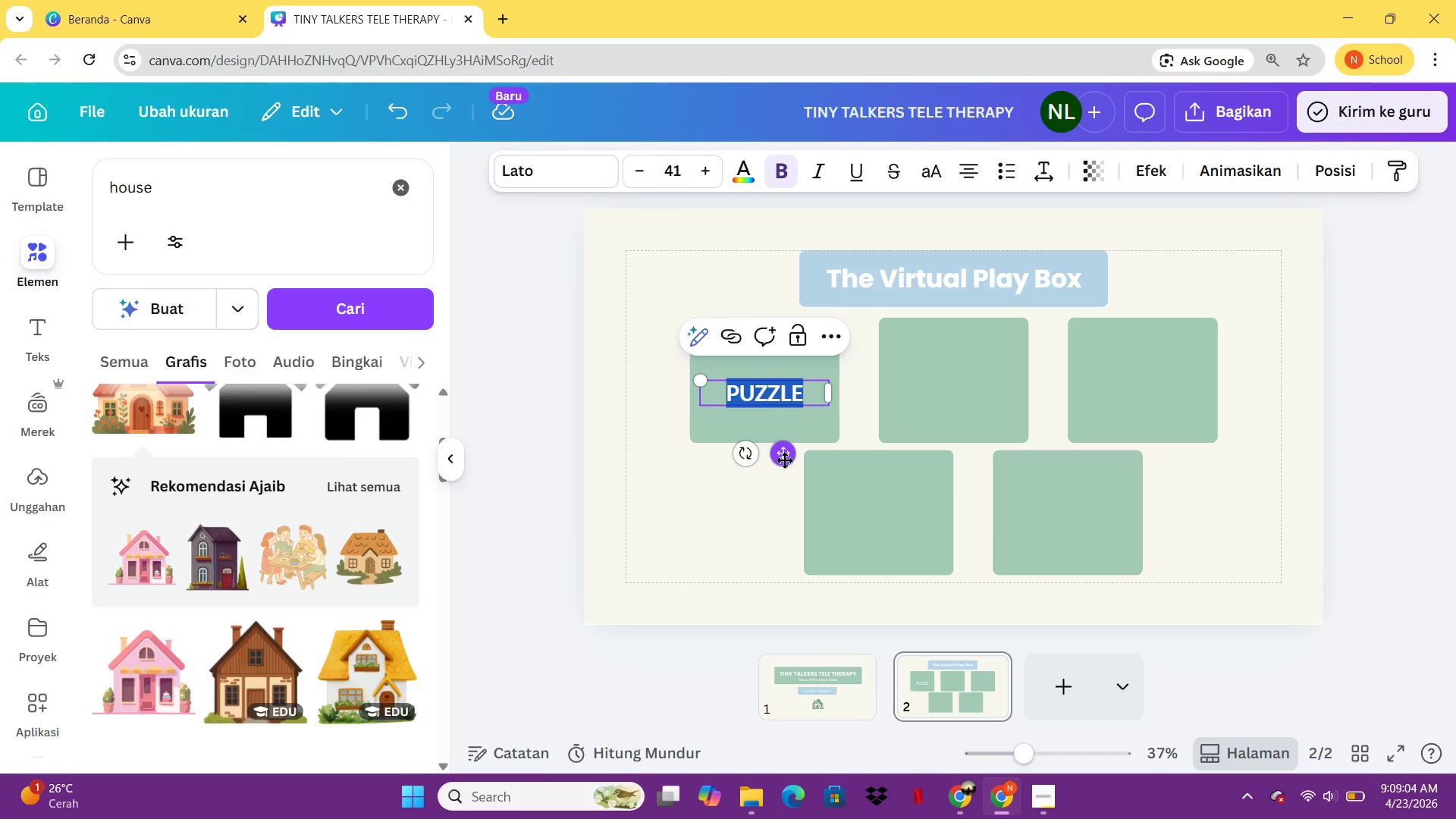 
left_click([635, 162])
 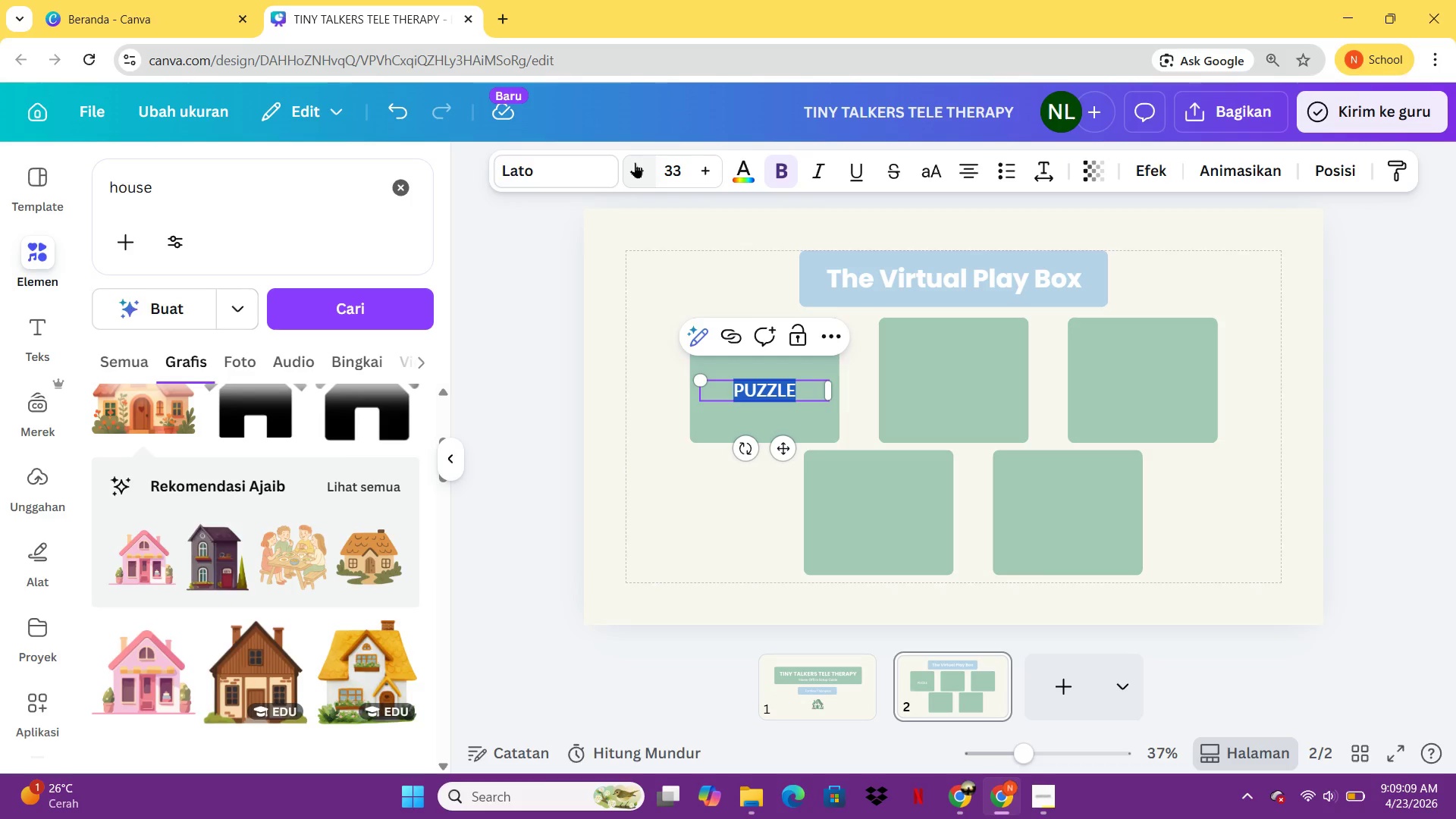 
left_click([635, 162])
 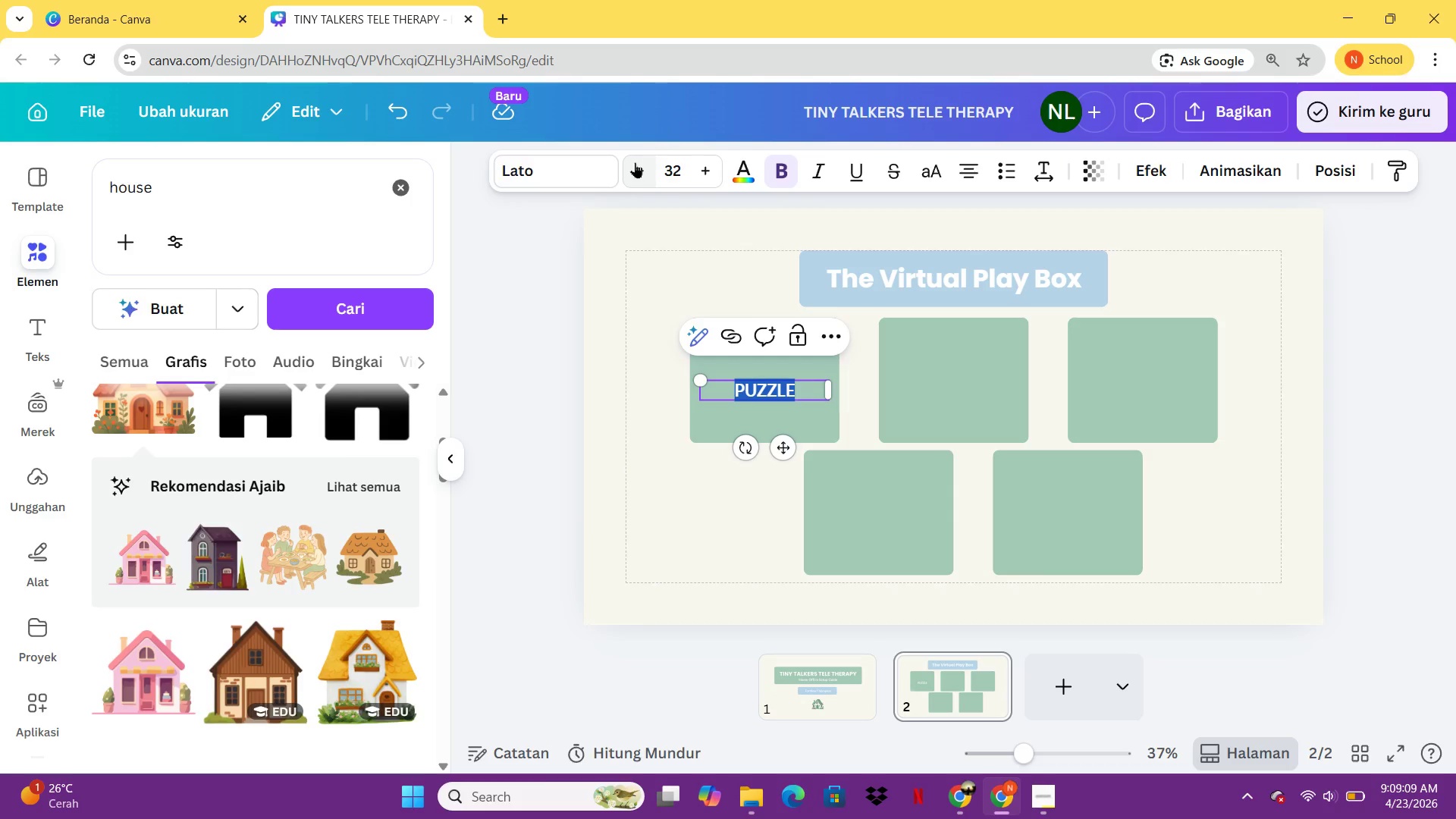 
left_click([635, 162])
 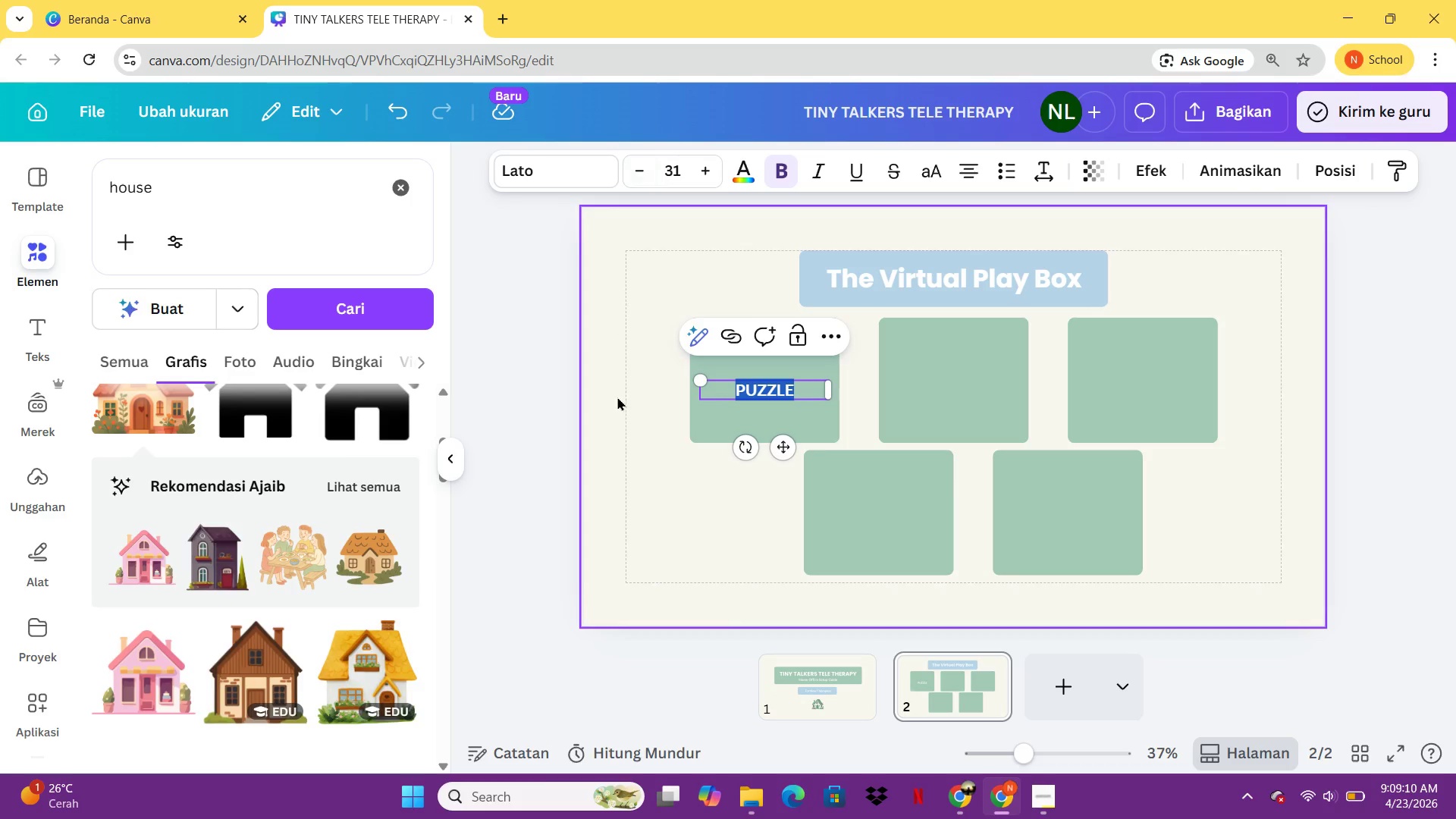 
left_click([627, 498])
 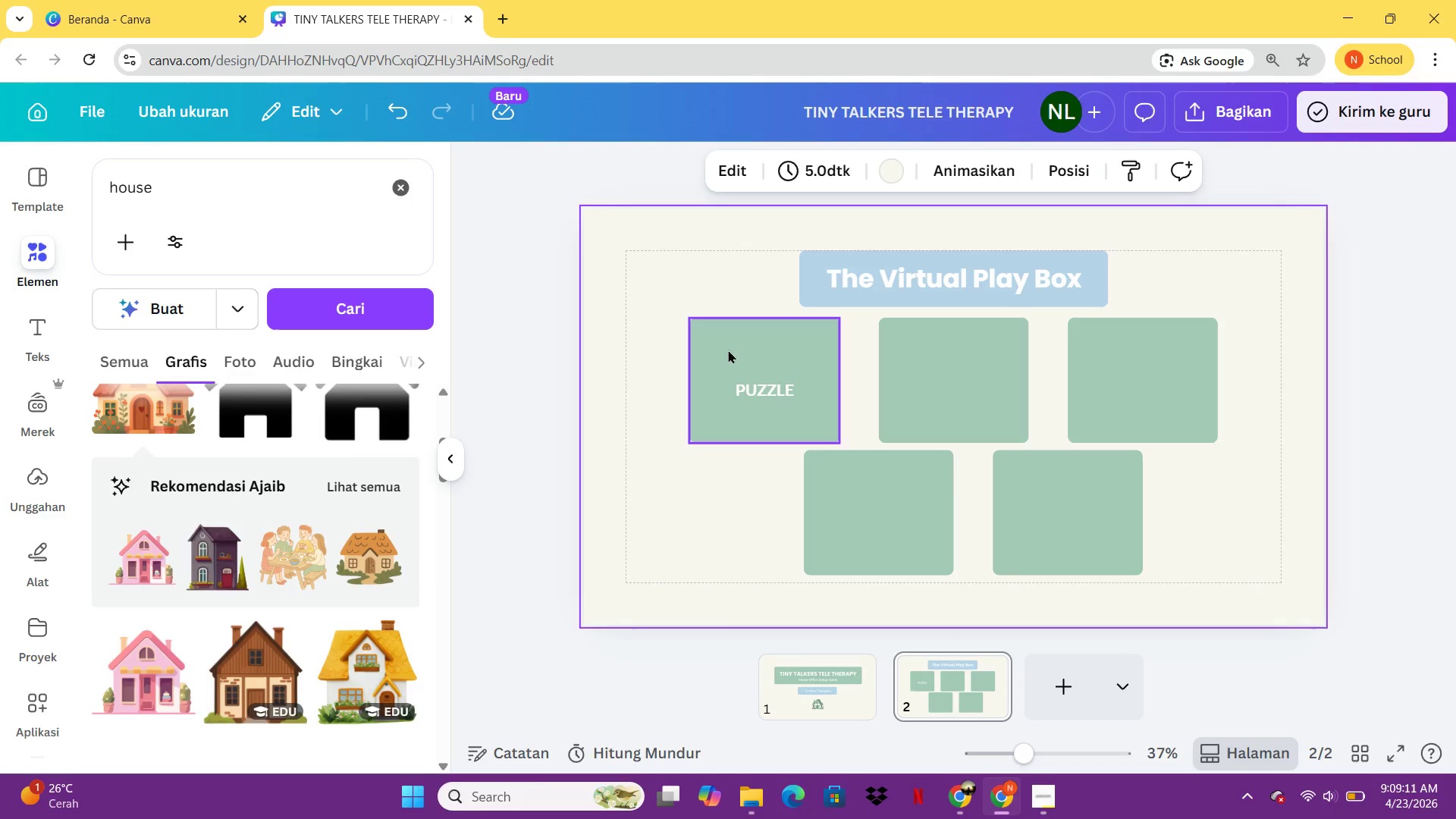 
left_click([754, 394])
 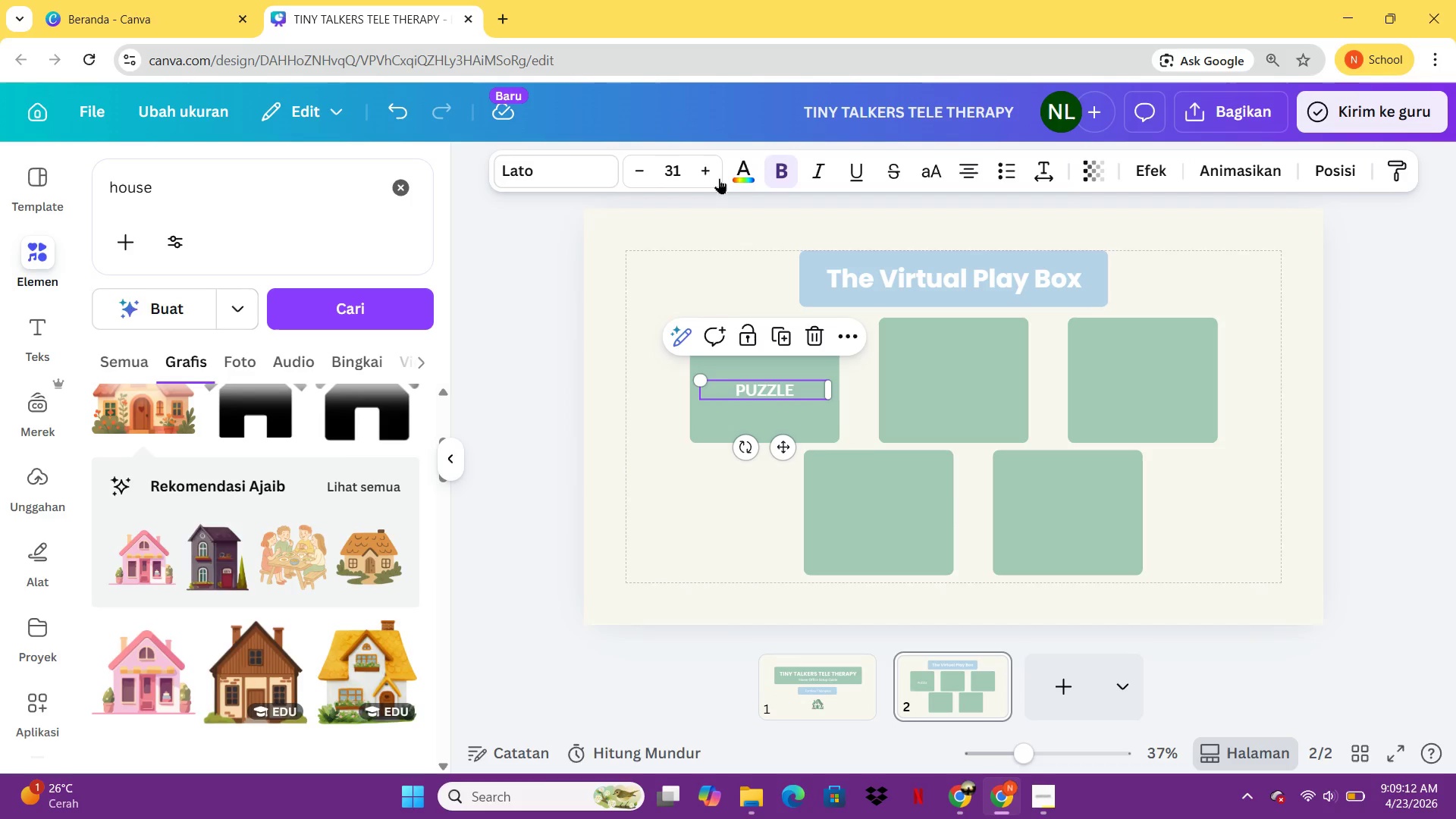 
left_click([709, 168])
 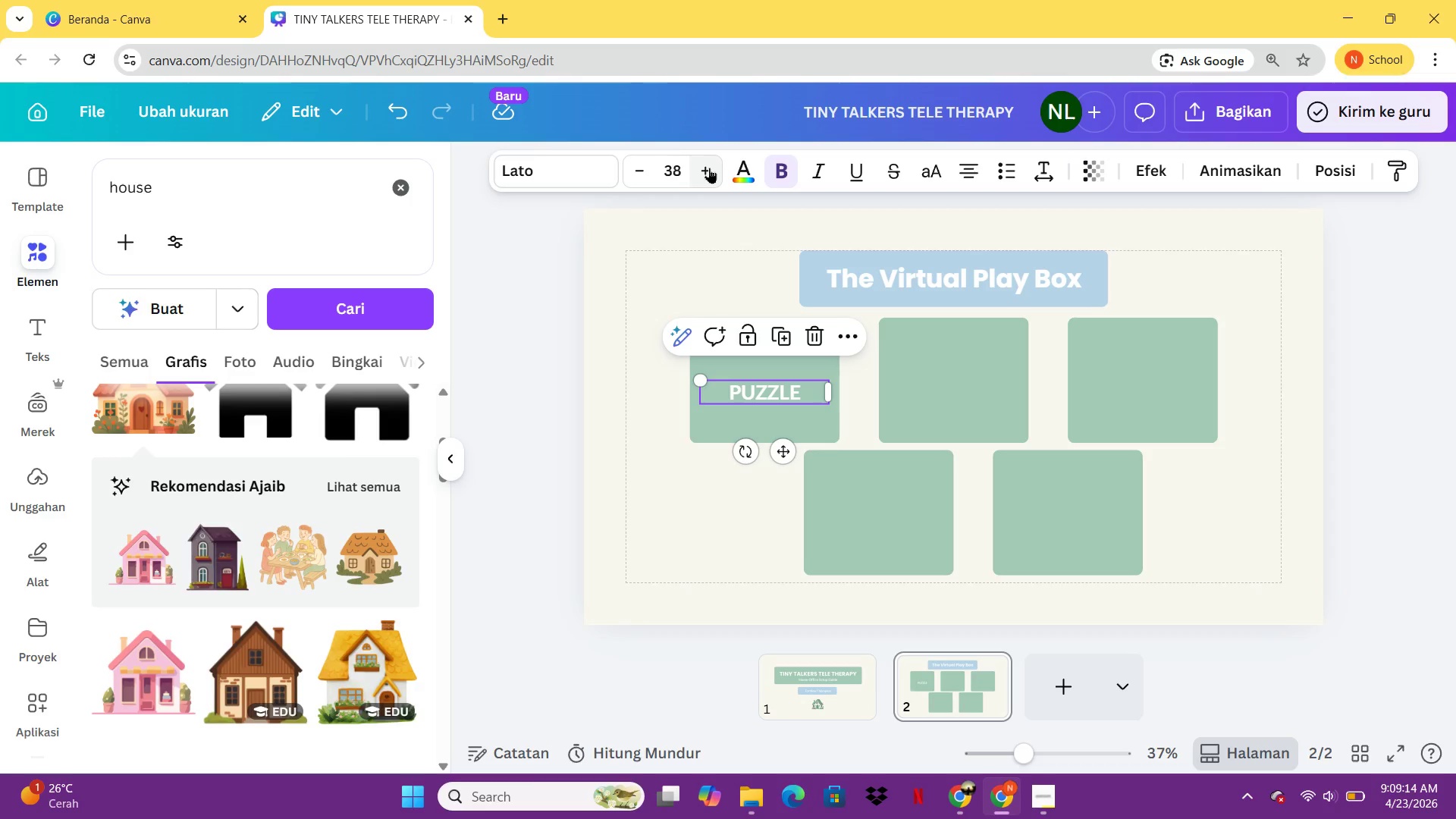 
double_click([709, 168])
 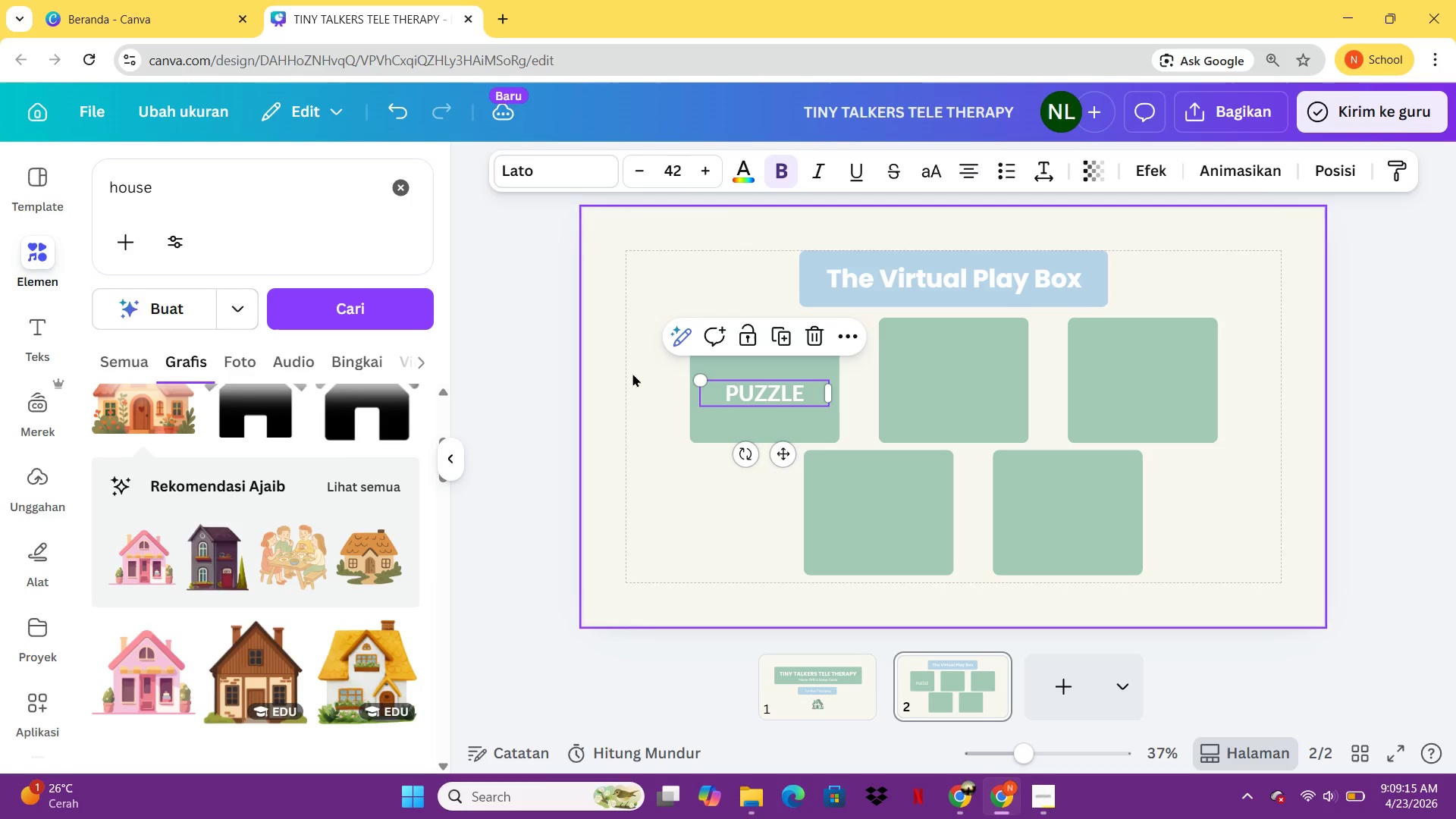 
left_click([626, 448])
 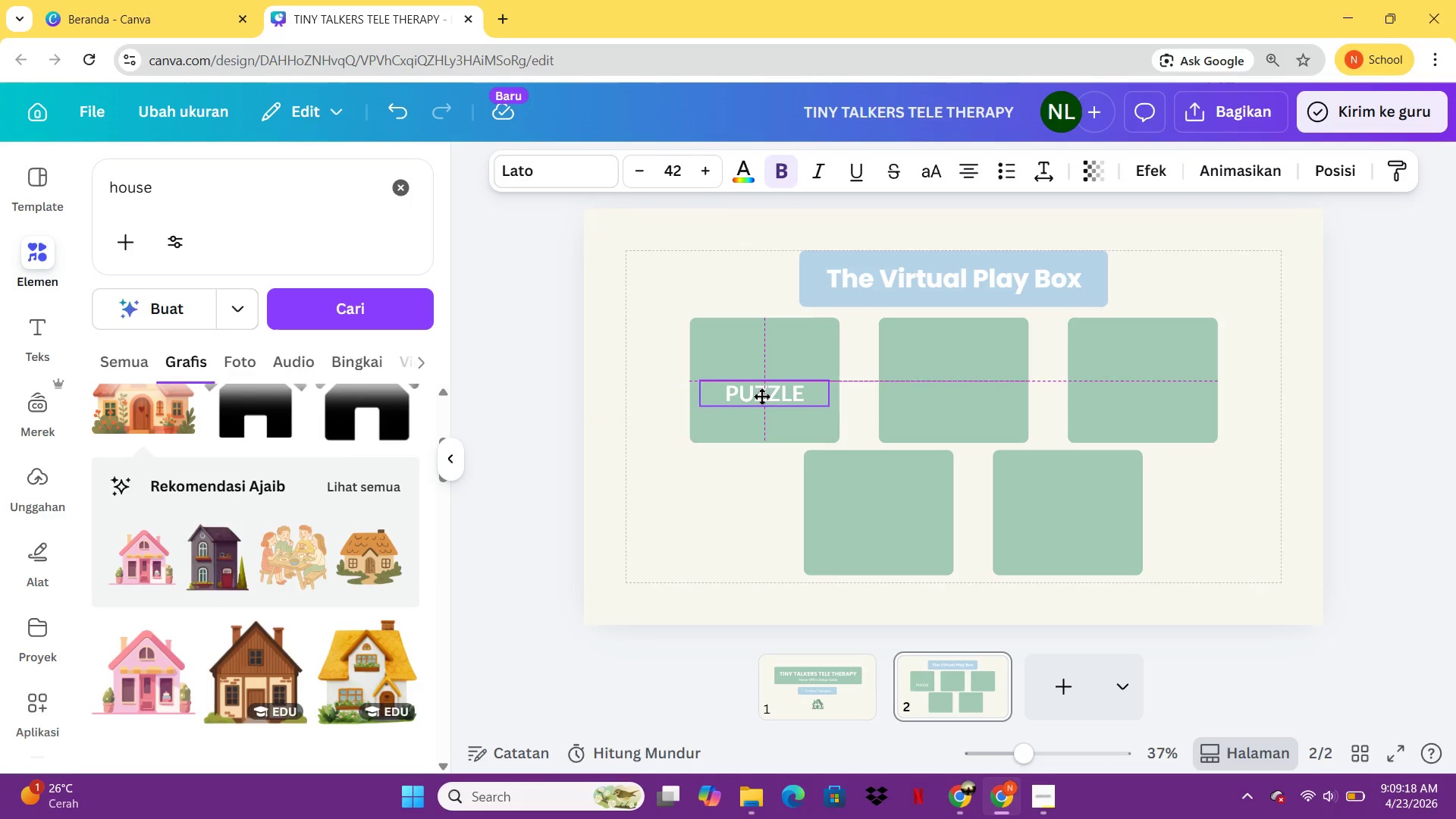 
key(Control+C)
 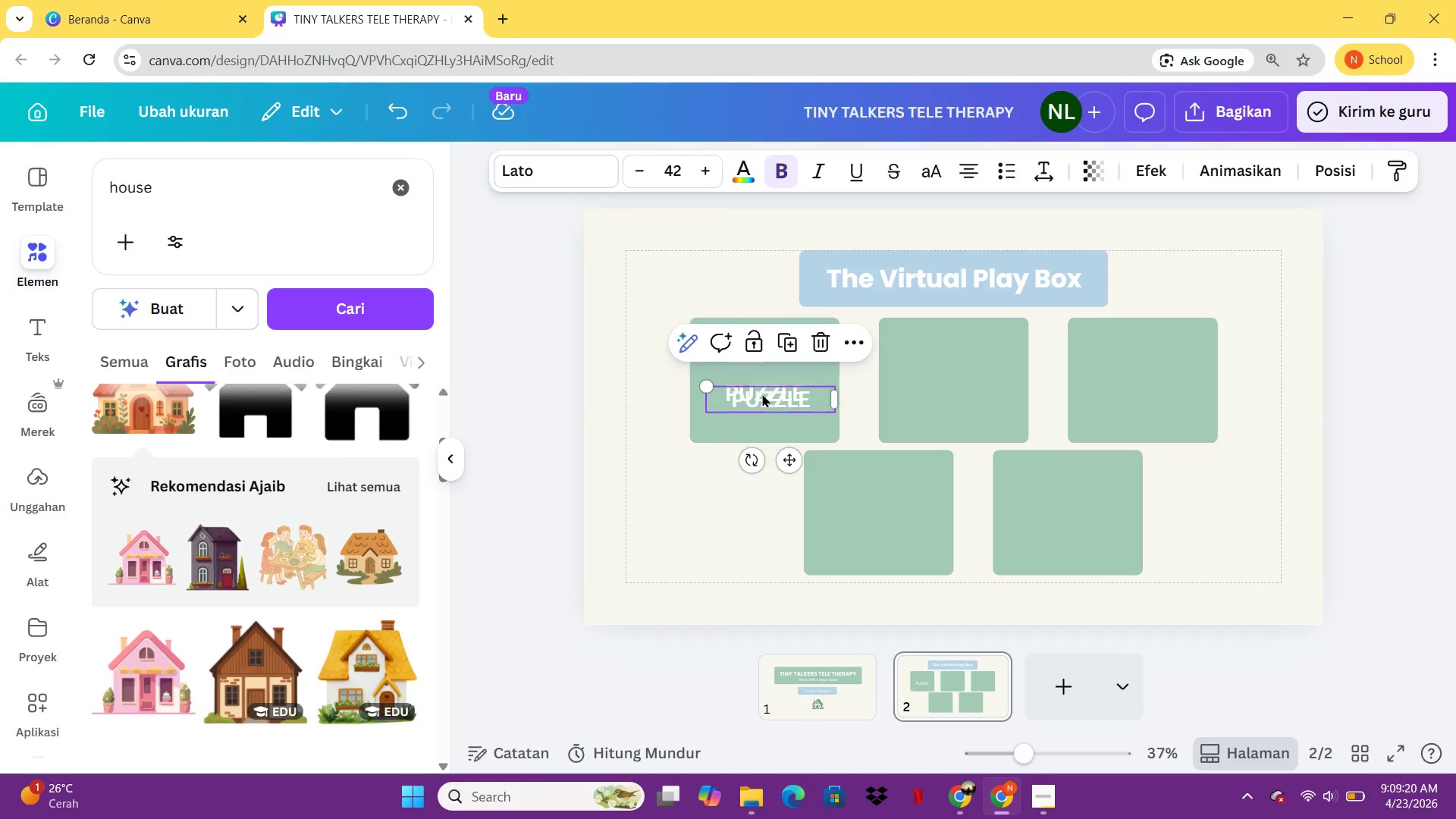 
key(Control+V)
 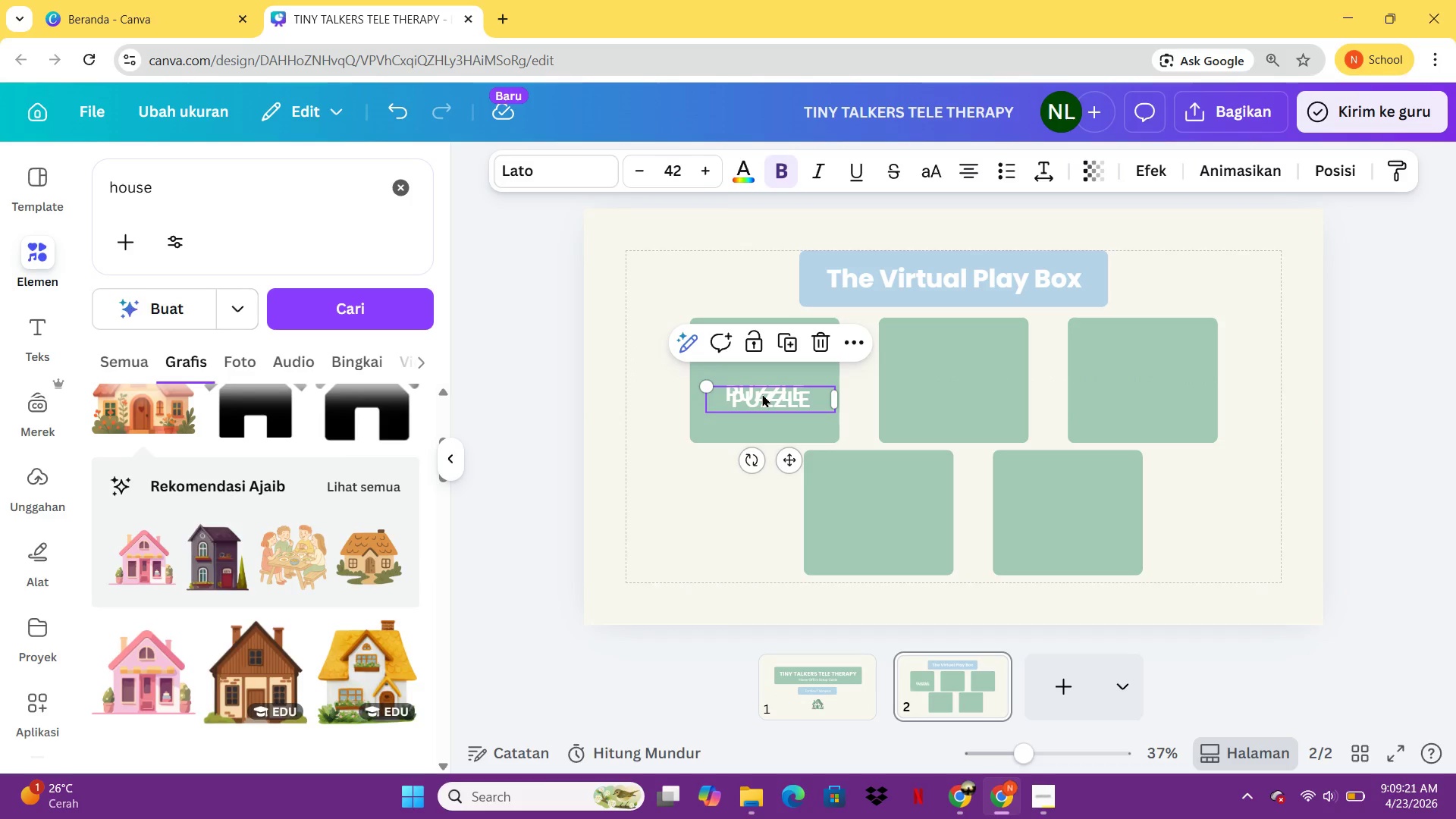 
left_click_drag(start_coordinate=[762, 394], to_coordinate=[943, 382])
 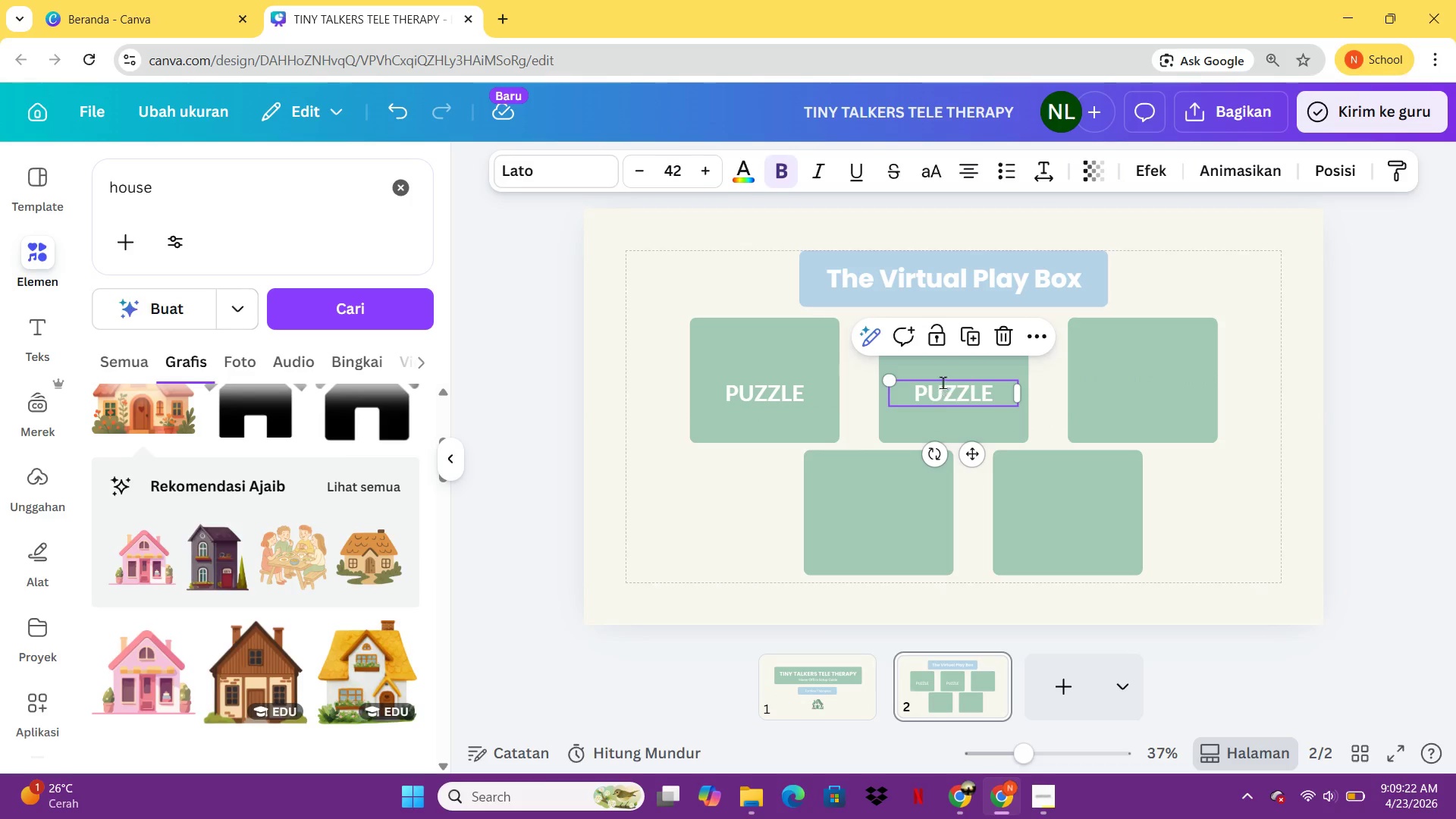 
double_click([943, 382])
 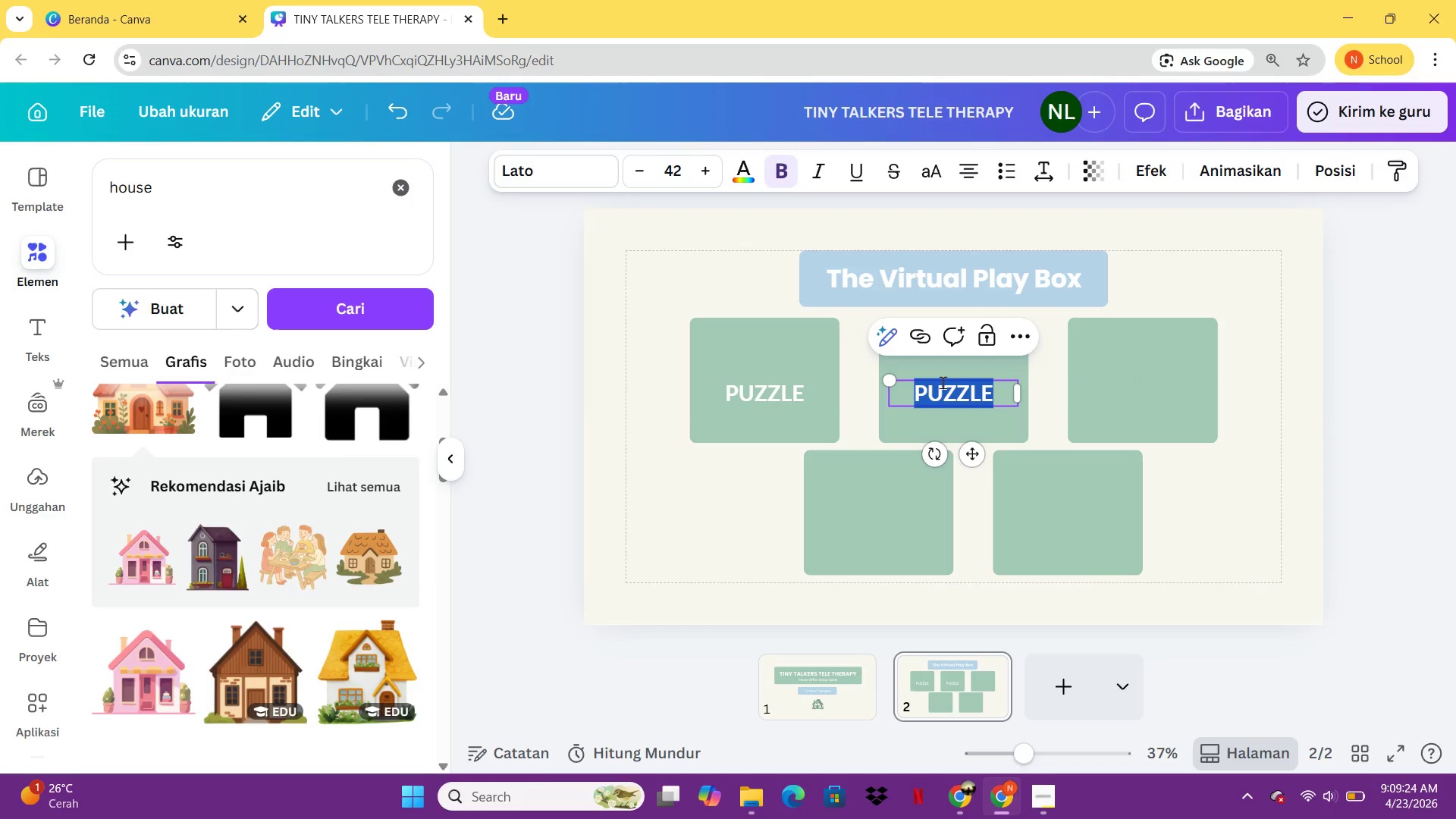 
type(FINGER PUPPETS)
 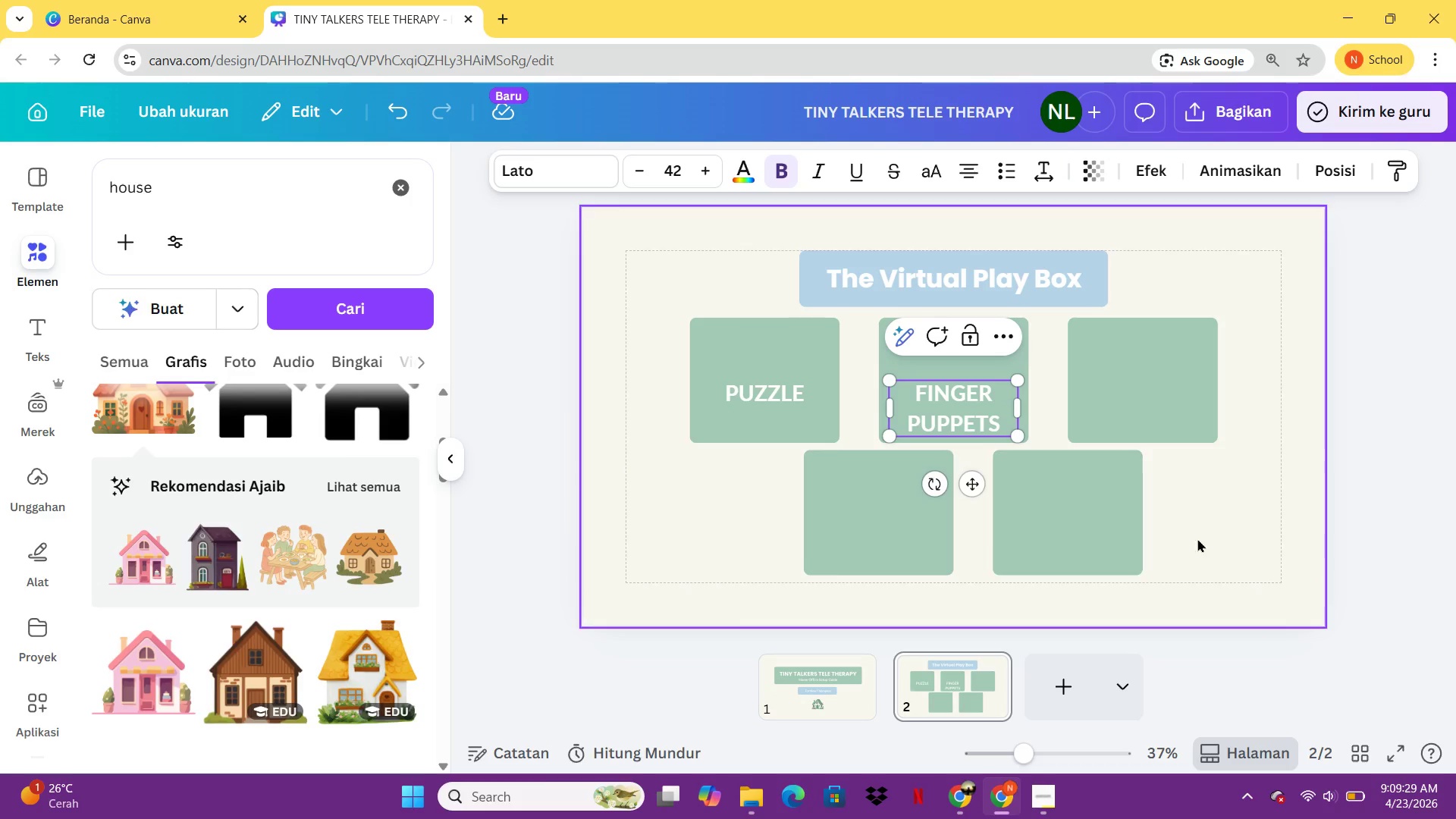 
left_click([1239, 541])
 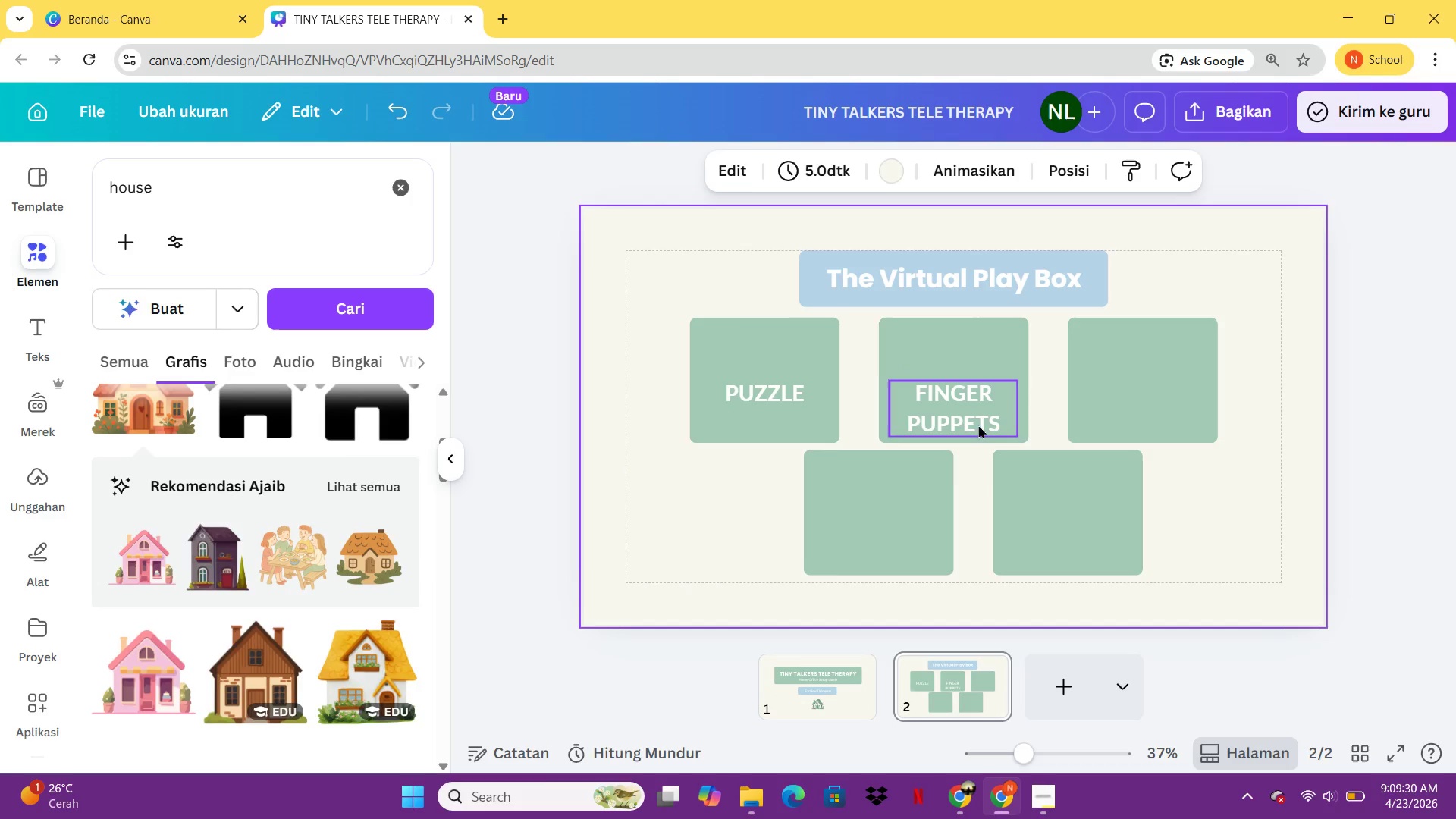 
left_click([971, 415])
 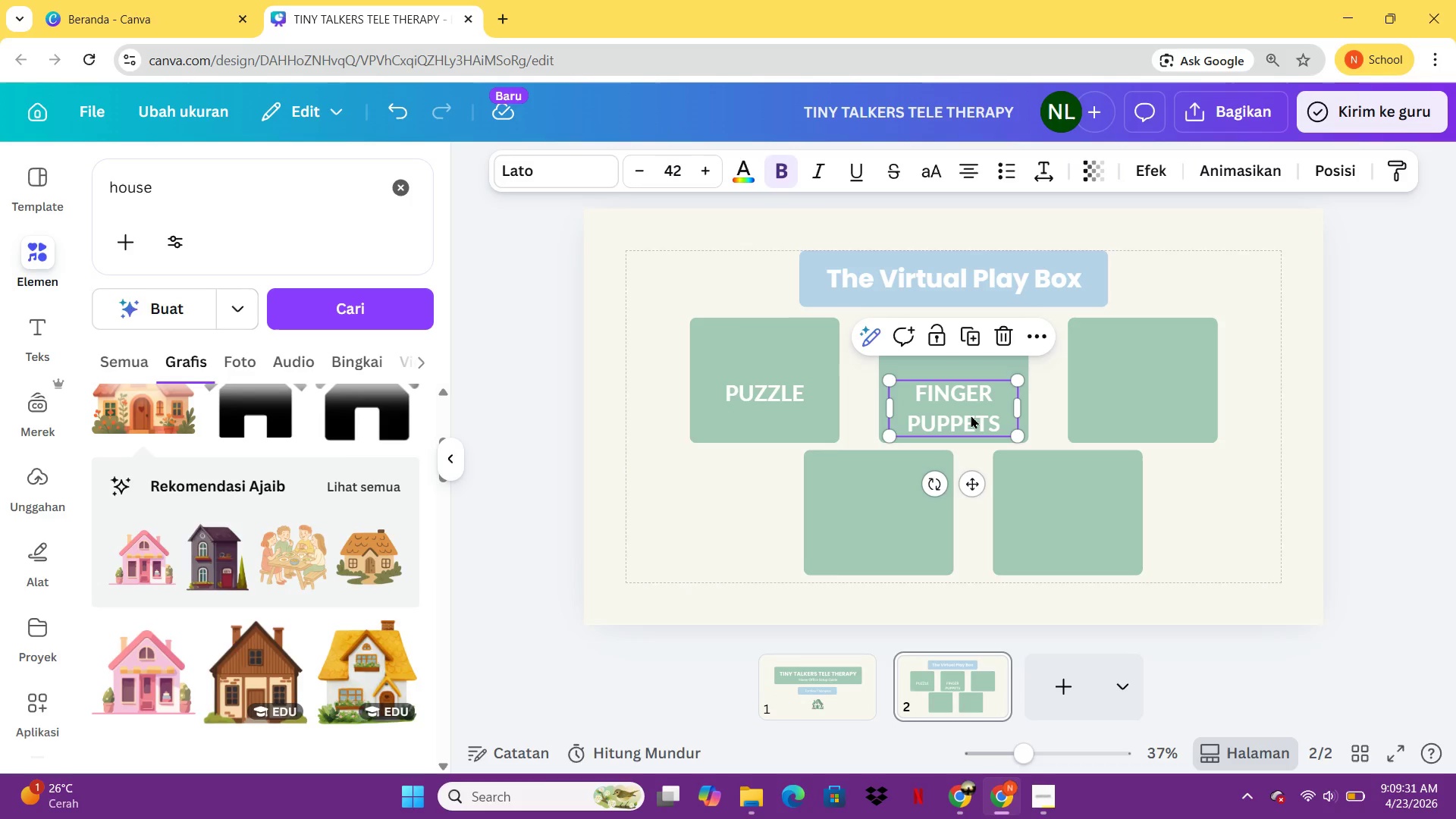 
key(Control+C)
 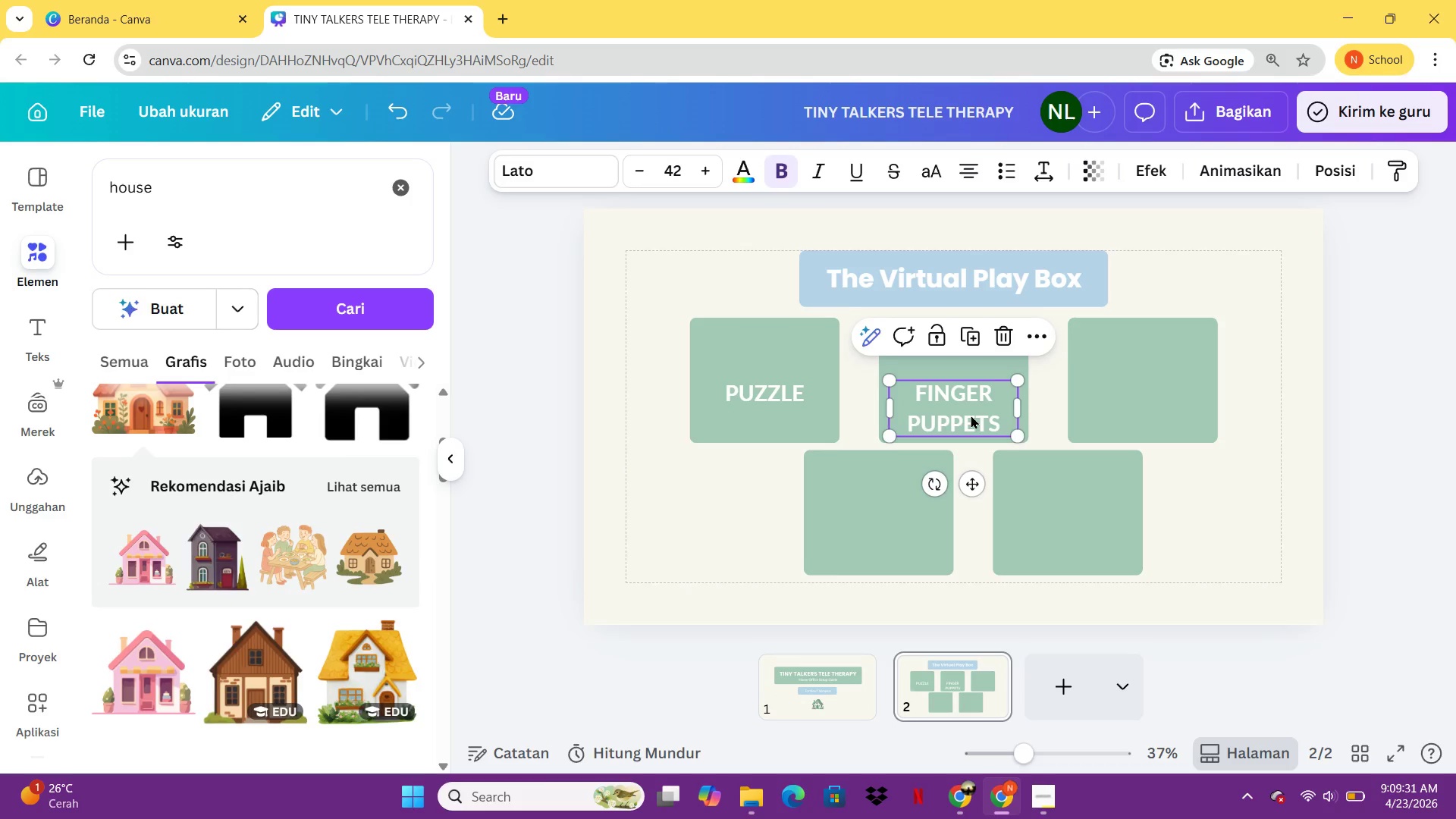 
key(Control+V)
 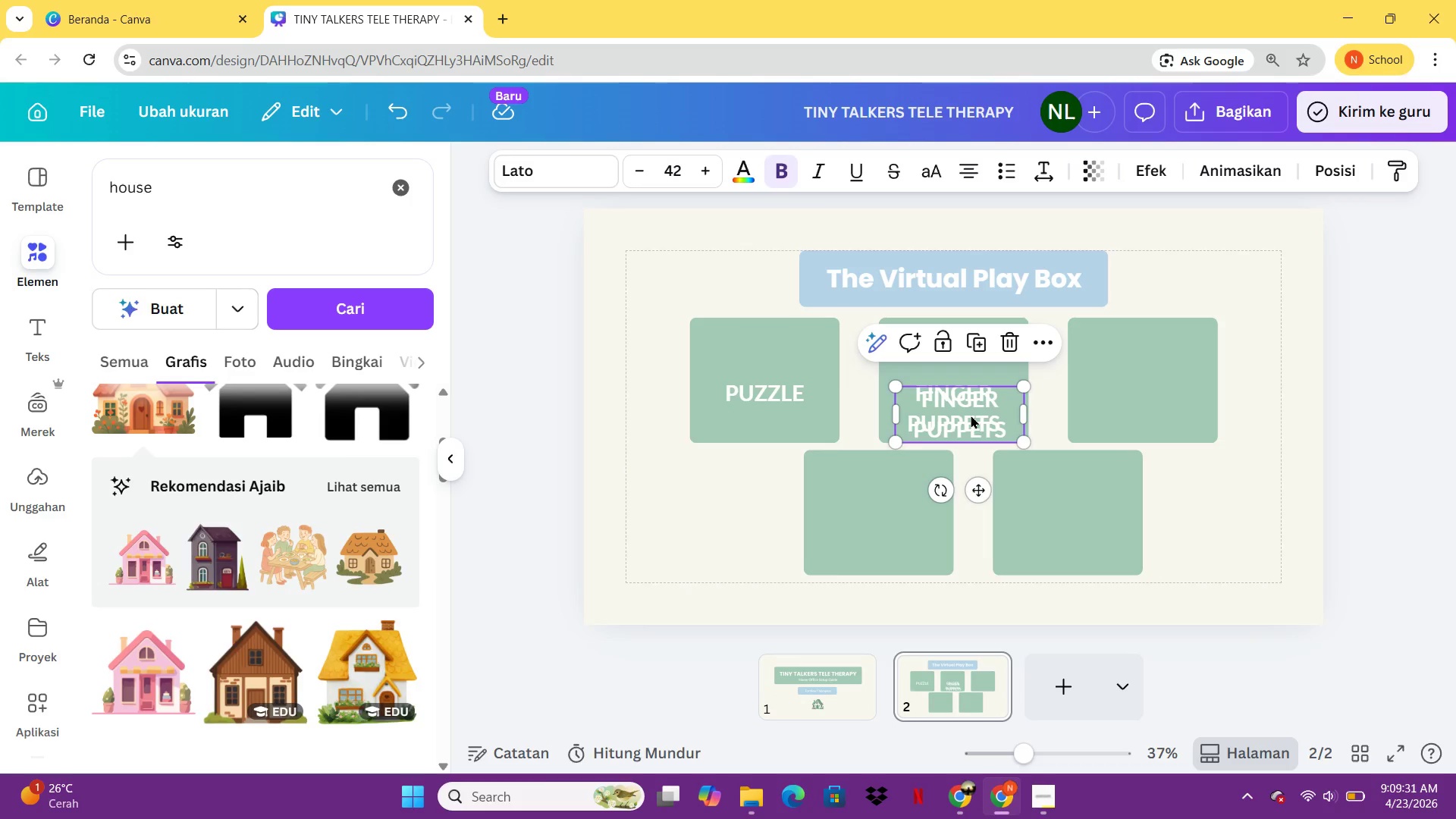 
left_click_drag(start_coordinate=[971, 415], to_coordinate=[1152, 403])
 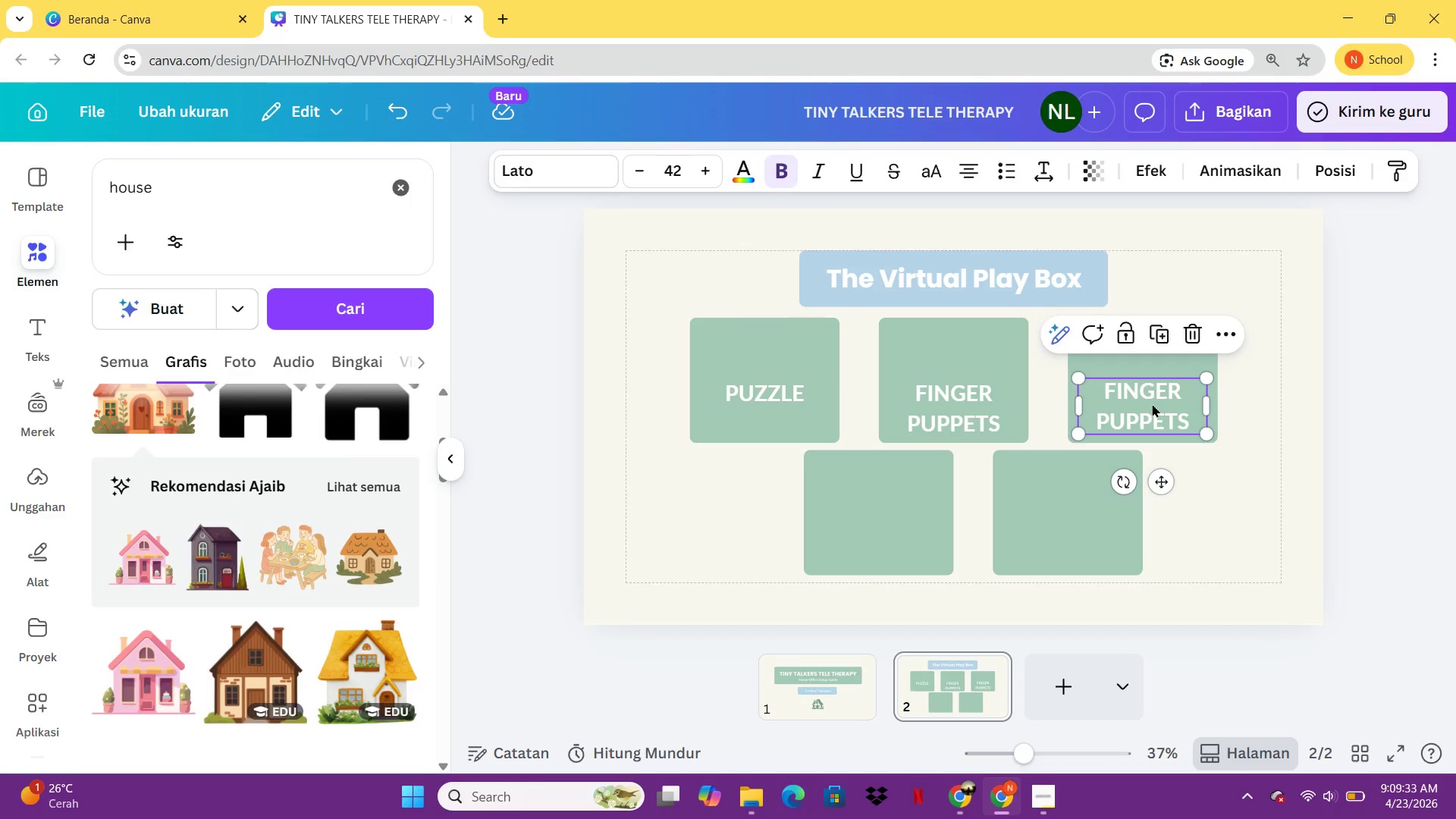 
double_click([1152, 403])
 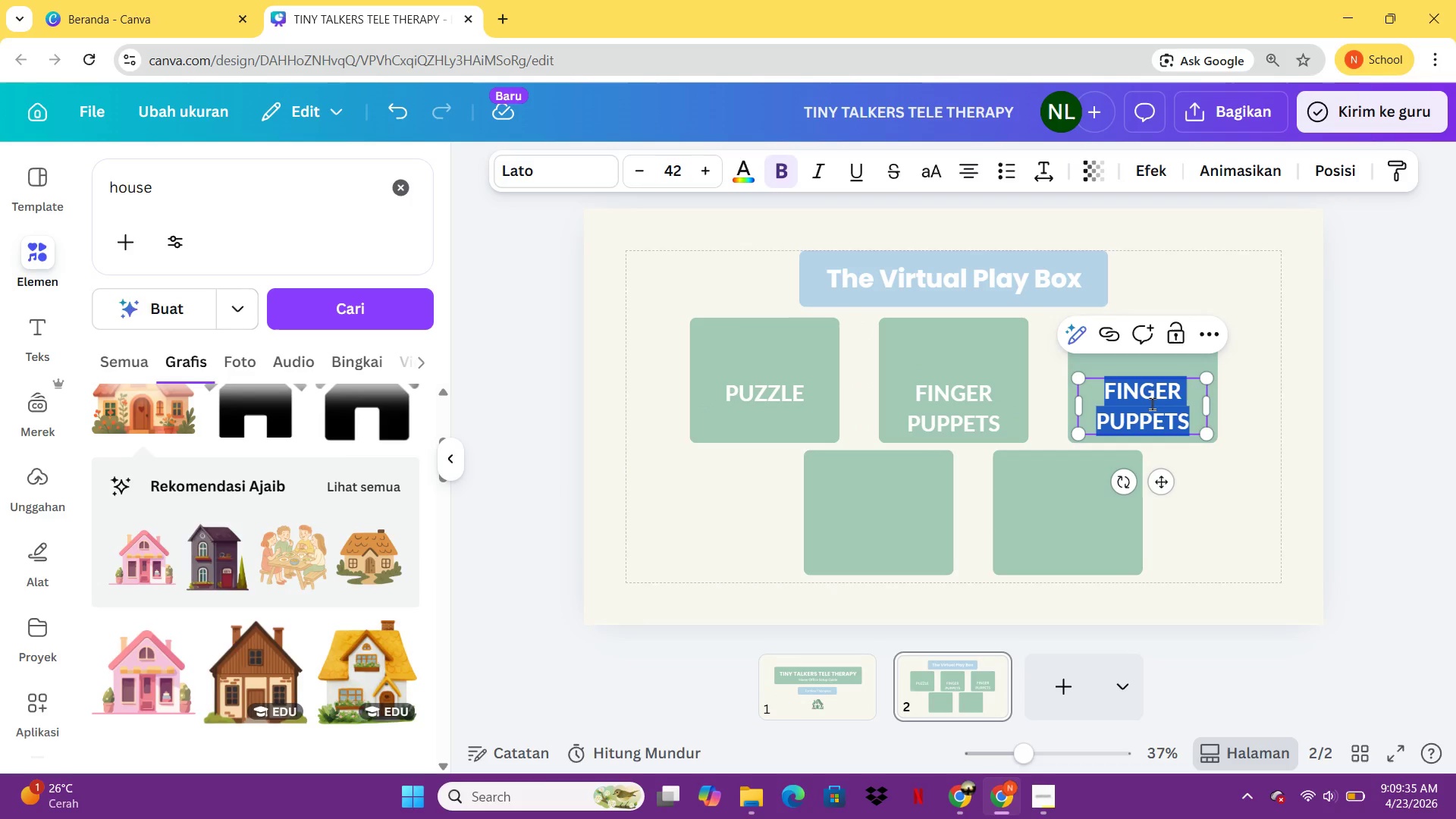 
type(HAND MIRROR)
 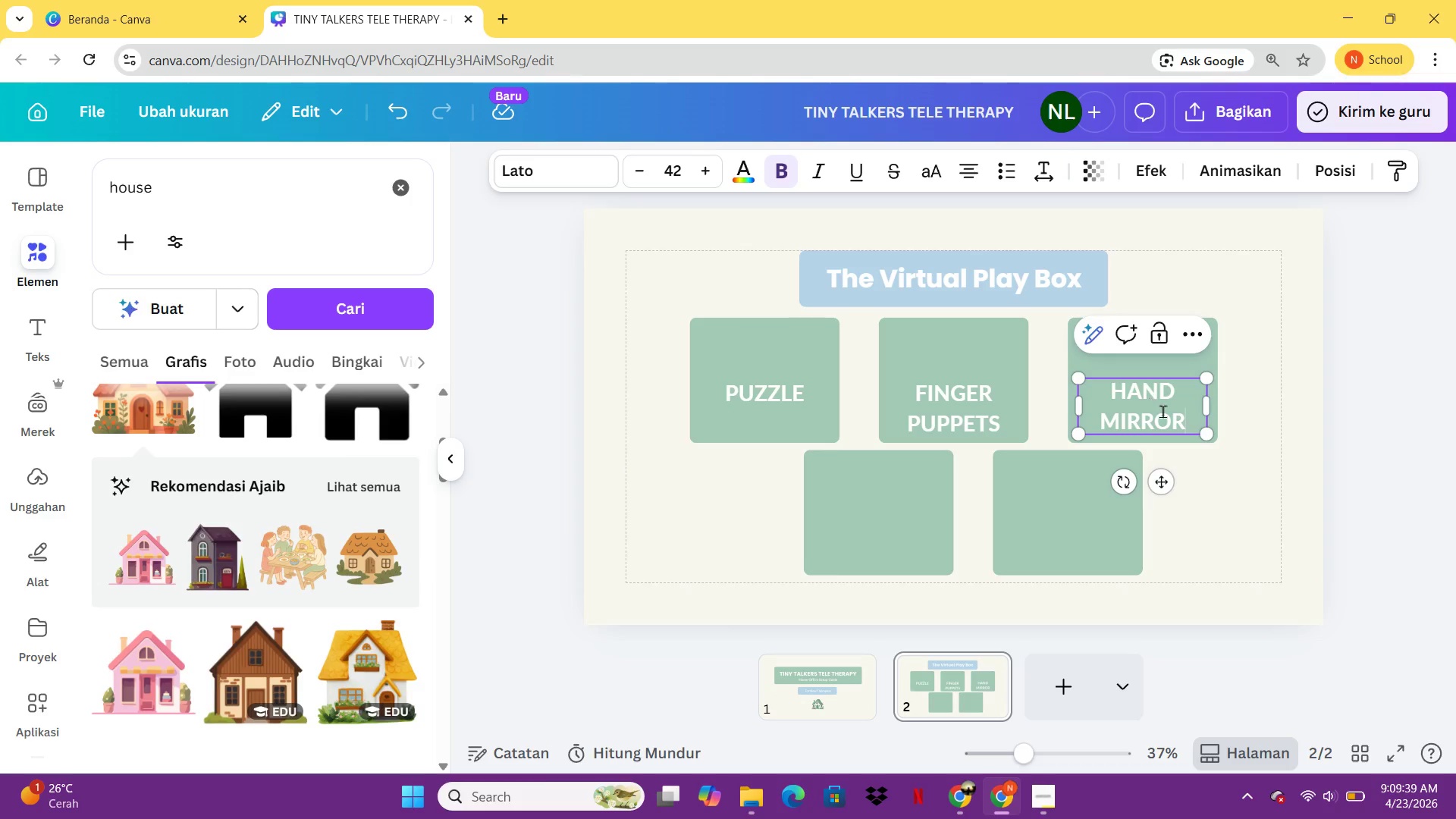 
left_click([1309, 491])
 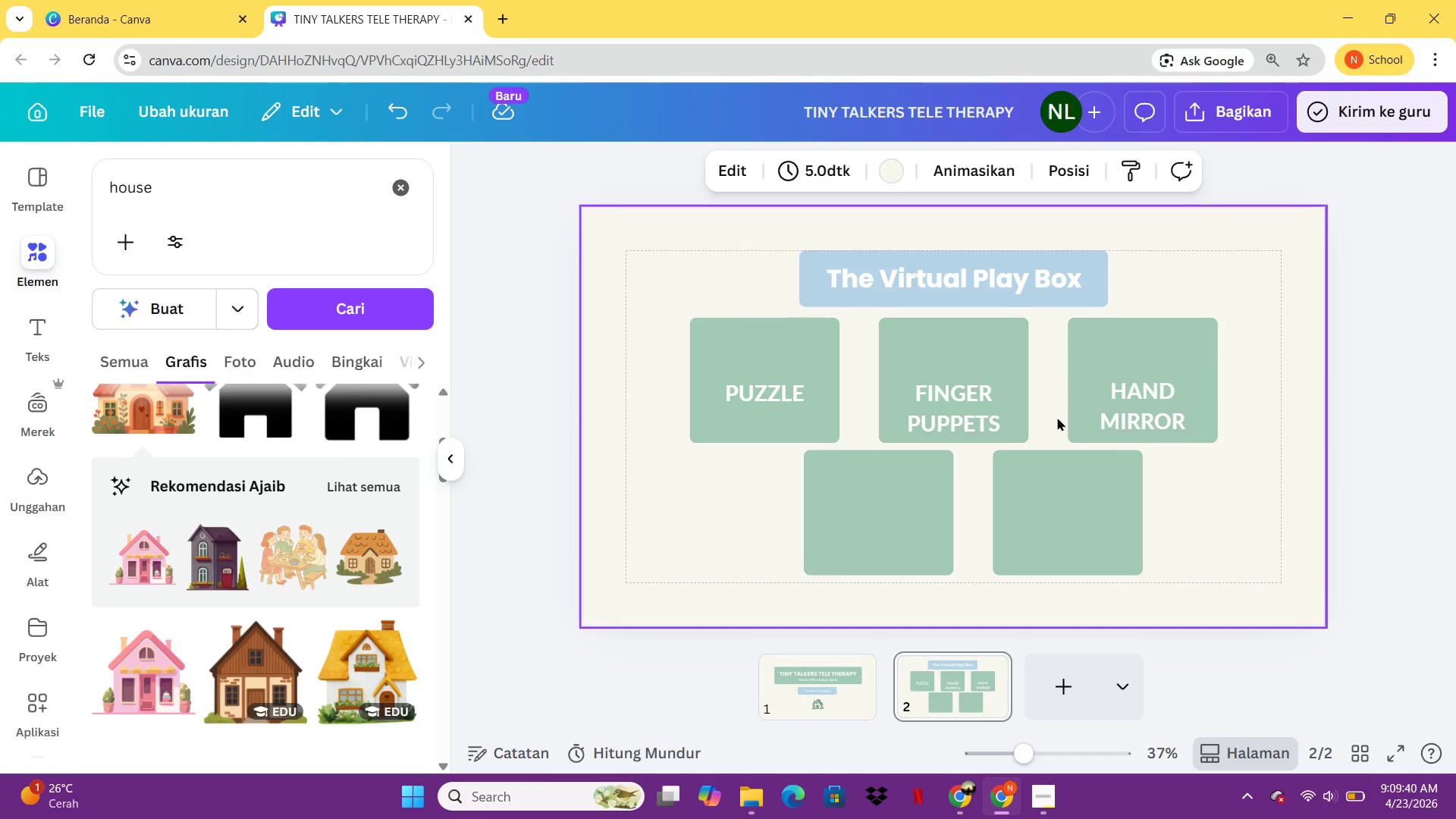 
key(Control+V)
 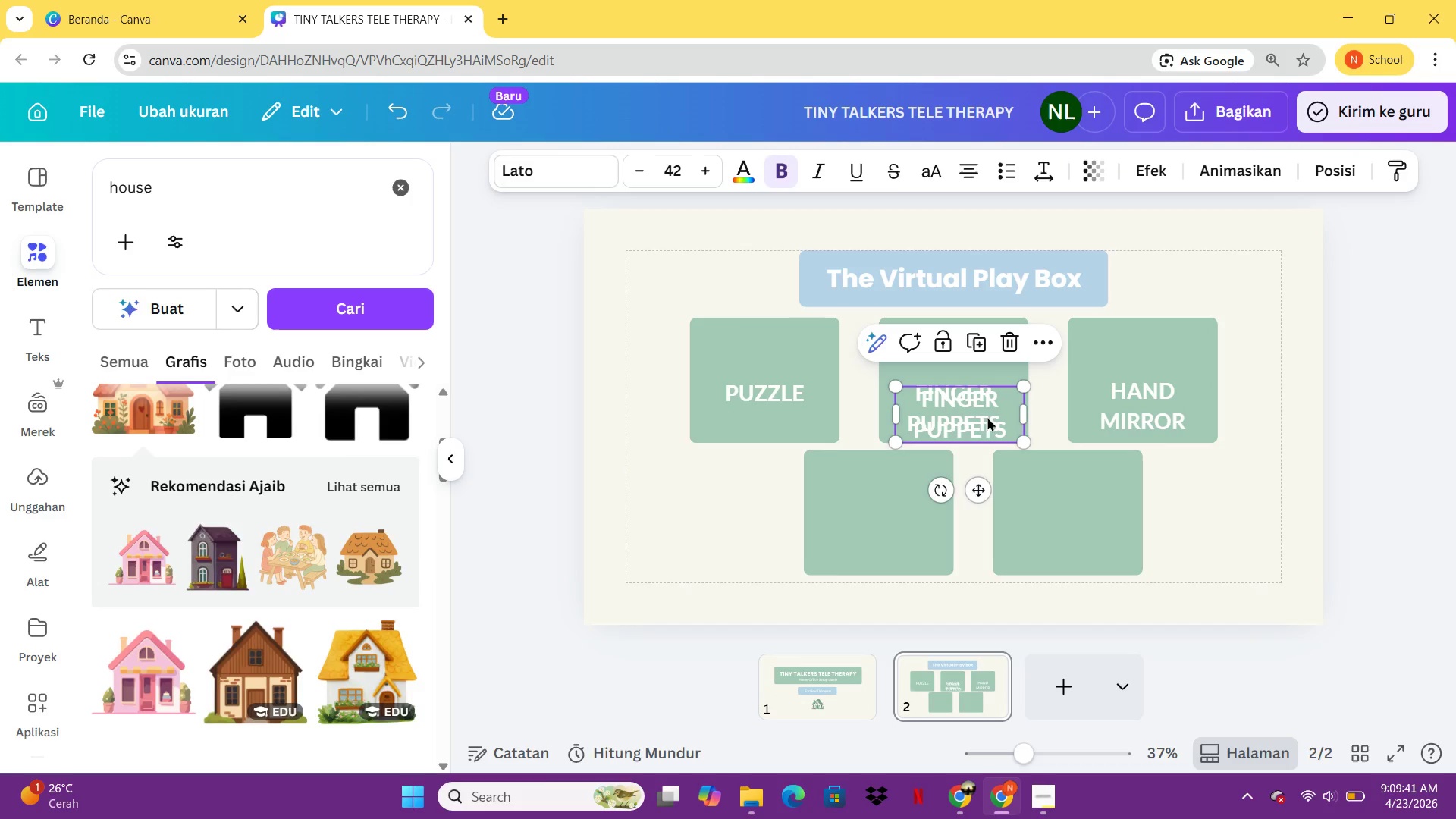 
left_click_drag(start_coordinate=[984, 417], to_coordinate=[904, 538])
 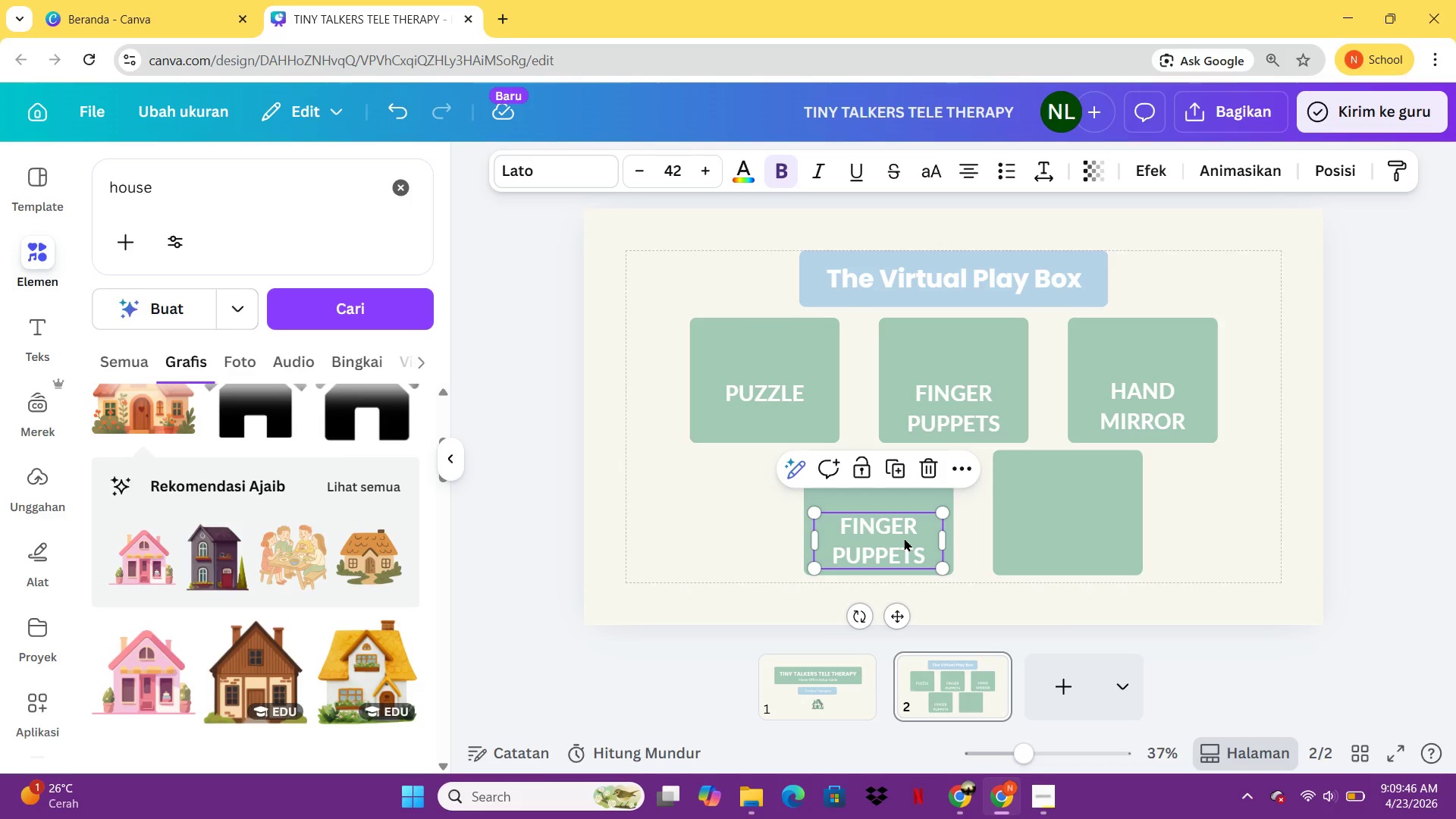 
left_click([904, 538])
 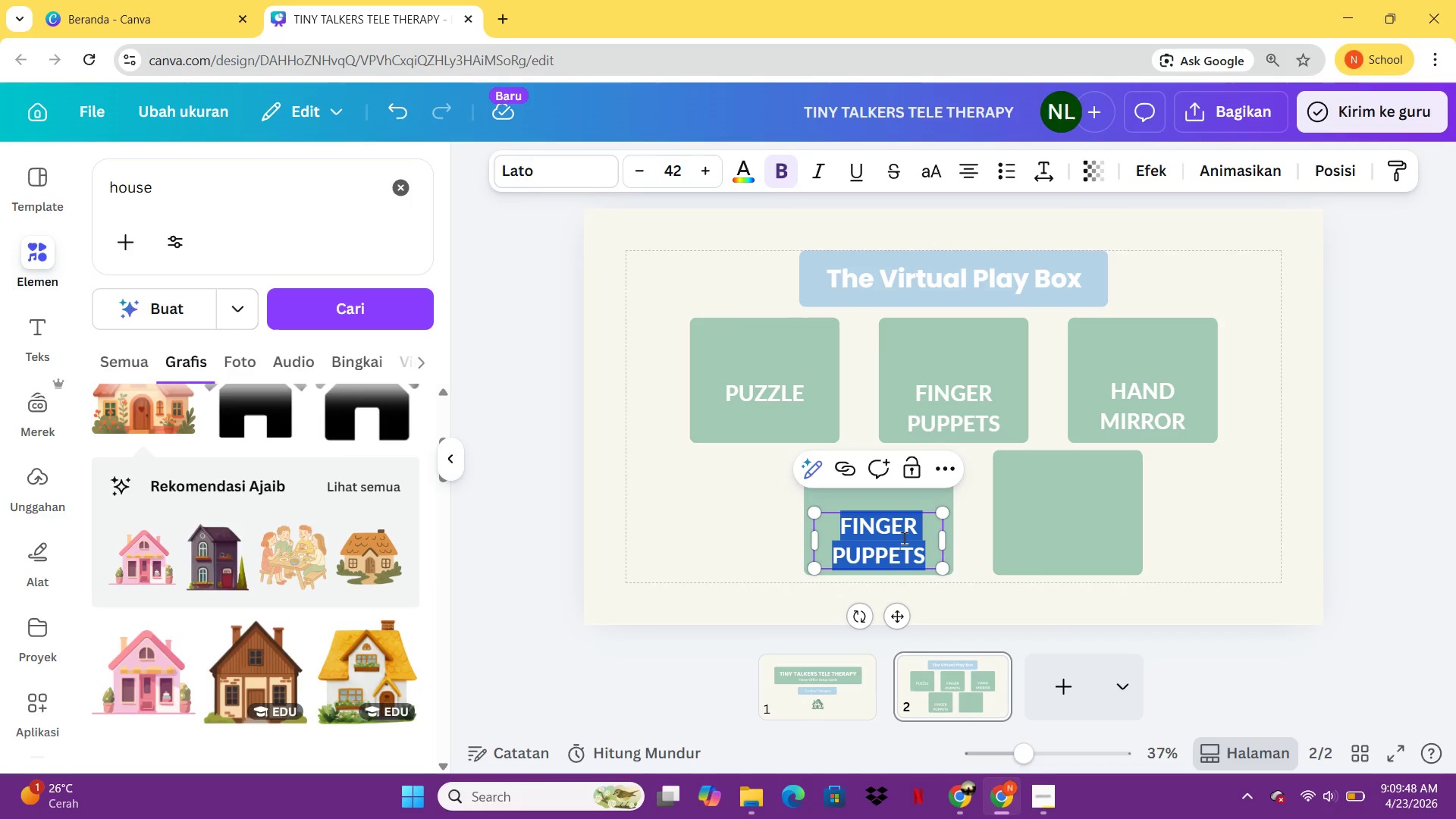 
type(POP Y)
key(Backspace)
type(TUBES)
 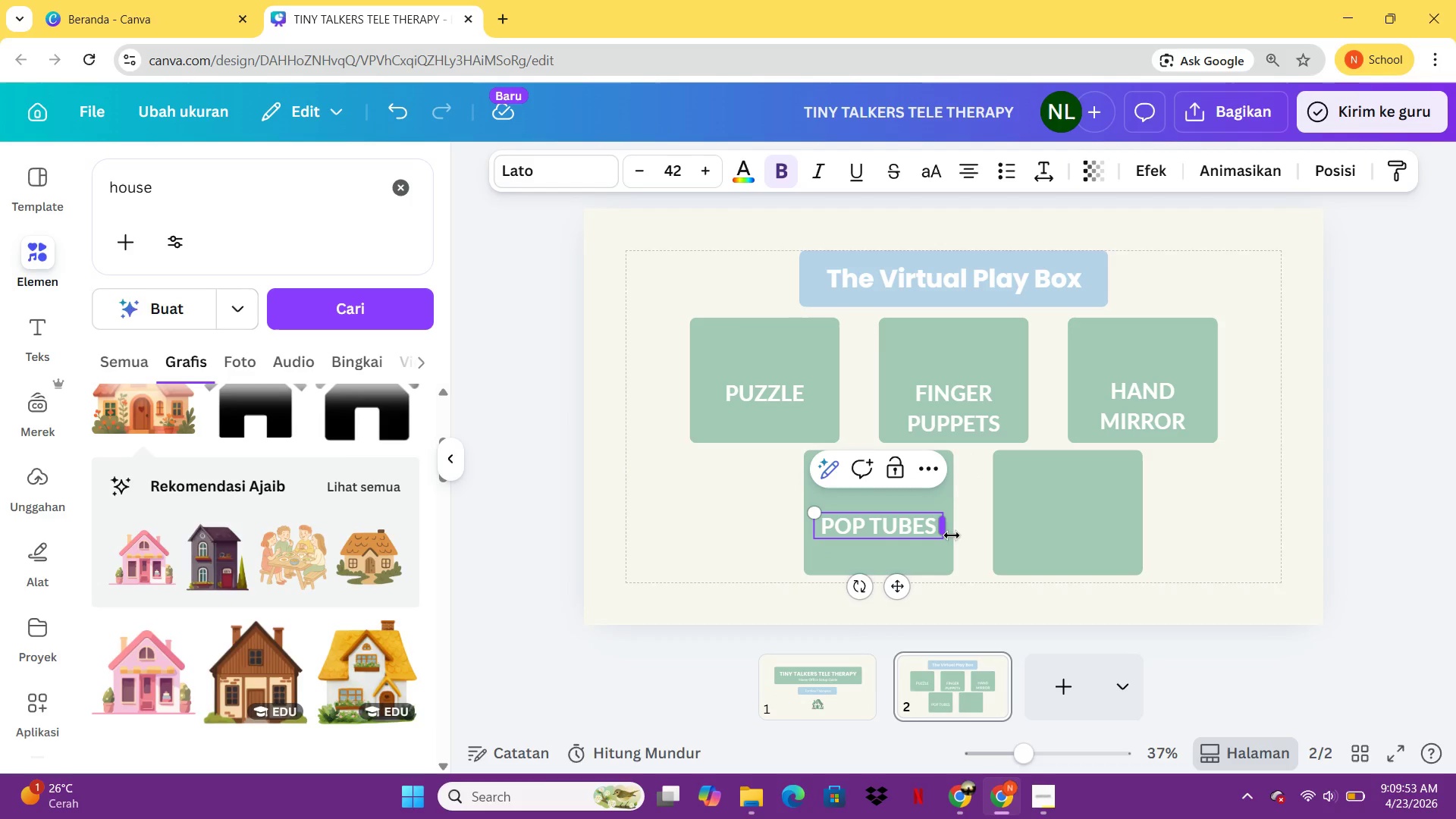 
left_click([1269, 455])
 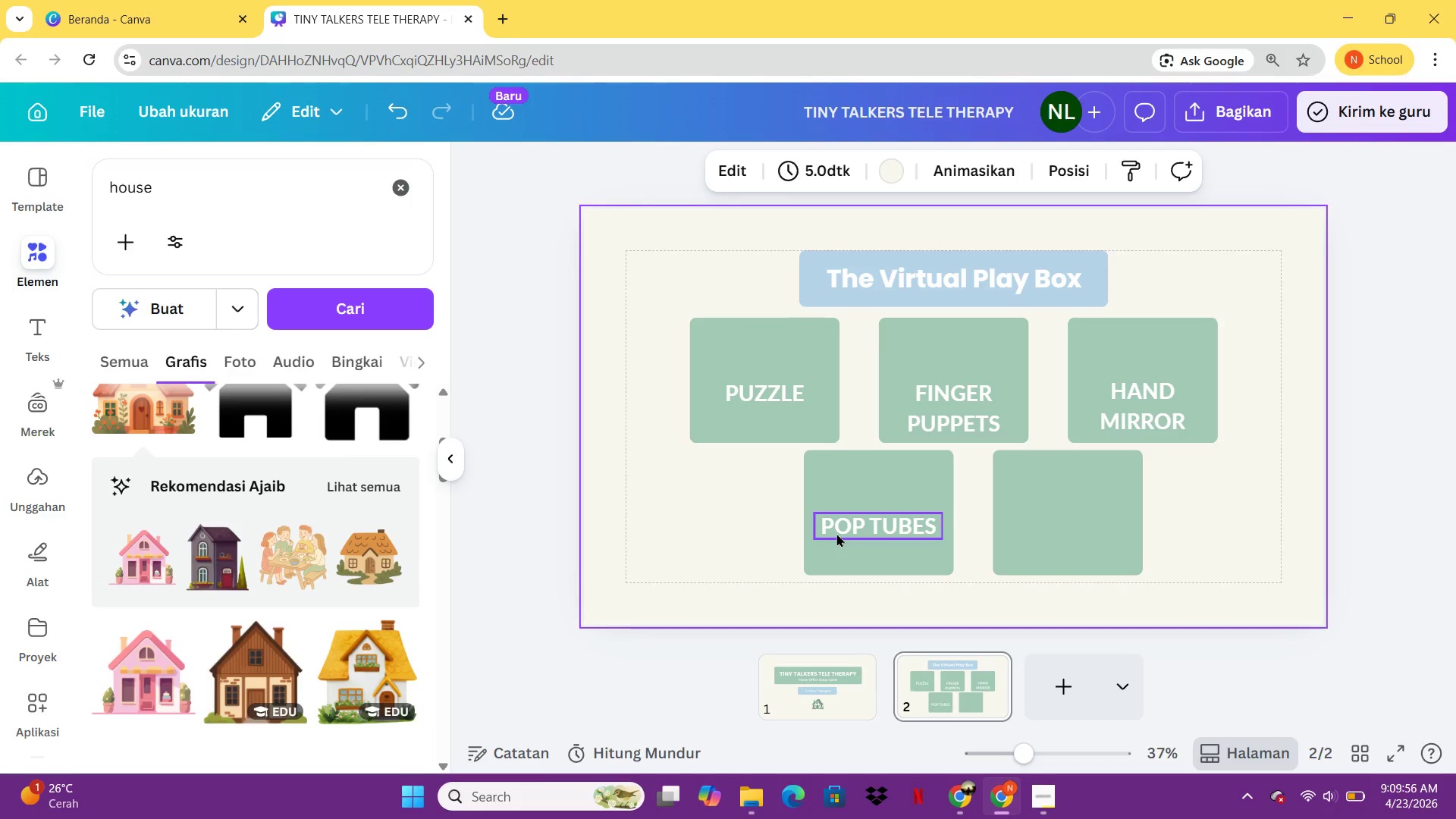 
left_click([885, 527])
 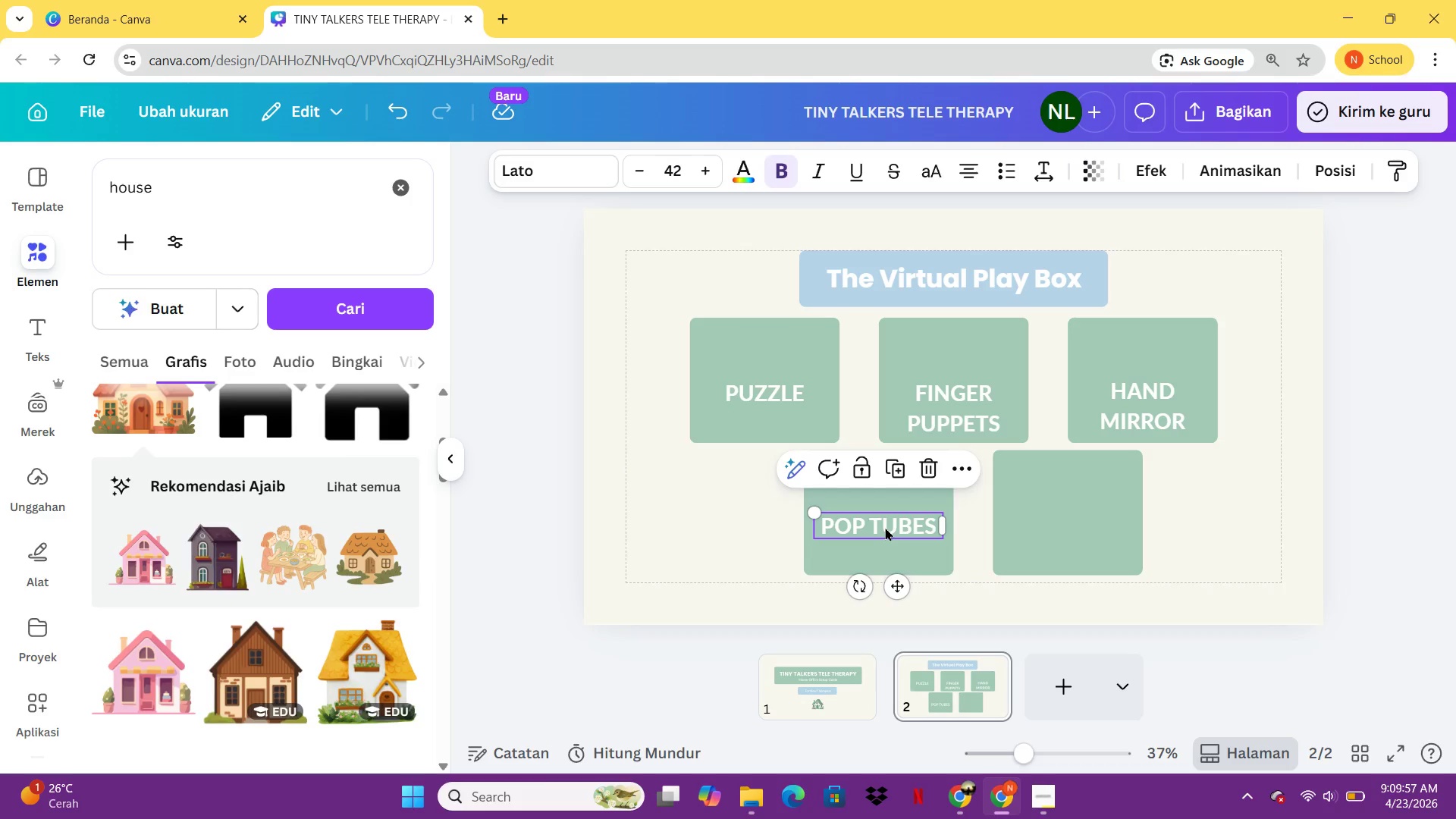 
key(Control+C)
 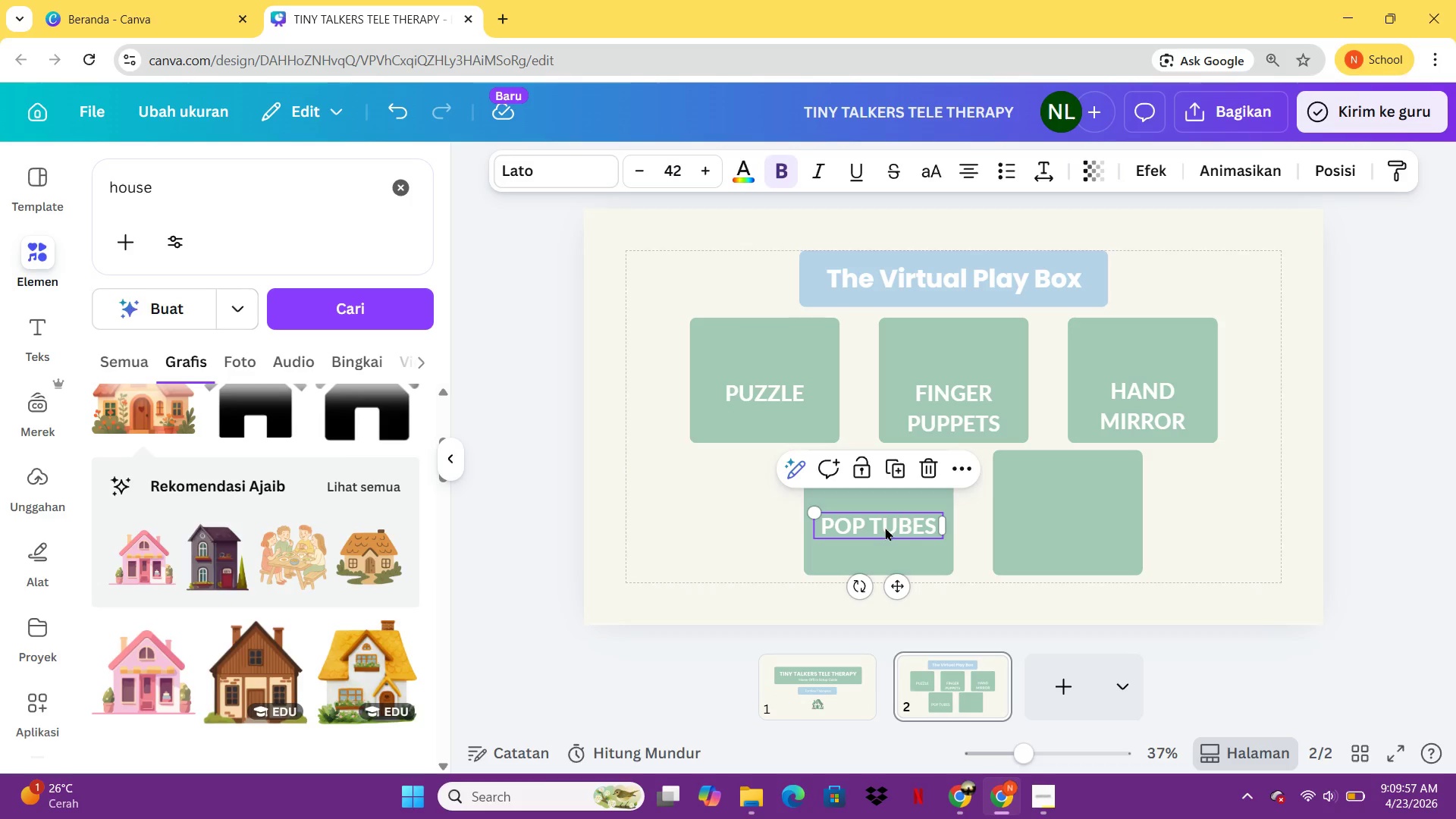 
key(Control+V)
 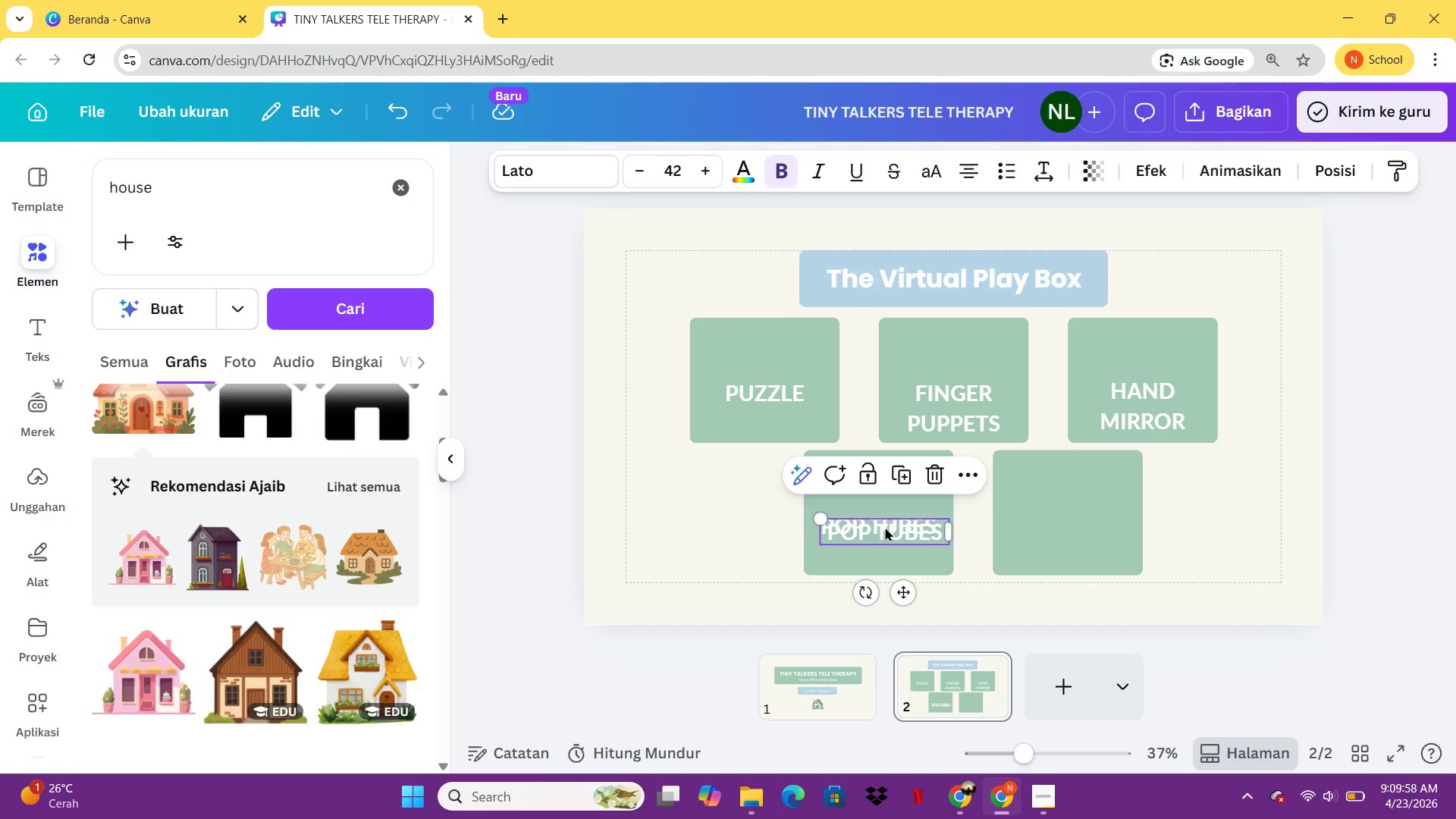 
left_click_drag(start_coordinate=[885, 527], to_coordinate=[1064, 522])
 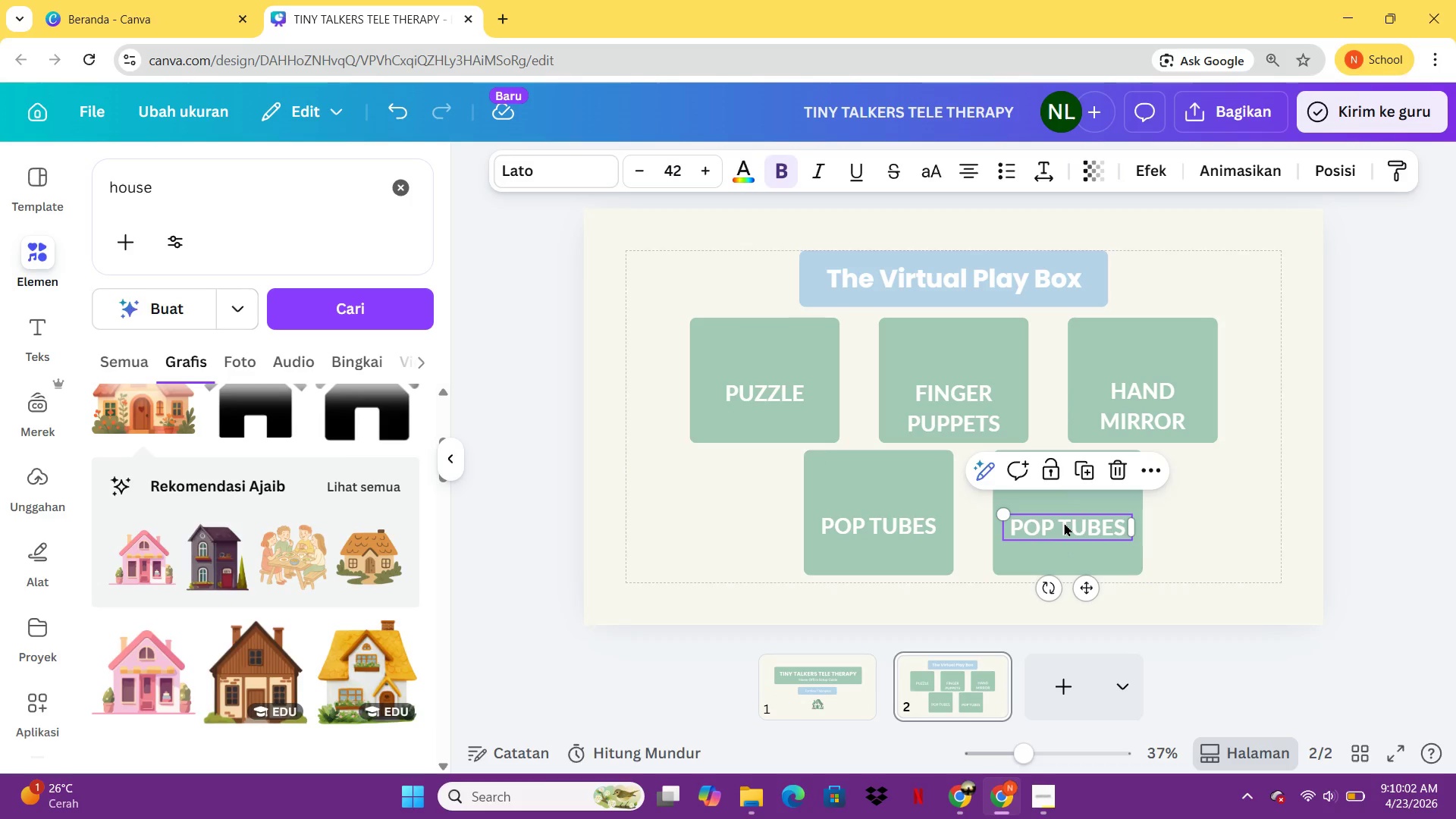 
left_click([1064, 522])
 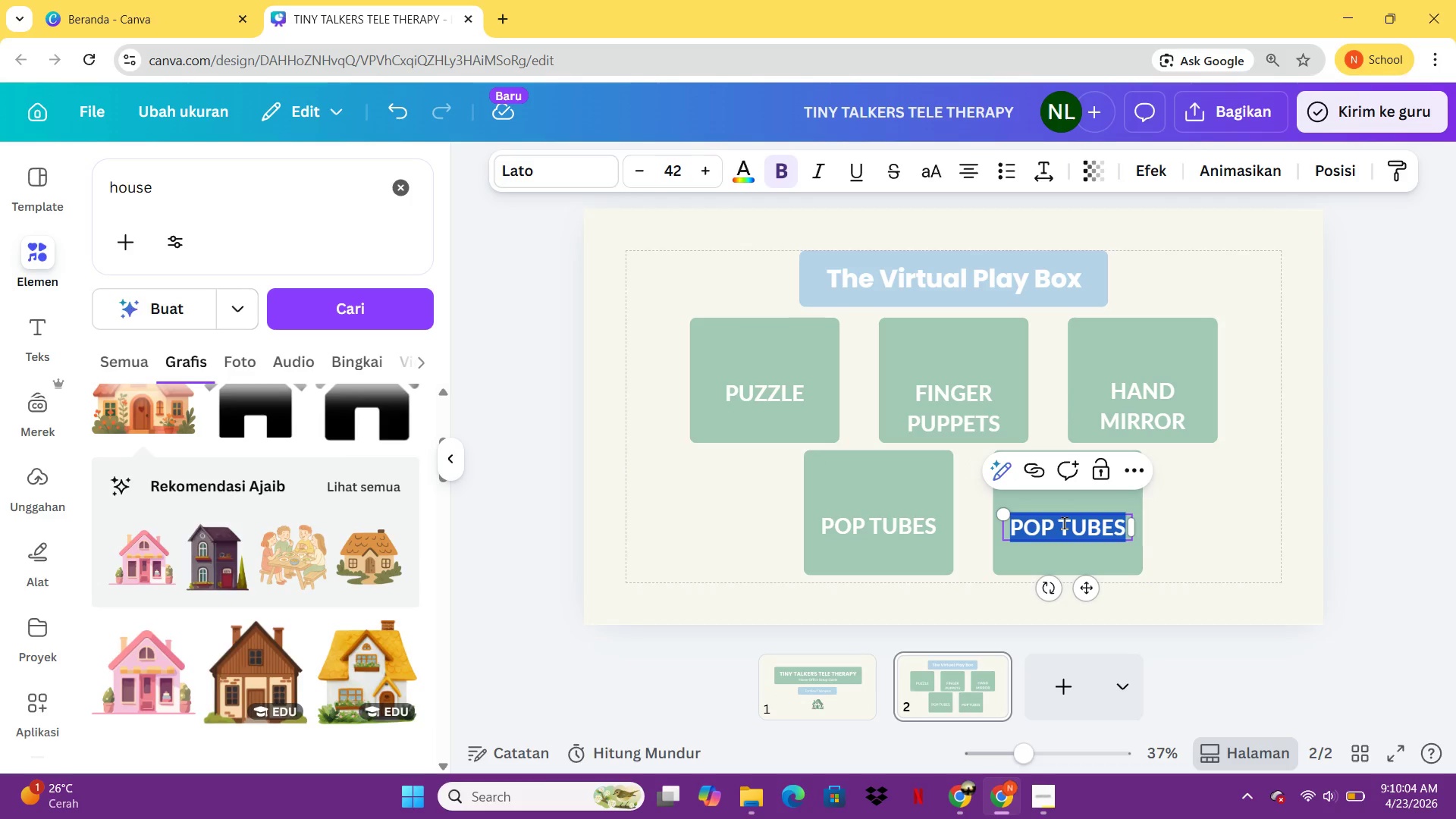 
type(SOFT BALLL)
 